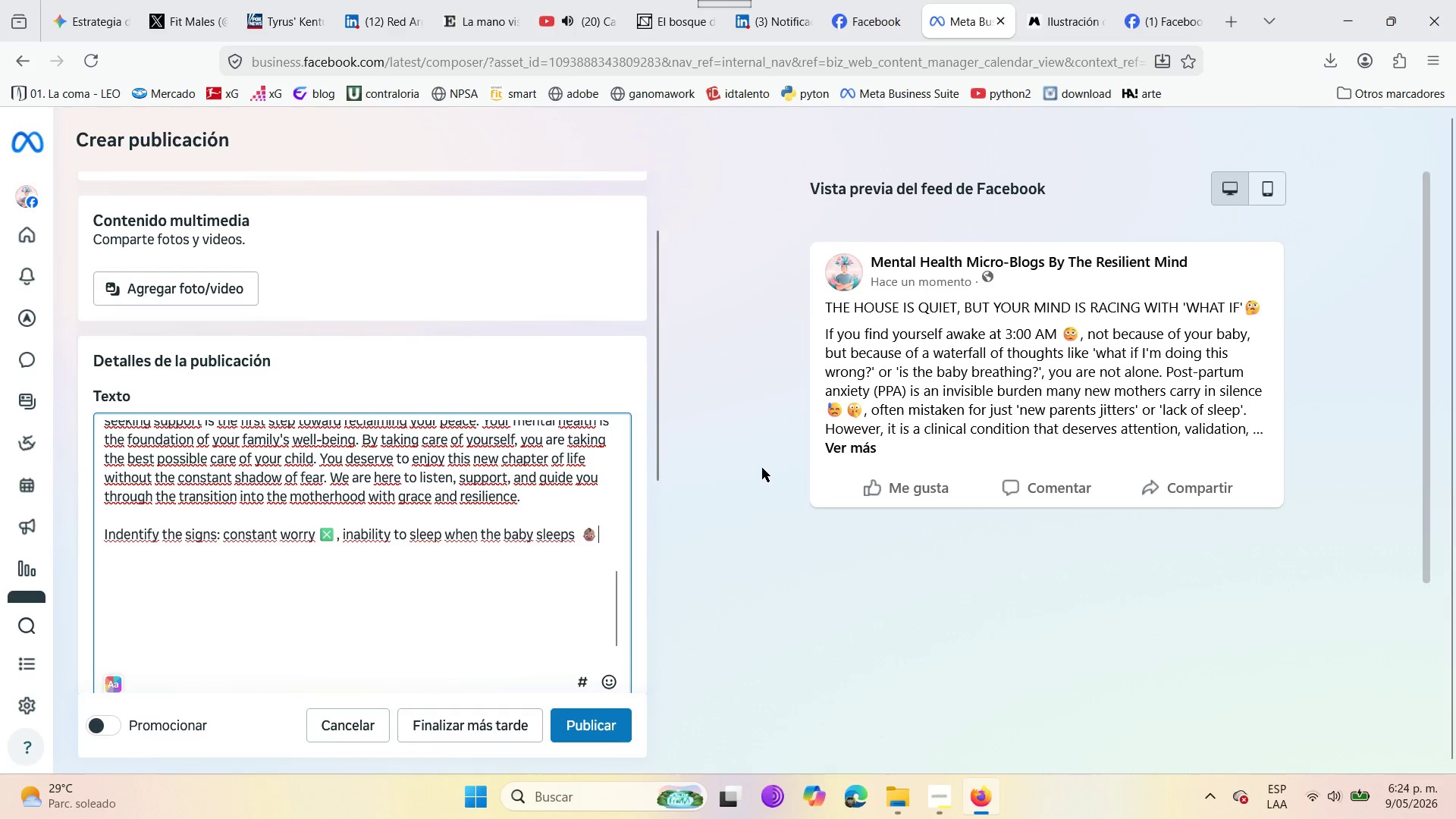 
key(Backspace)
type(, th)
key(Backspace)
key(Backspace)
type(and phy)
 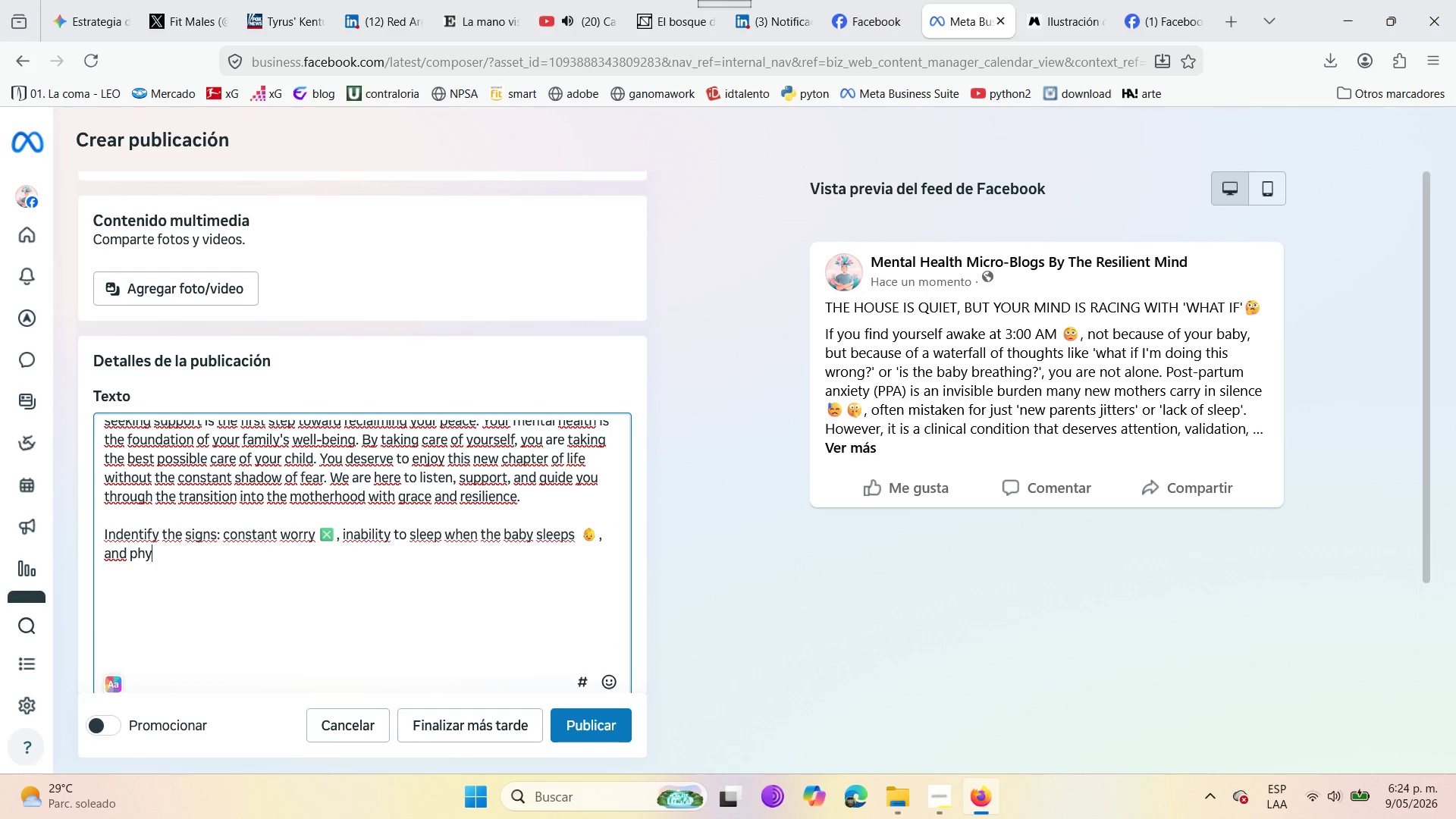 
type(sical tension )
key(Backspace)
type(. )
 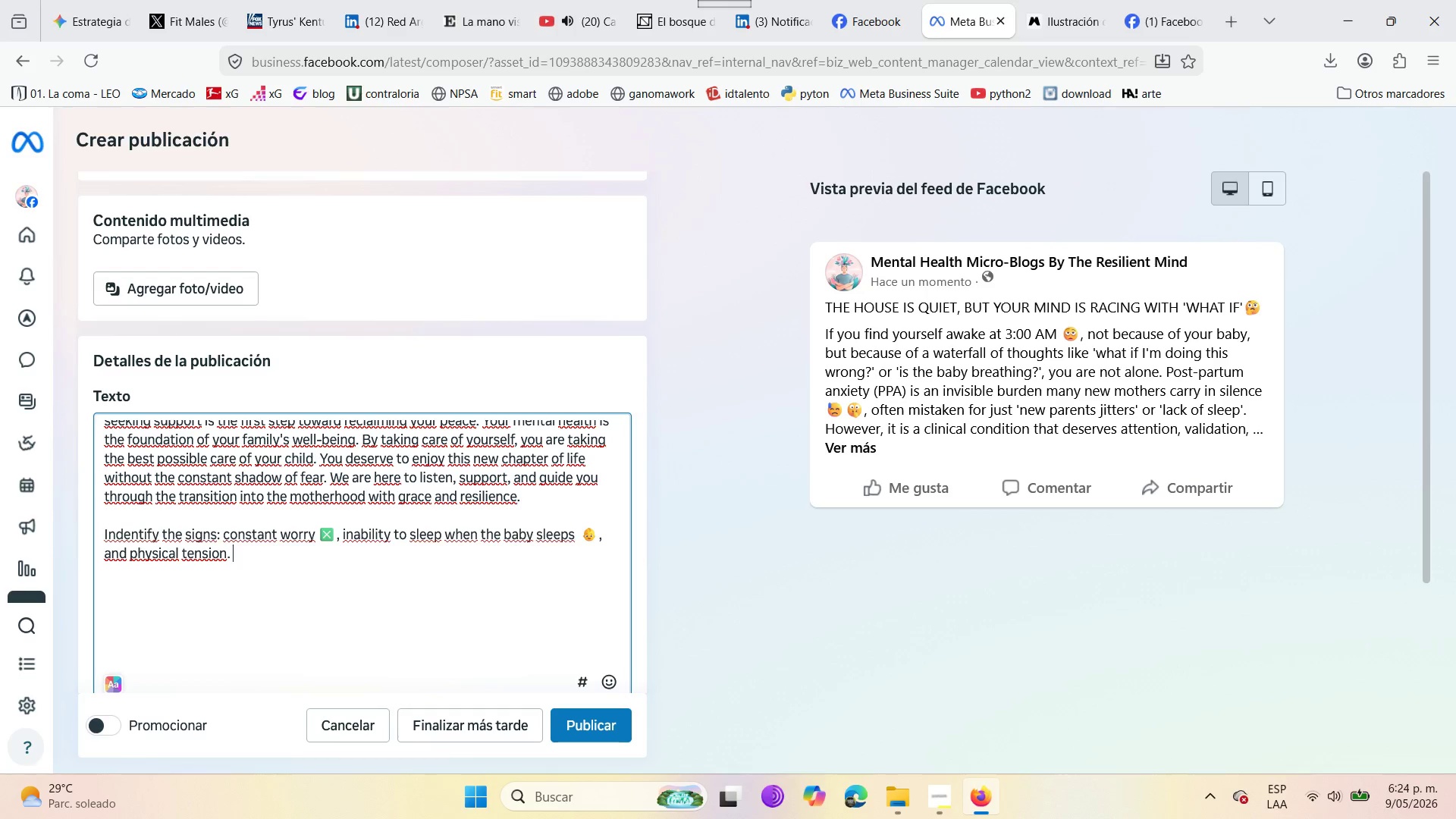 
key(Enter)
 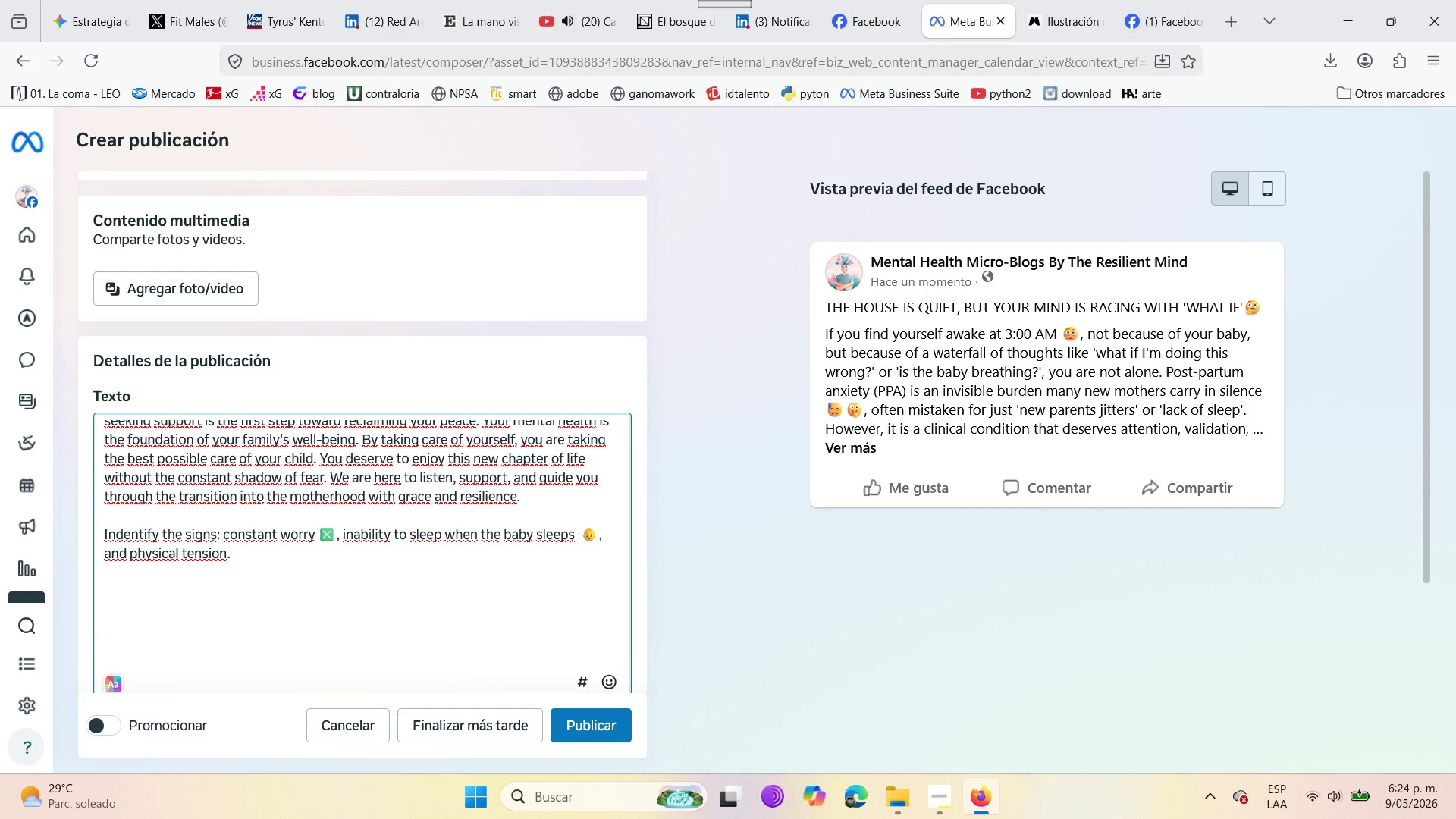 
key(Enter)
 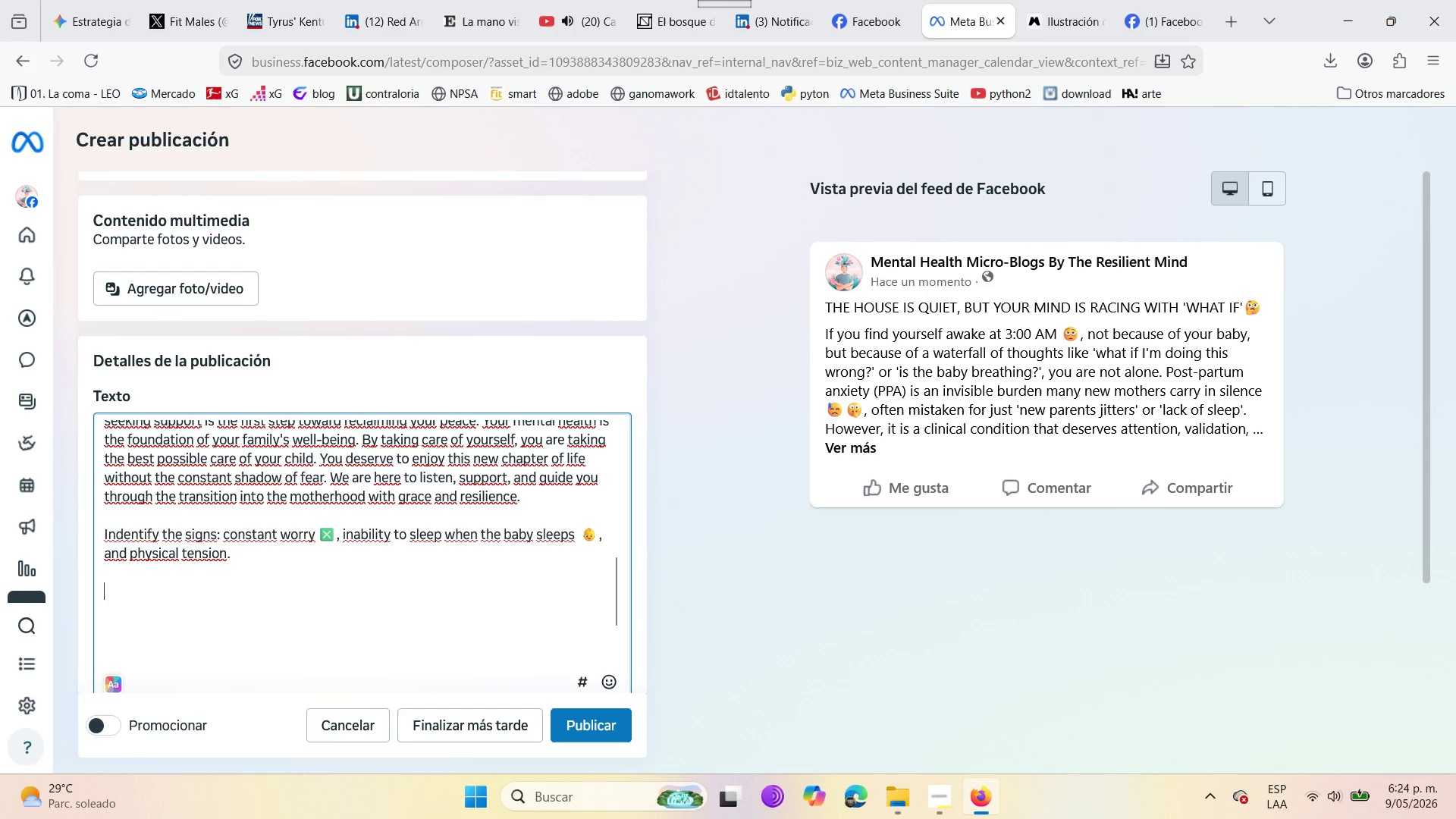 
type(Our approach )
key(Backspace)
type(> com)
 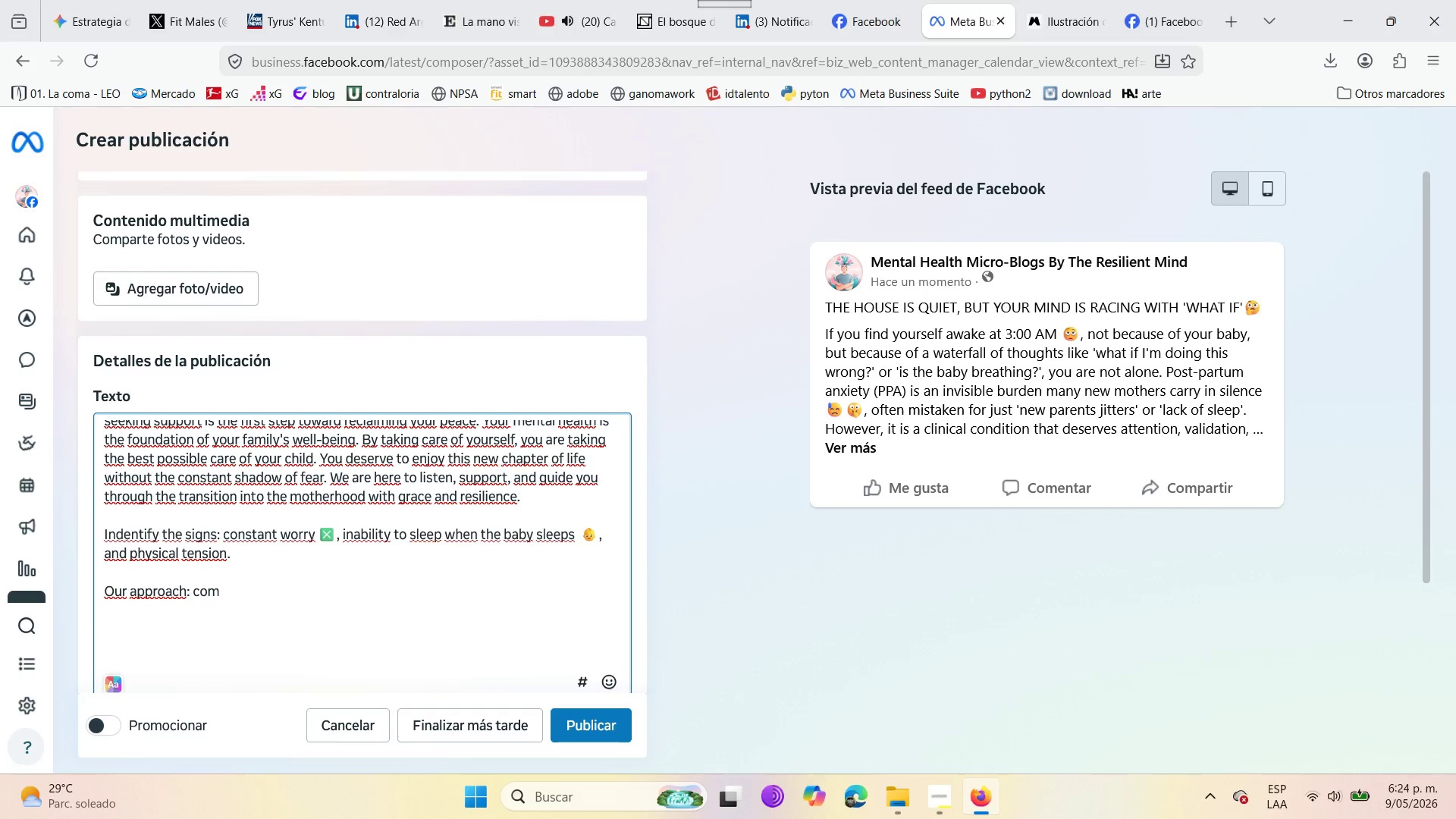 
type(passionate )
key(Backspace)
type(, evidence )
key(Backspace)
type( )
key(Backspace)
type(-based therapy tailored to your unique journey )
key(Backspace)
type(. )
 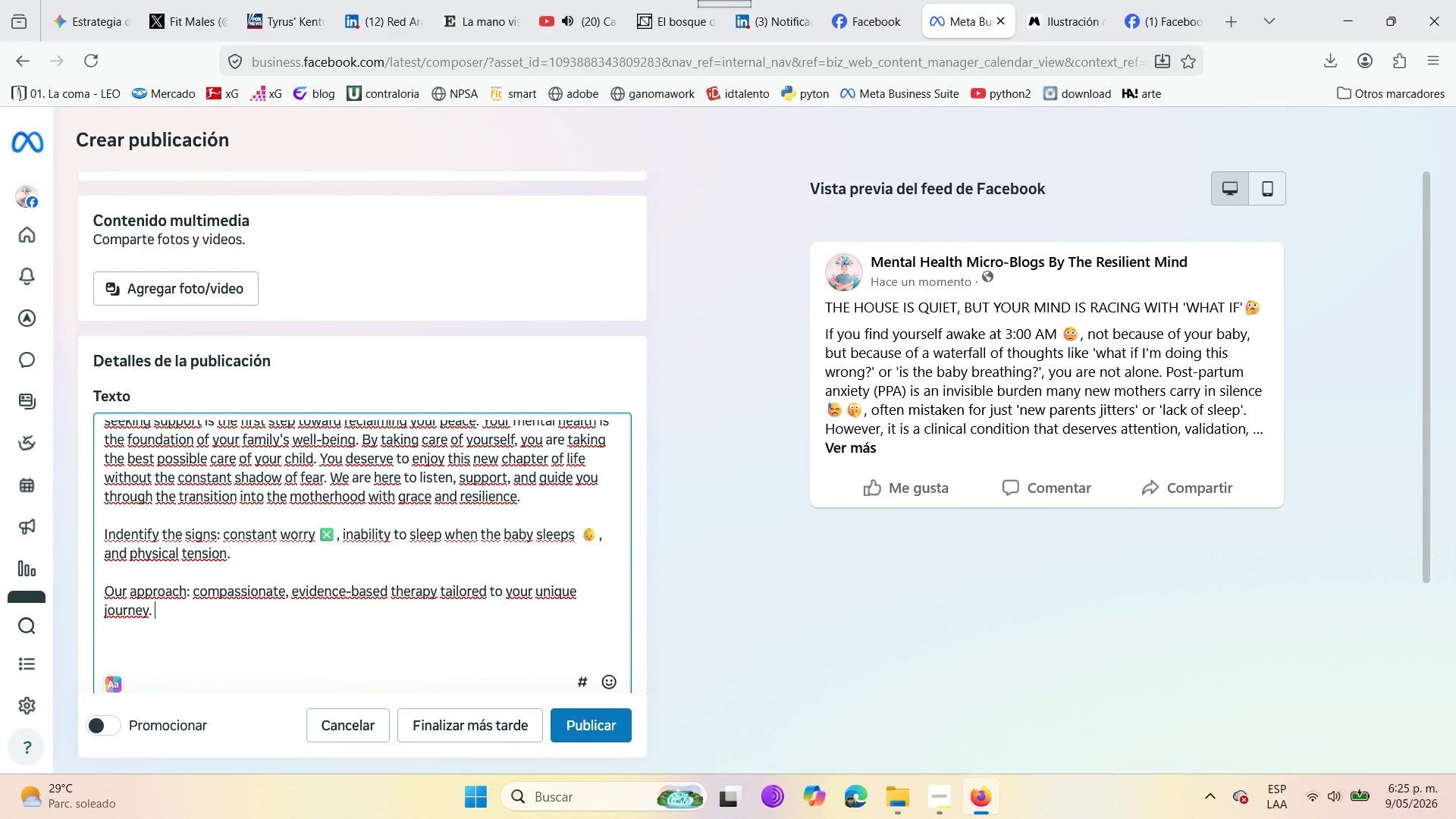 
key(Enter)
 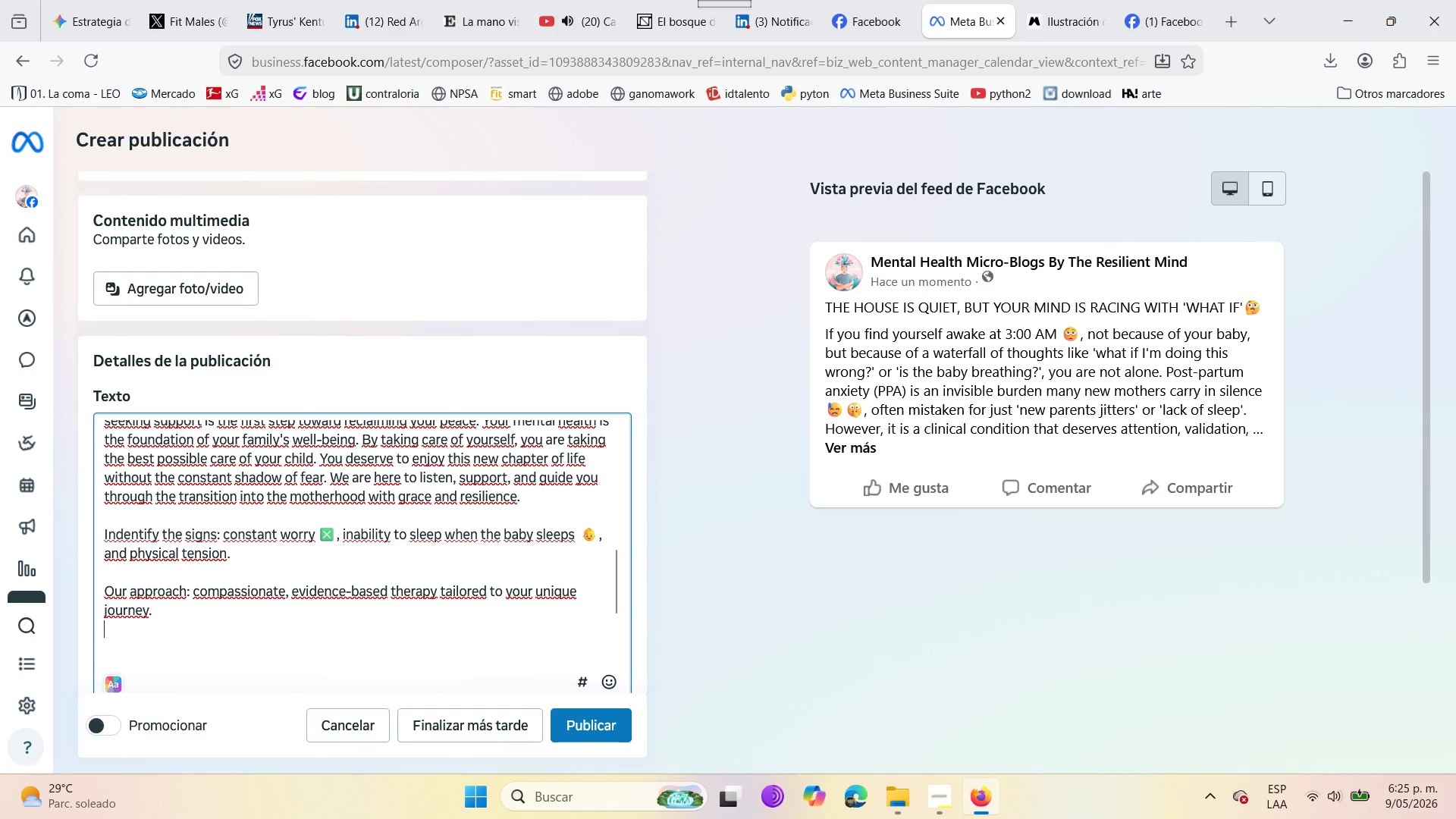 
key(Enter)
 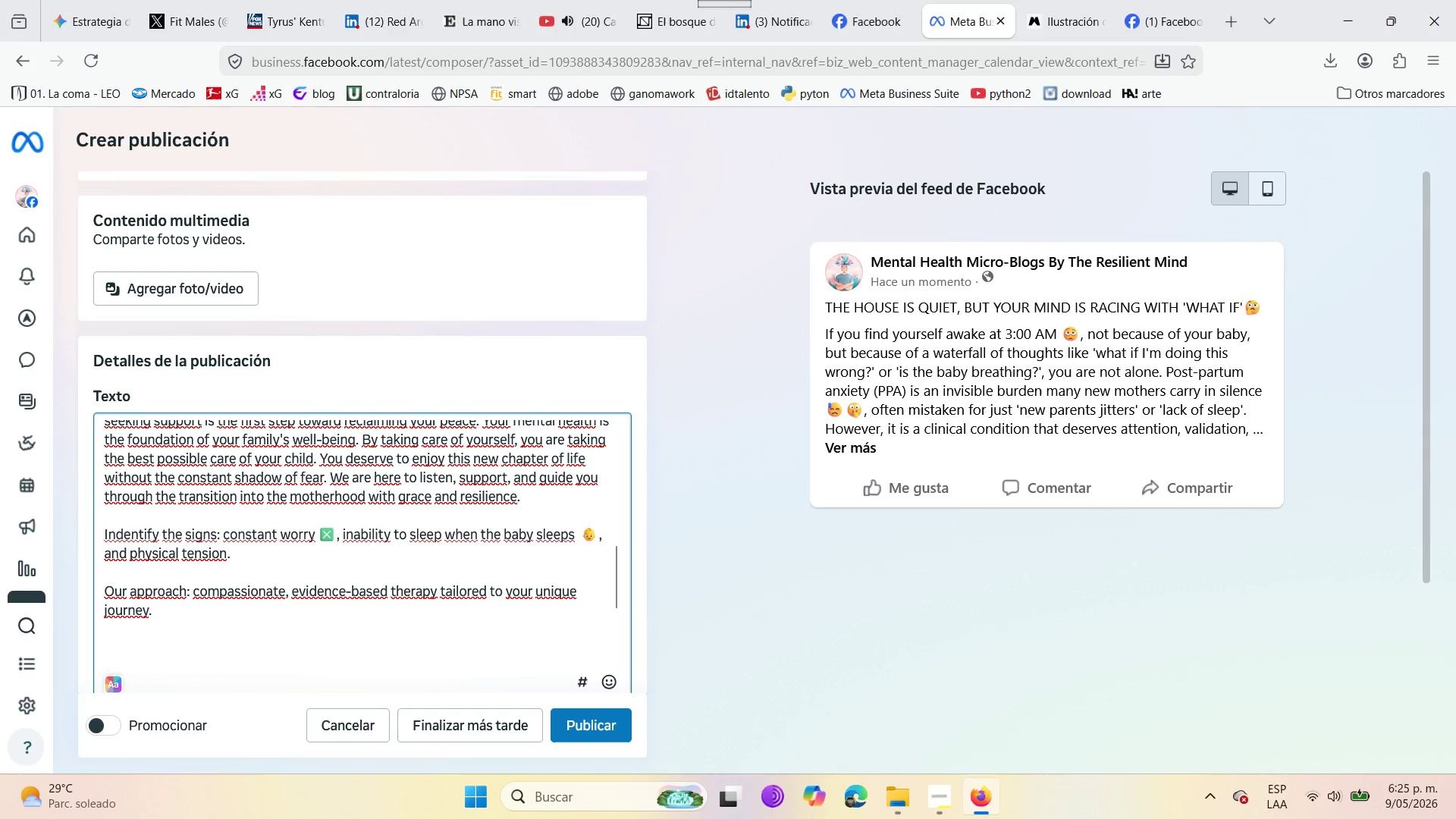 
type(Why ir )
key(Backspace)
key(Backspace)
type(t matters )
key(Backspace)
type(> a healthy mom is the best )
 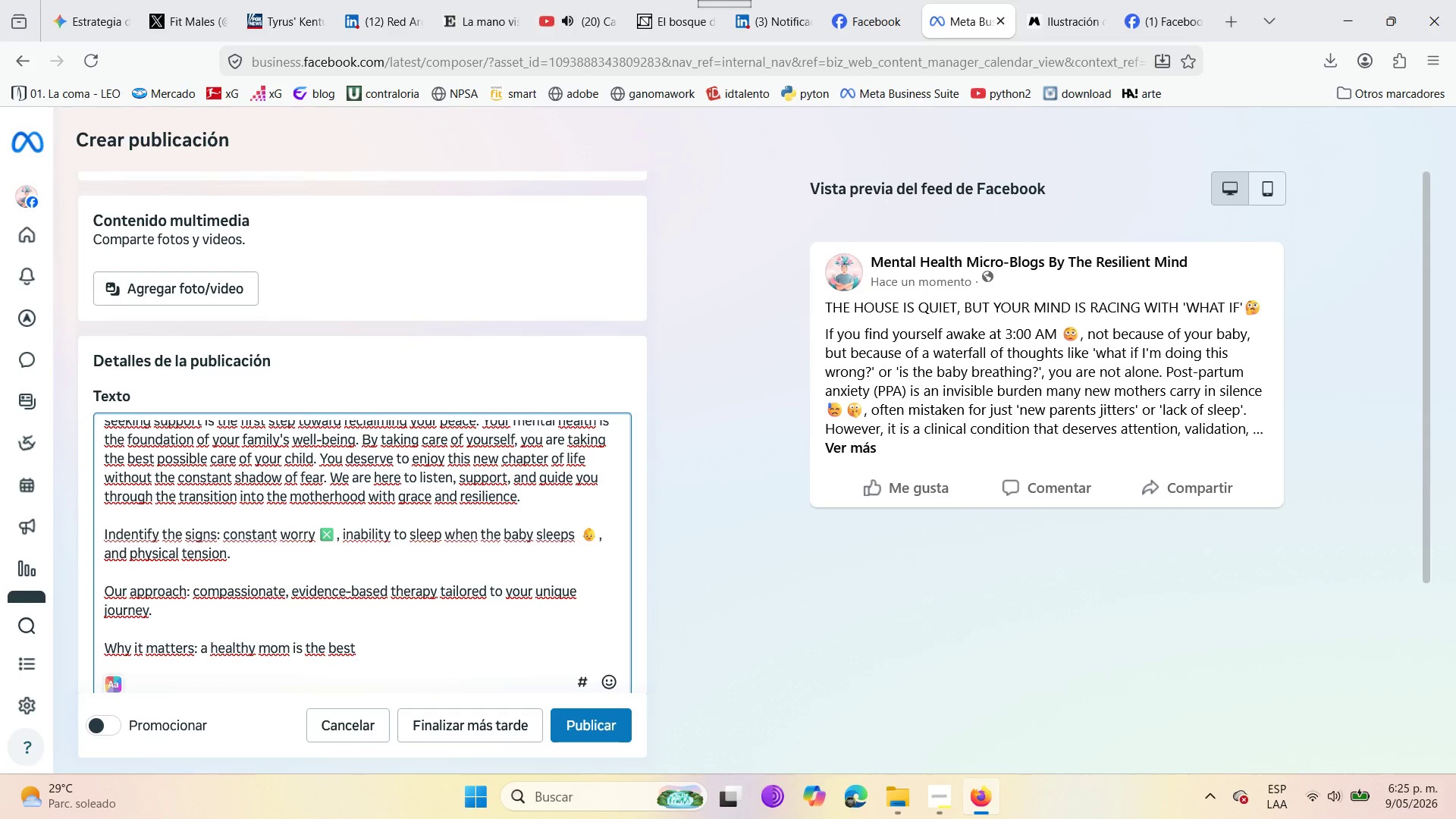 
type(gift you can give your baby )
key(Backspace)
type(. )
 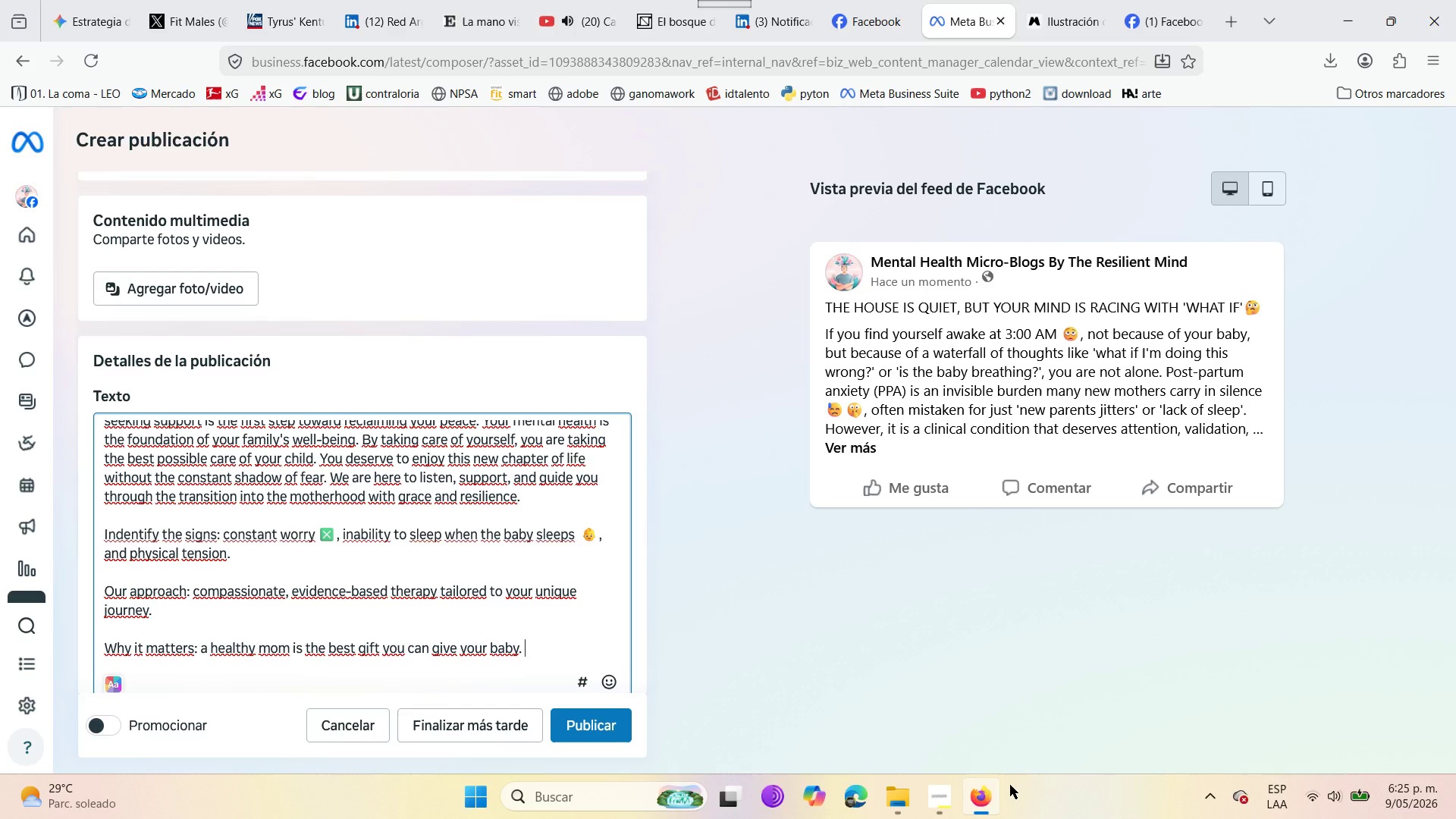 
wait(6.41)
 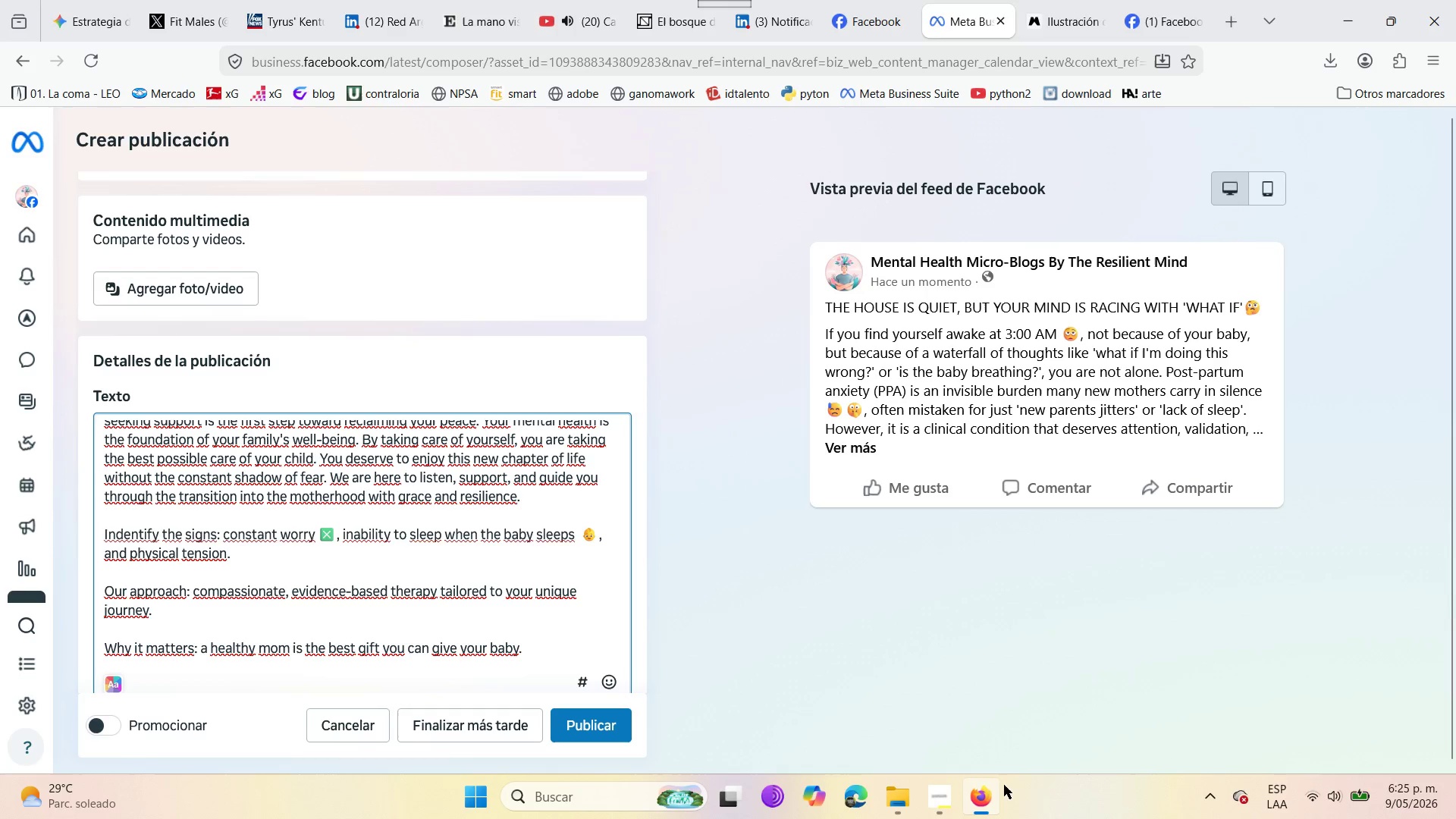 
scroll: coordinate [356, 601], scroll_direction: down, amount: 2.0
 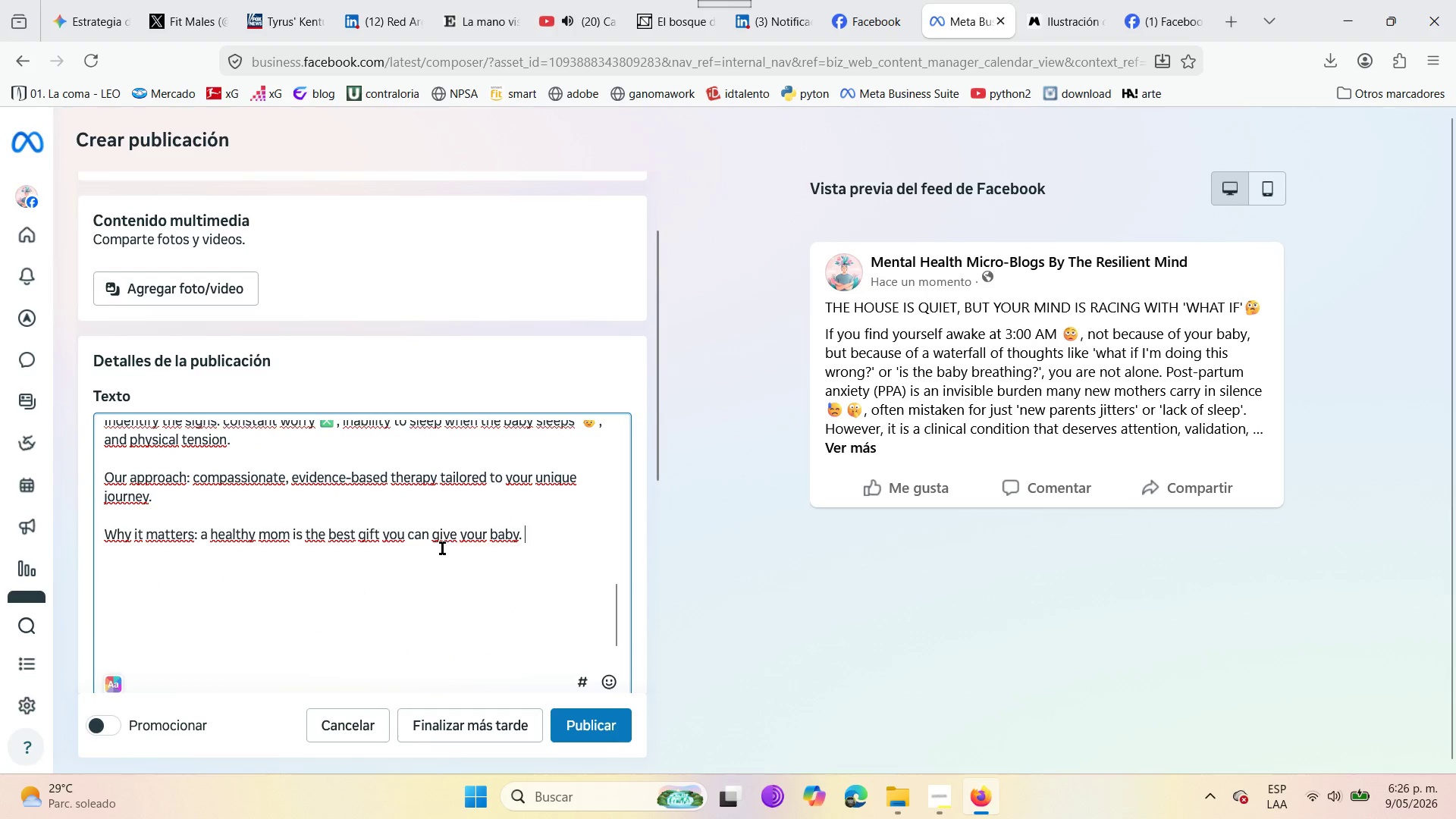 
wait(5.5)
 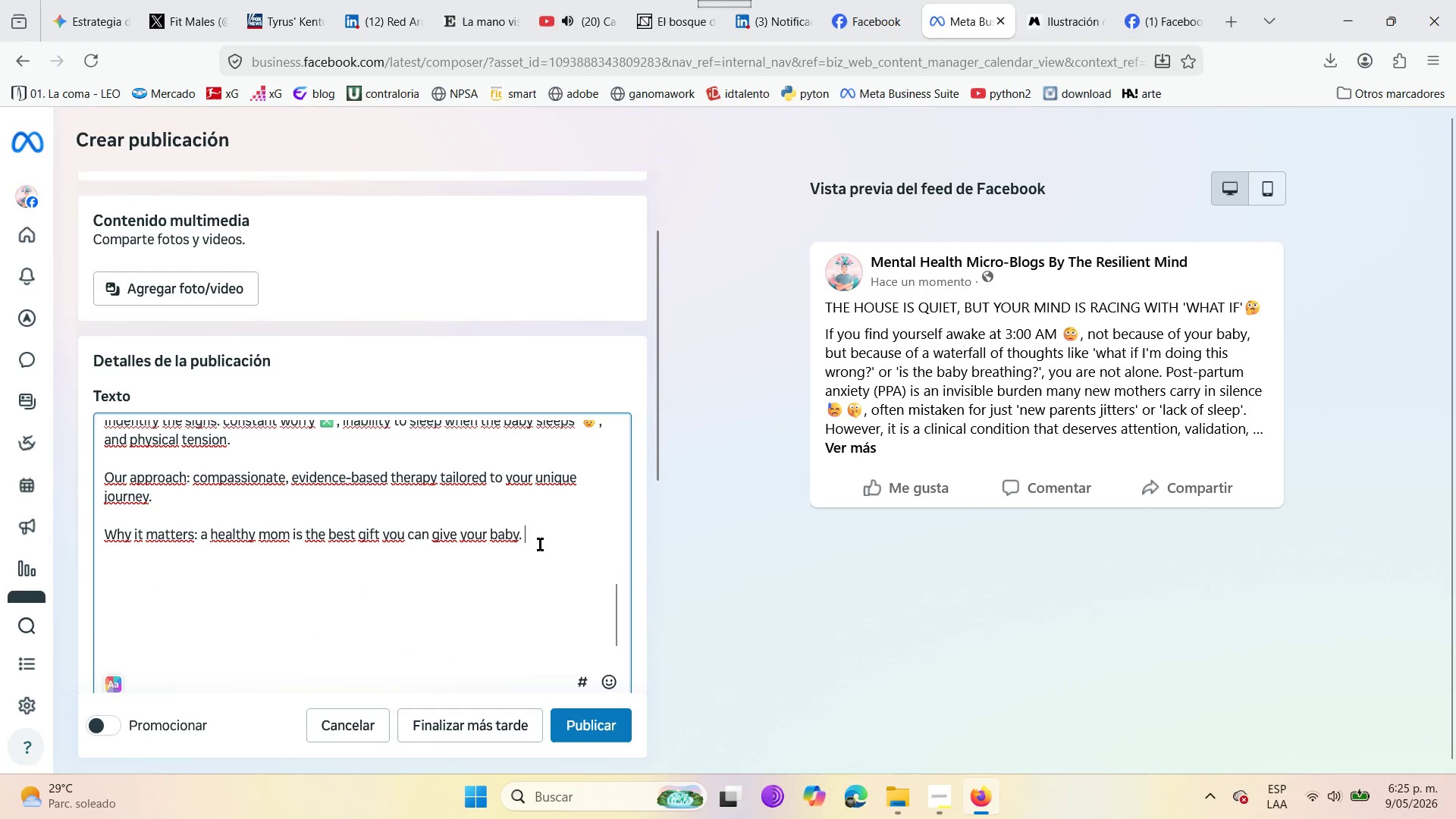 
left_click([292, 534])
 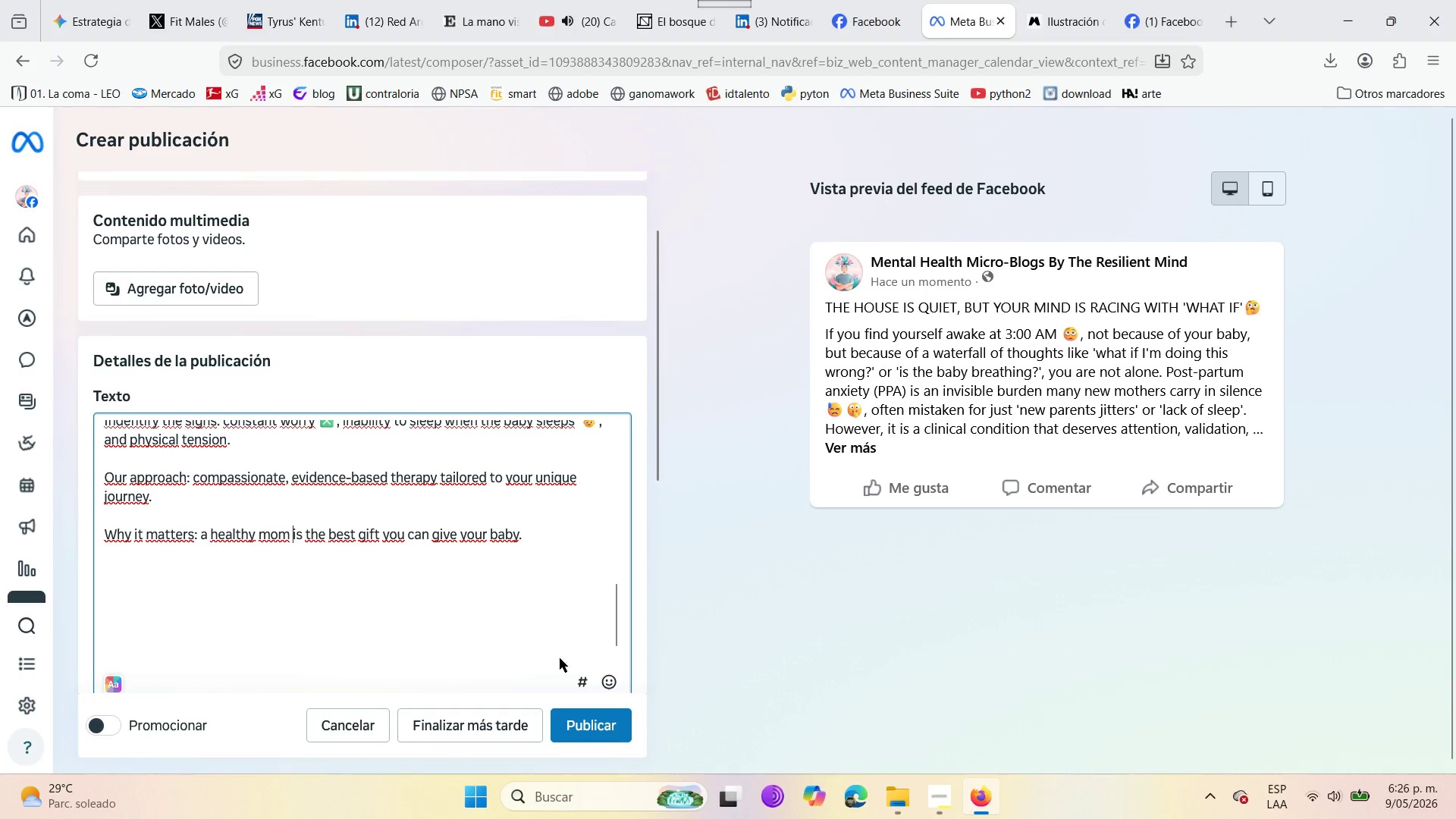 
left_click([613, 680])
 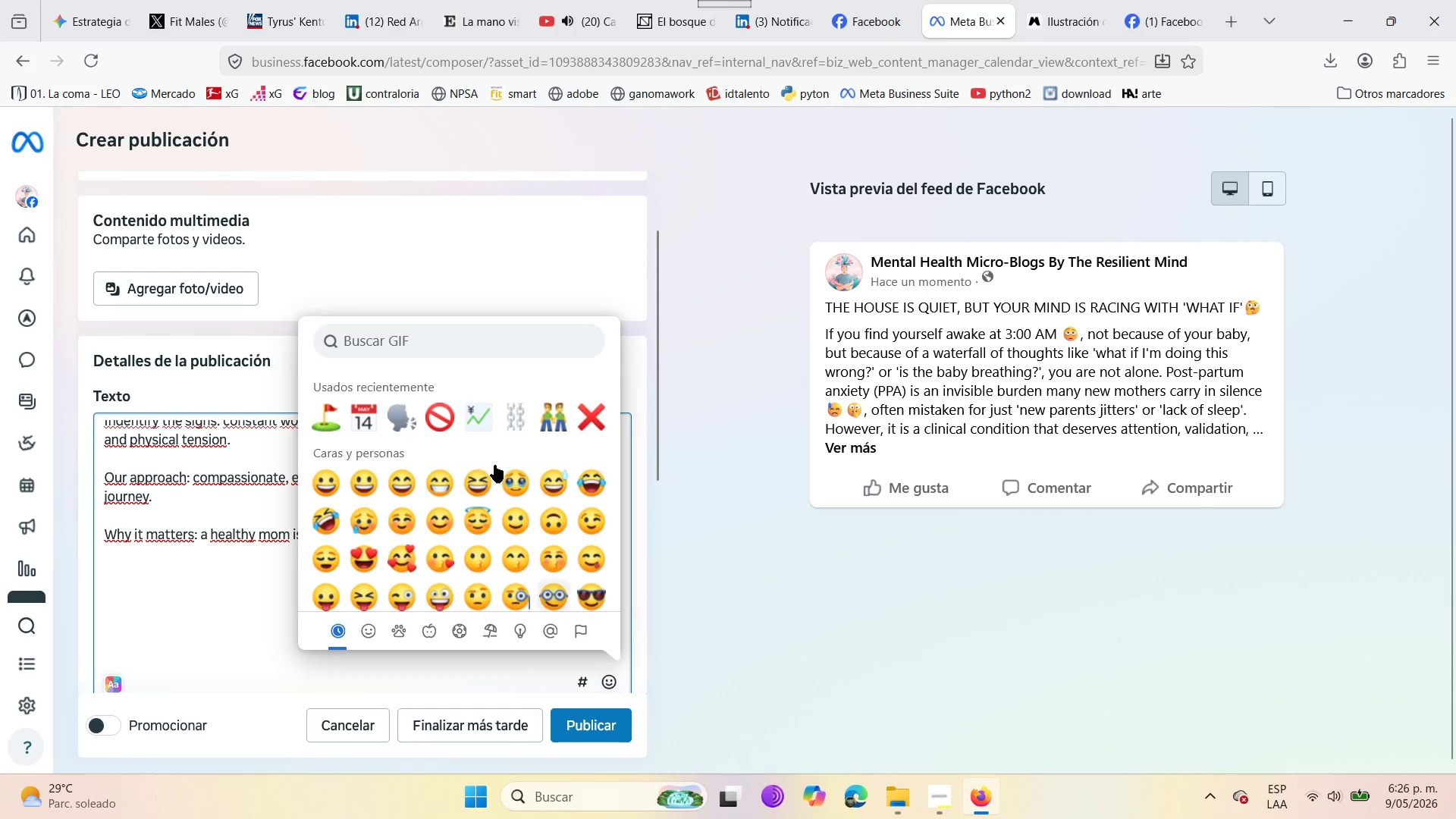 
left_click([422, 342])
 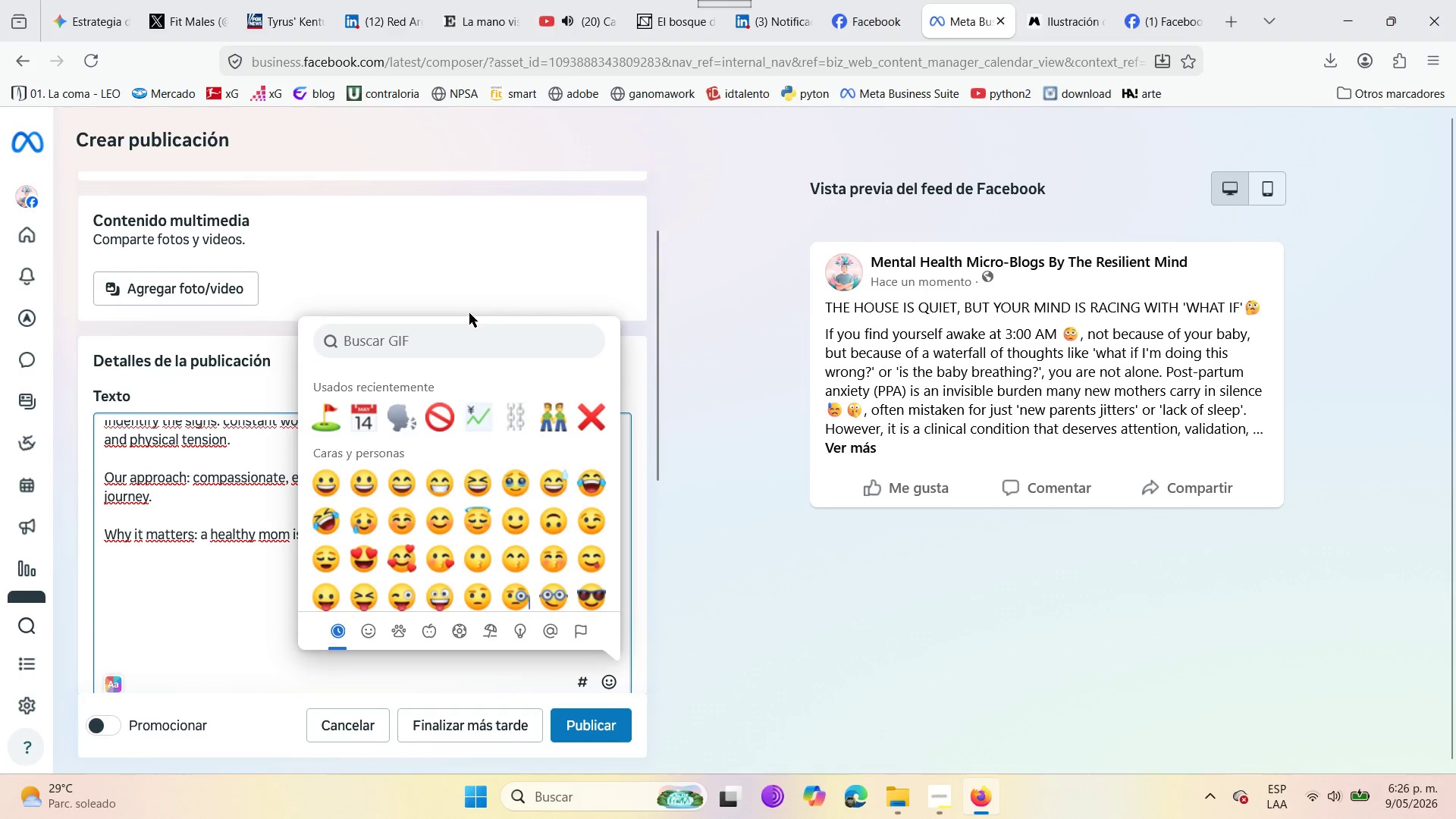 
type(mama)
 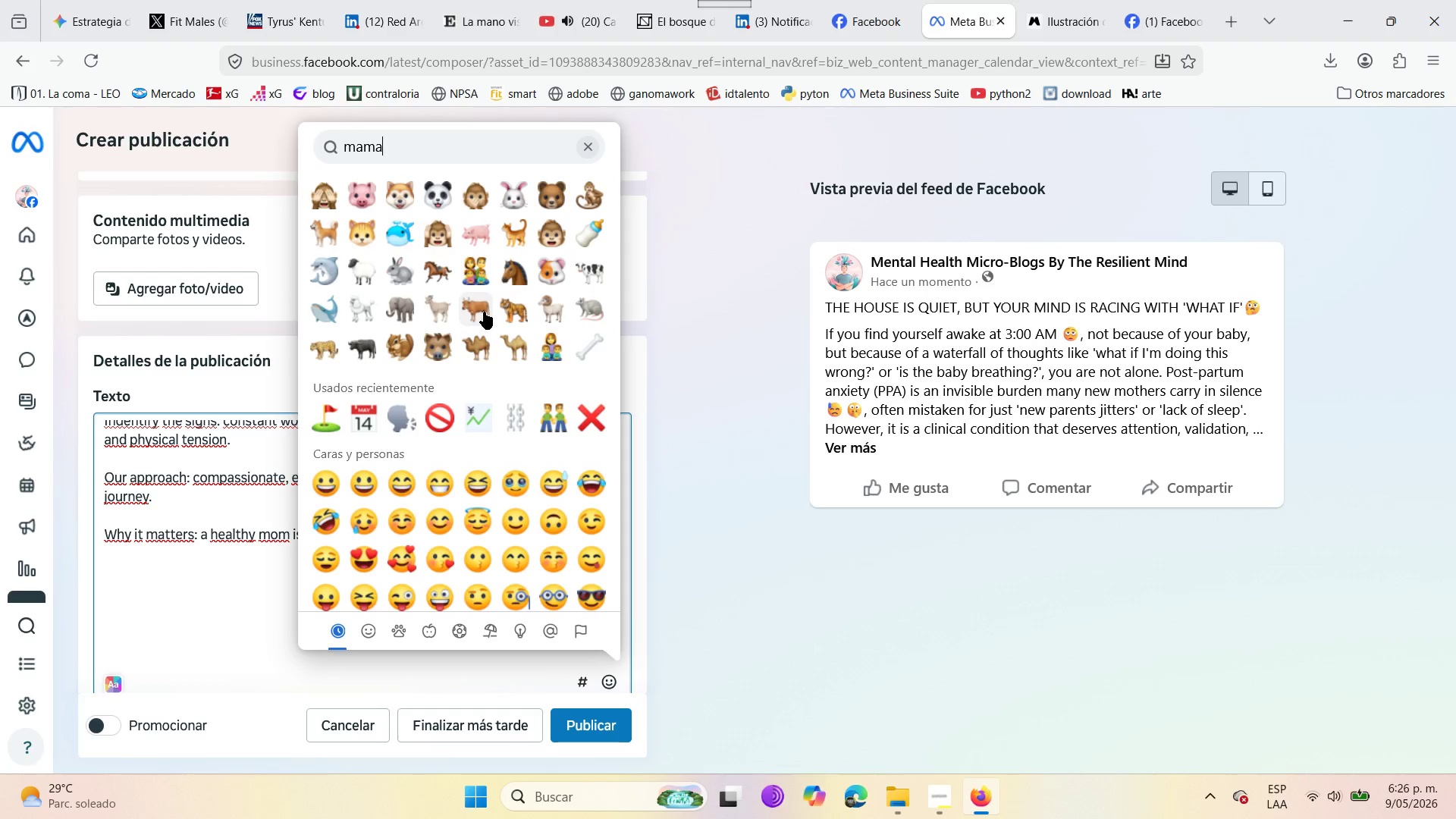 
wait(8.0)
 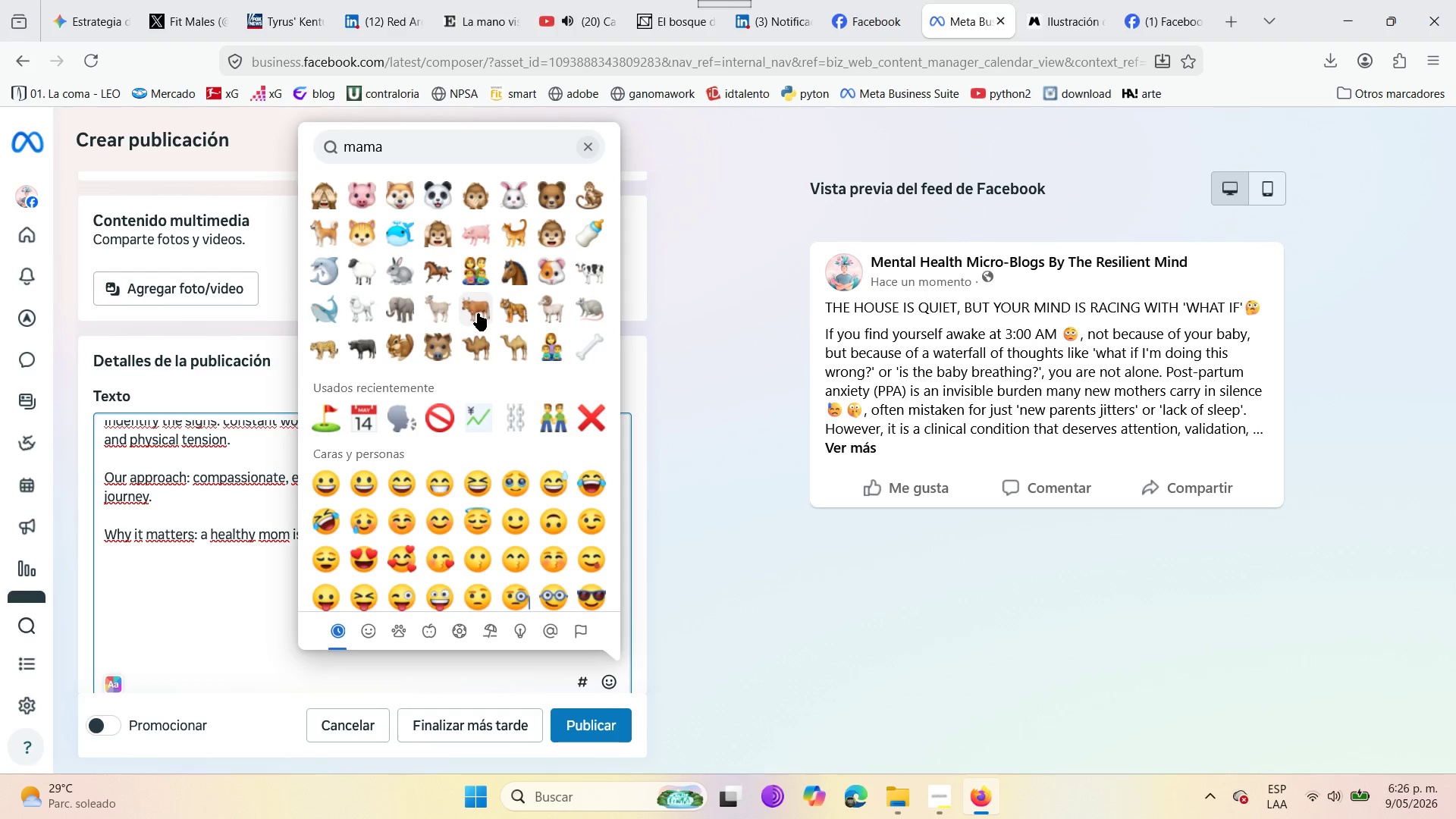 
key(Backspace)
key(Backspace)
key(Backspace)
type(adre)
 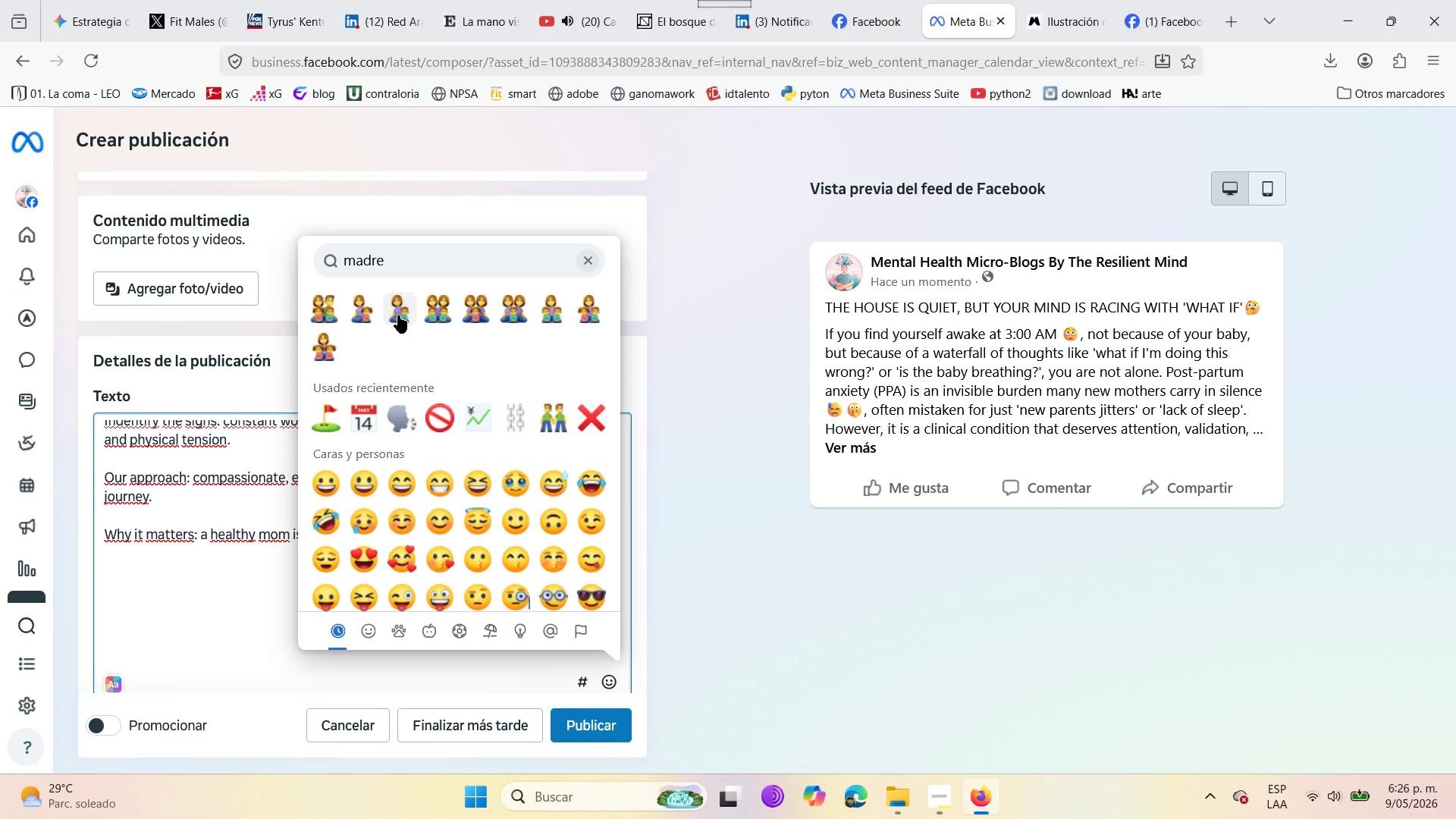 
wait(5.47)
 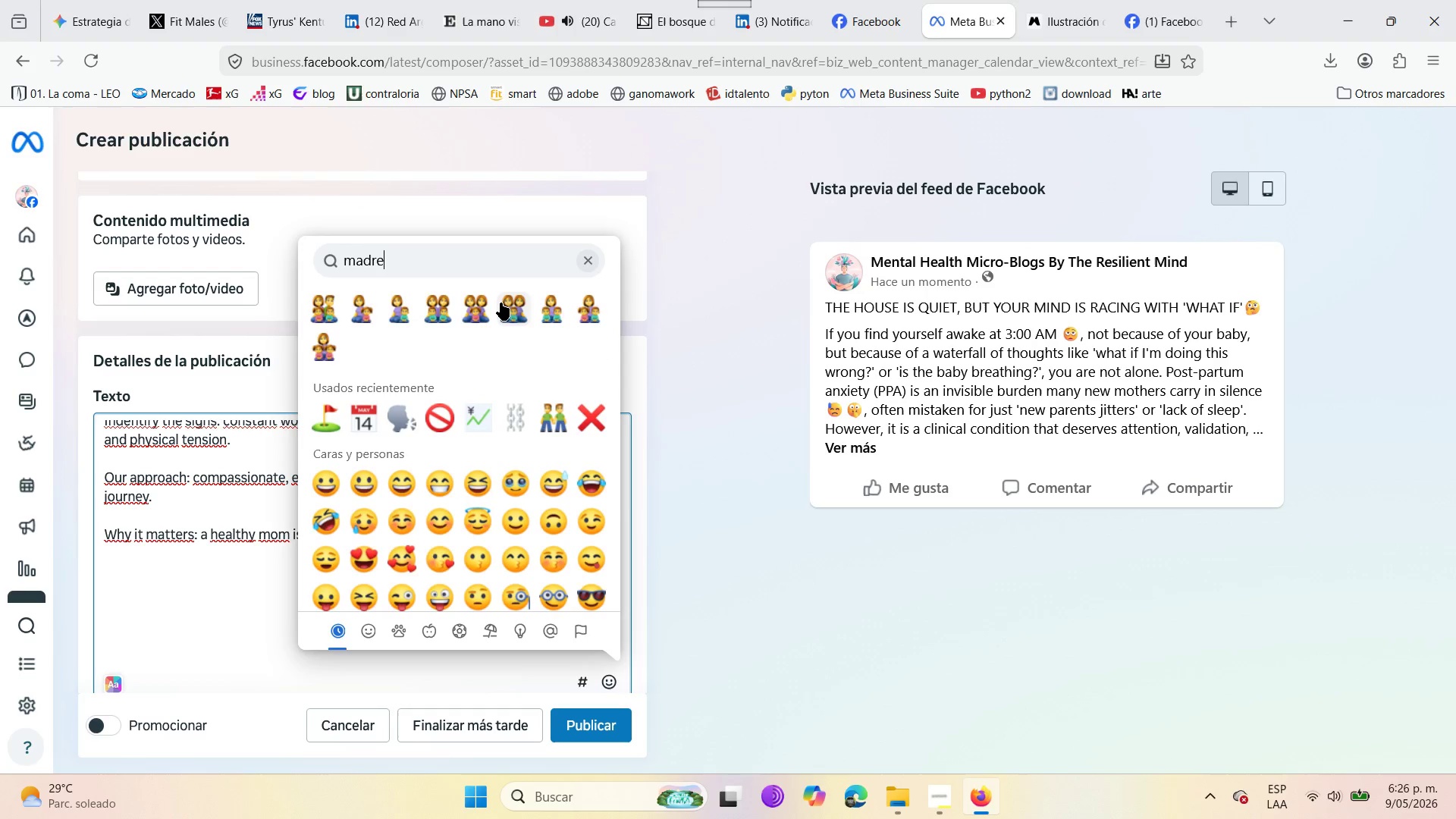 
left_click([398, 315])
 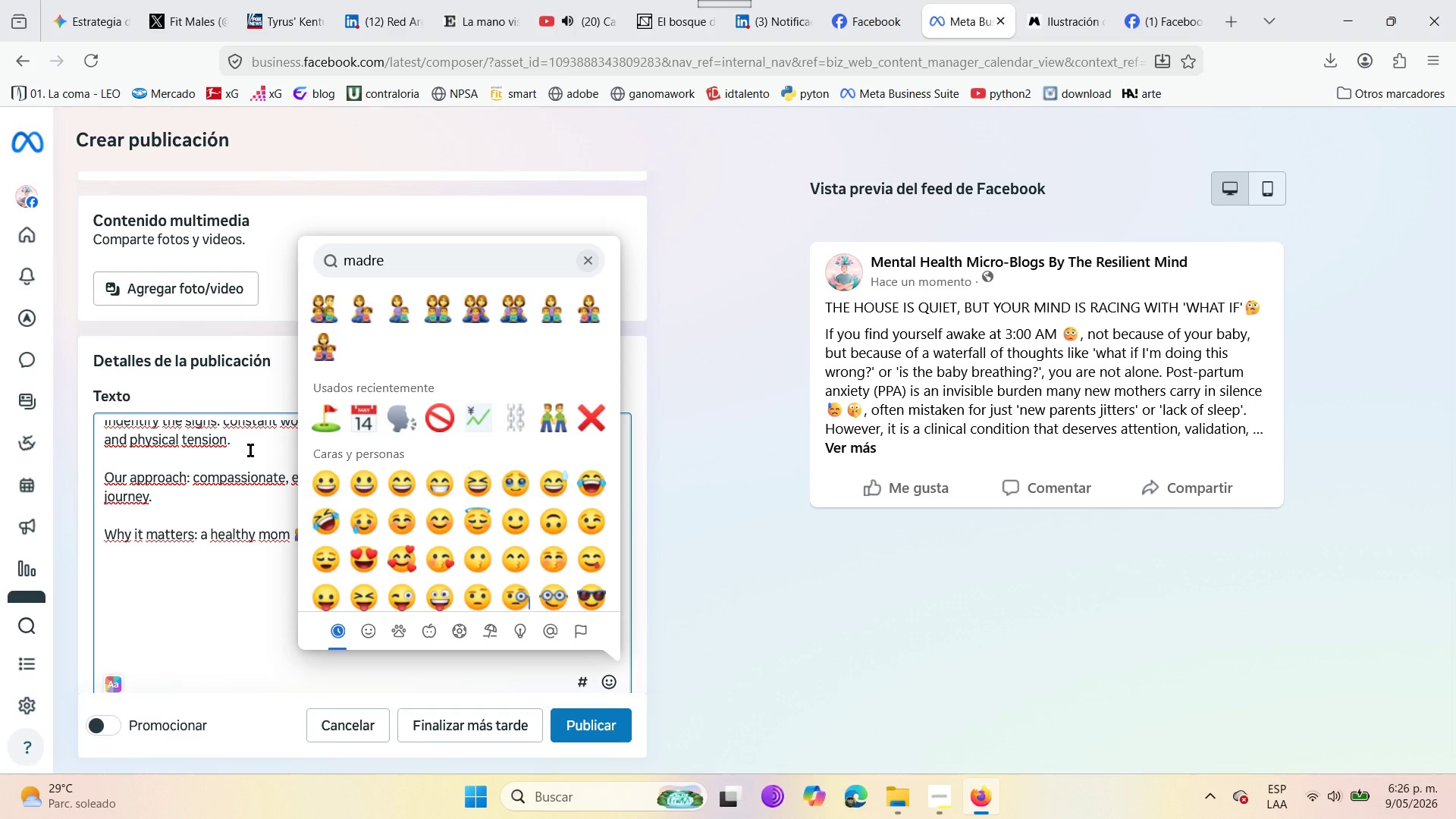 
left_click([252, 472])
 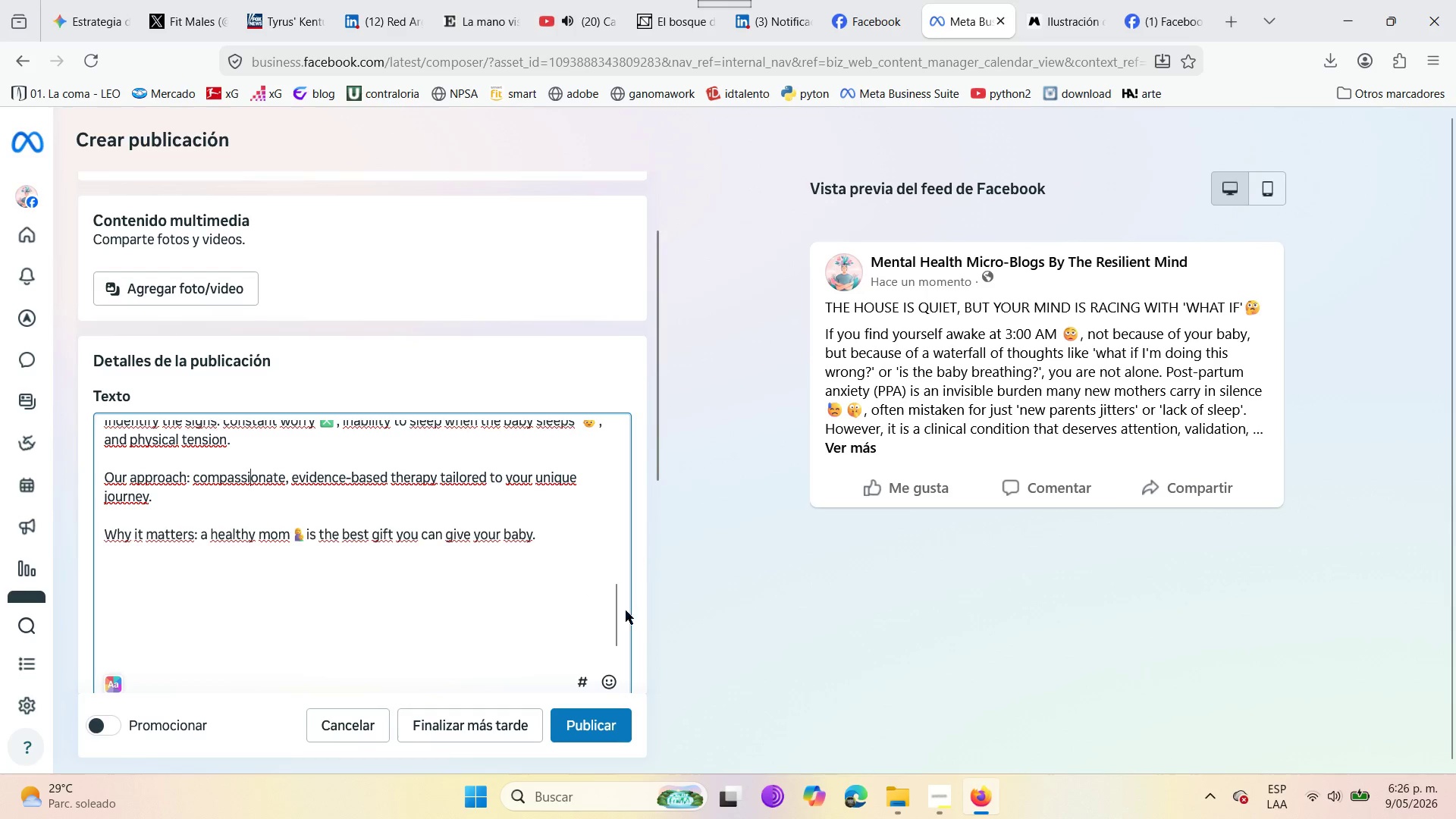 
wait(9.99)
 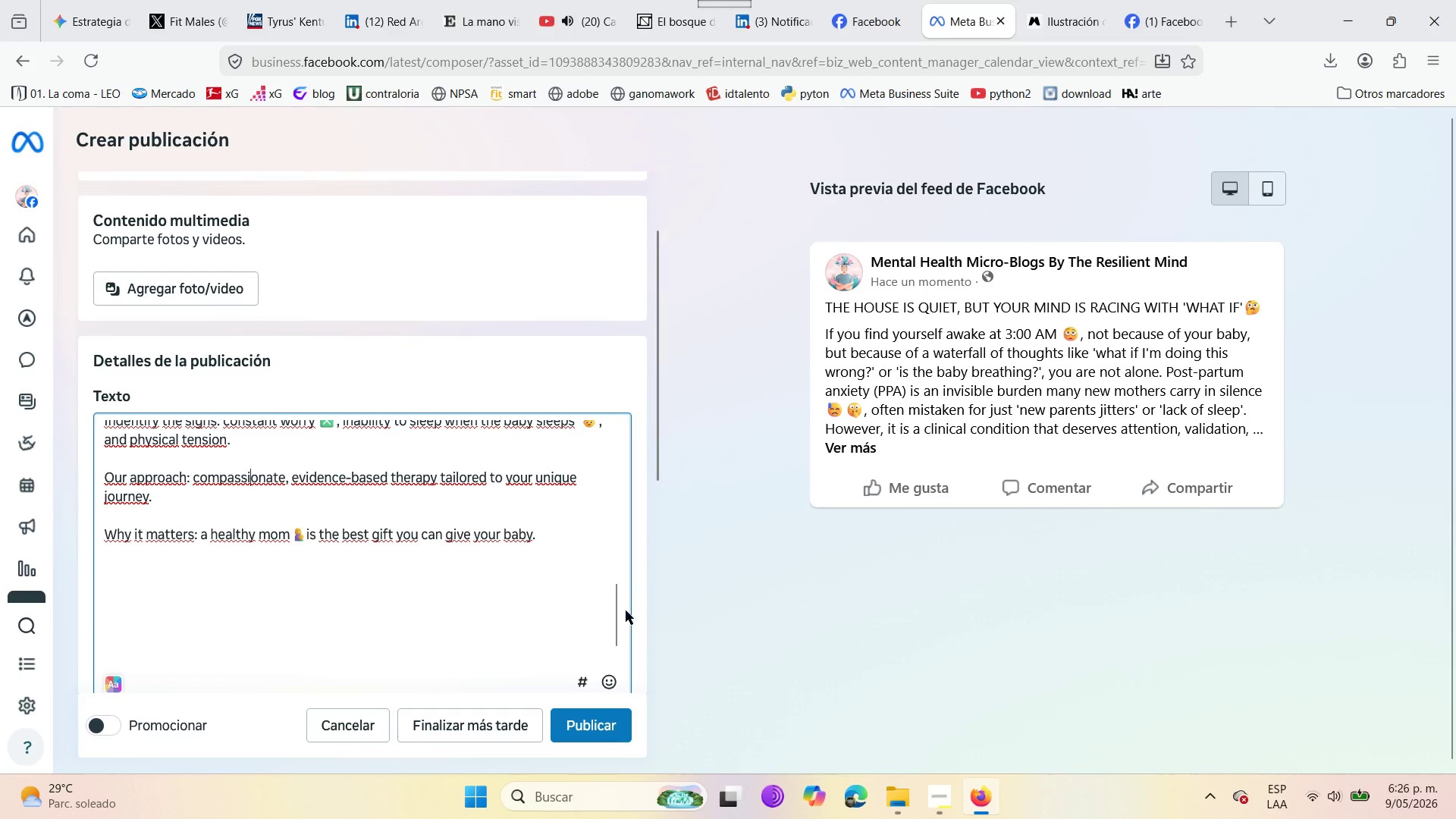 
left_click([541, 543])
 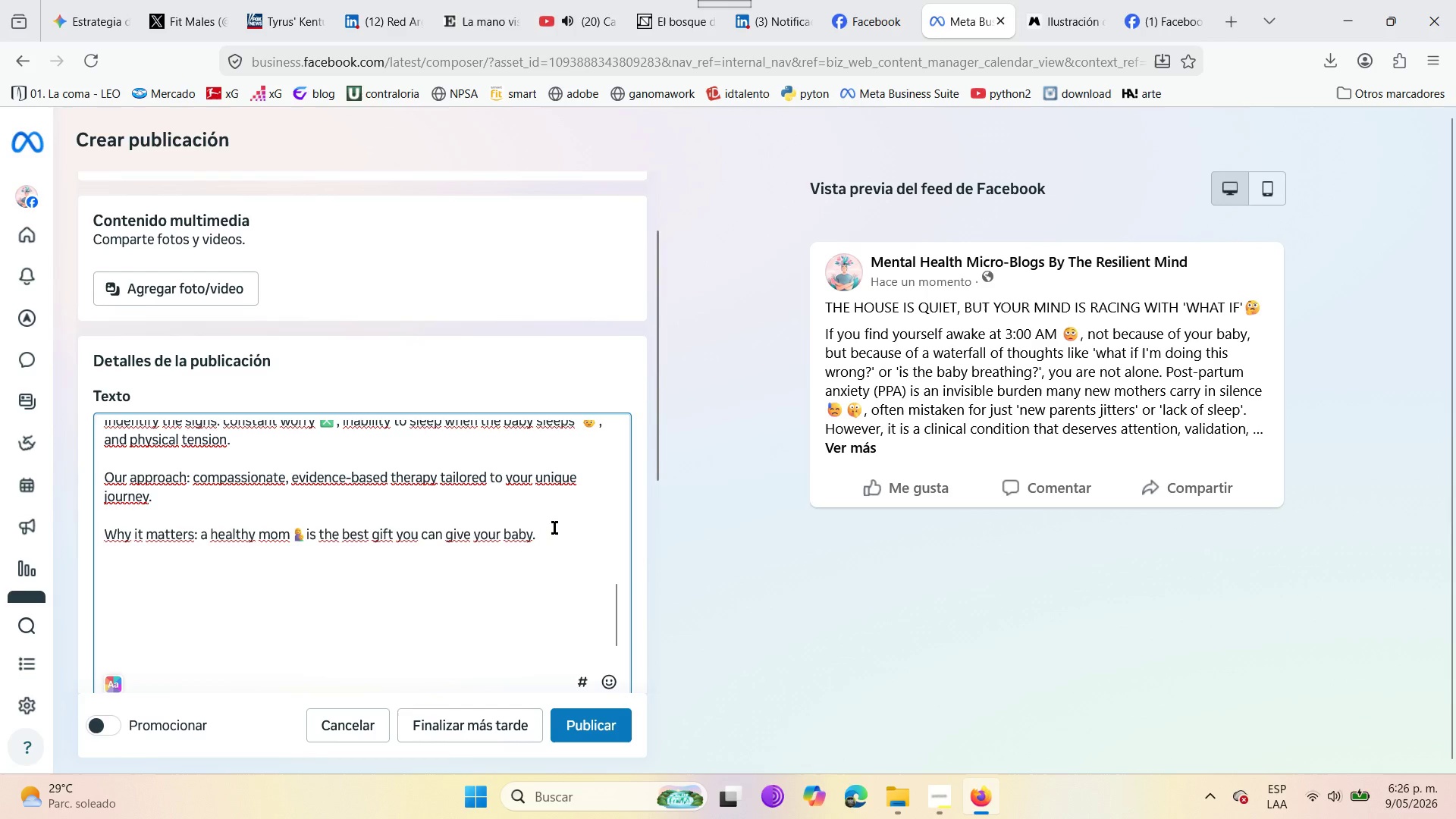 
key(Enter)
 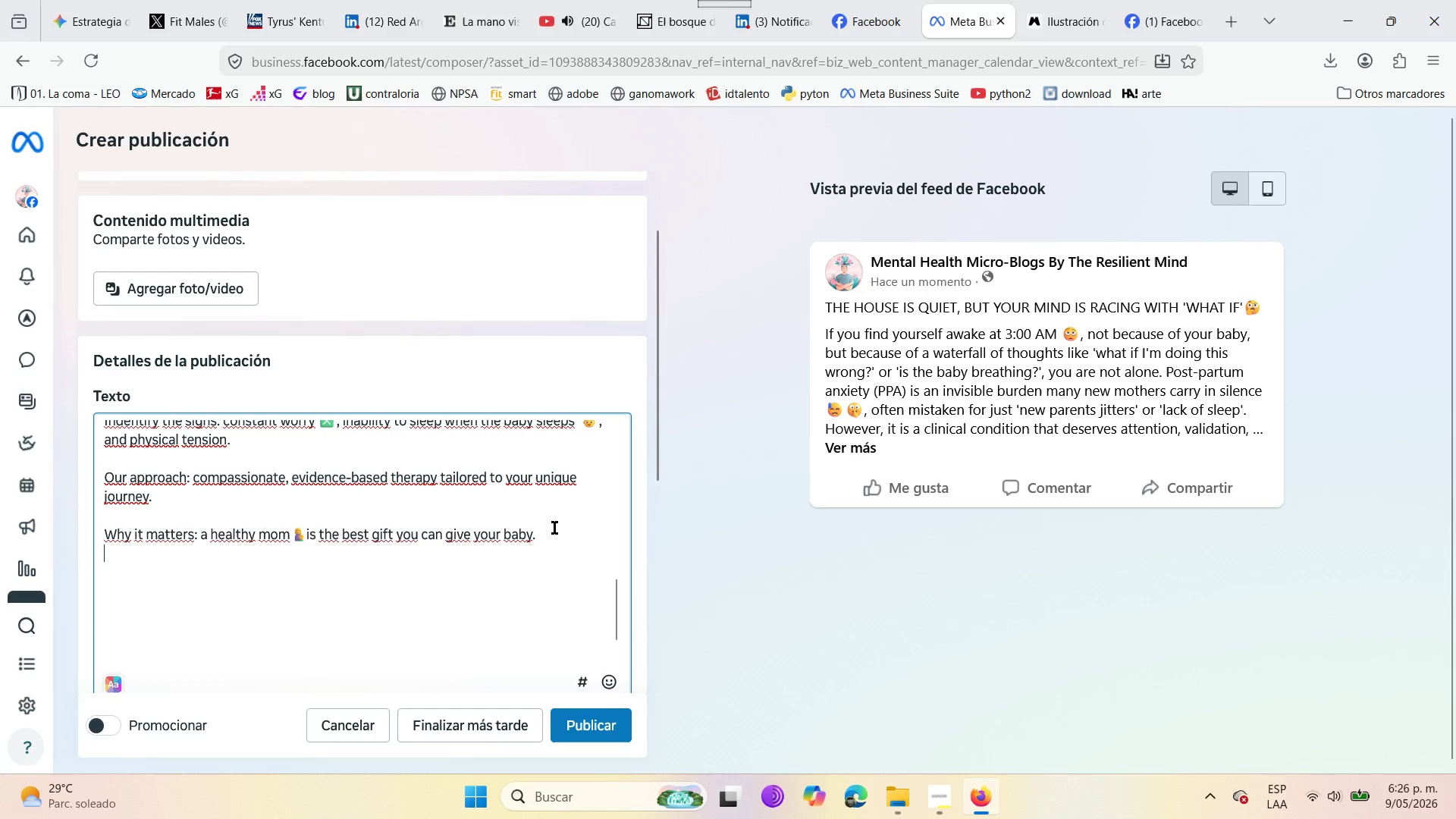 
key(Enter)
 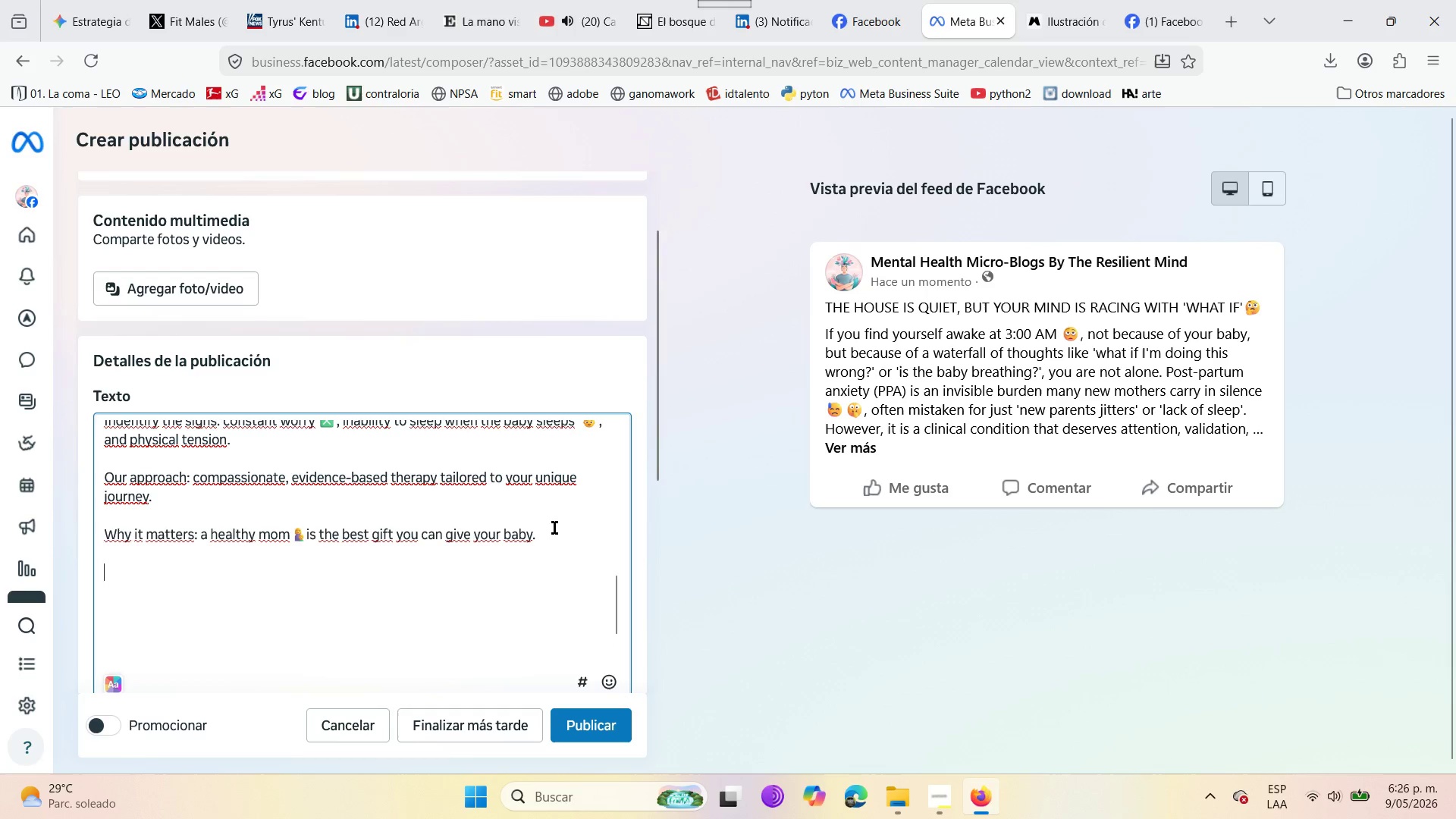 
type(Ready to reclaim your rest{ Click the [)
 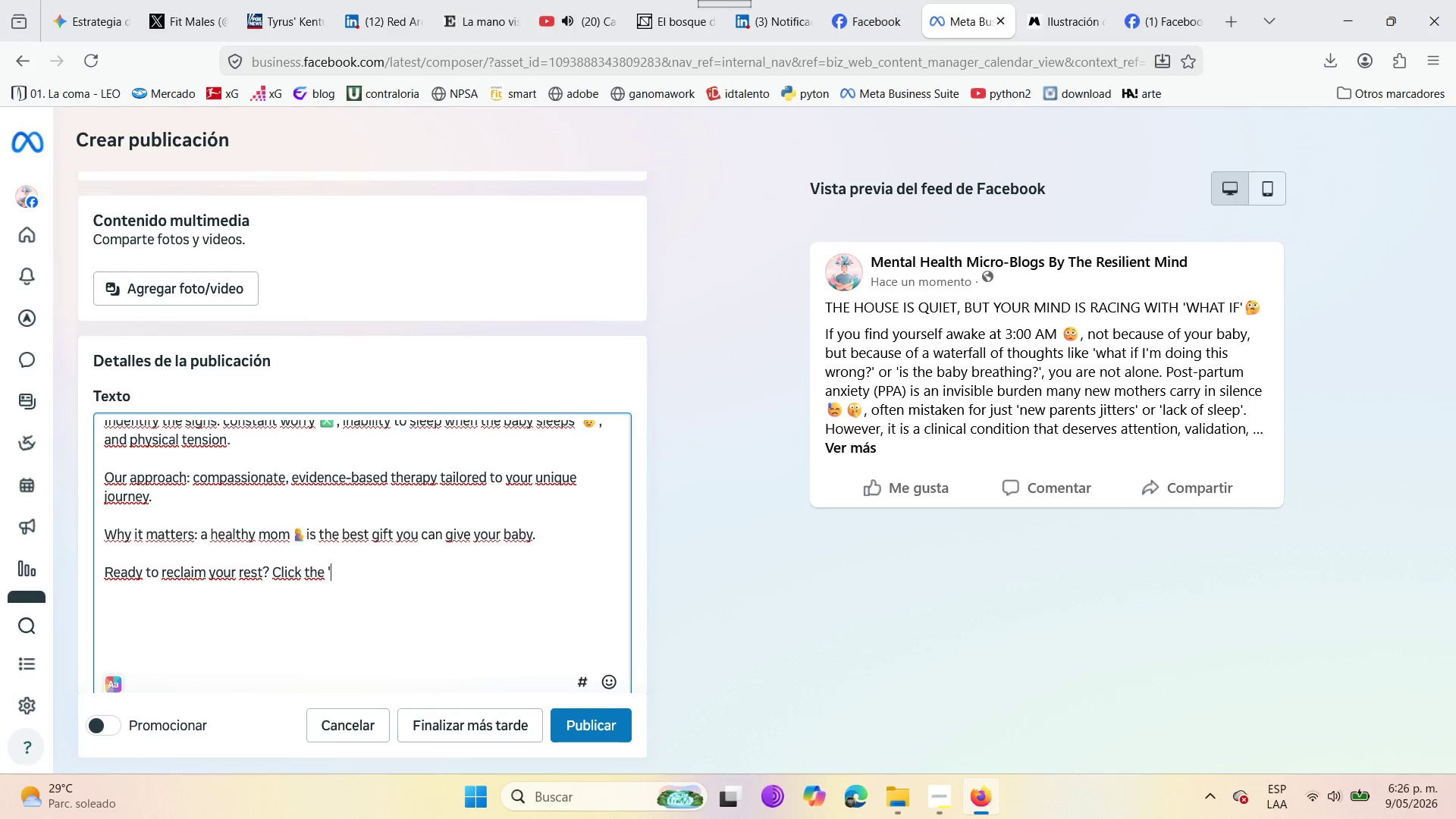 
wait(5.14)
 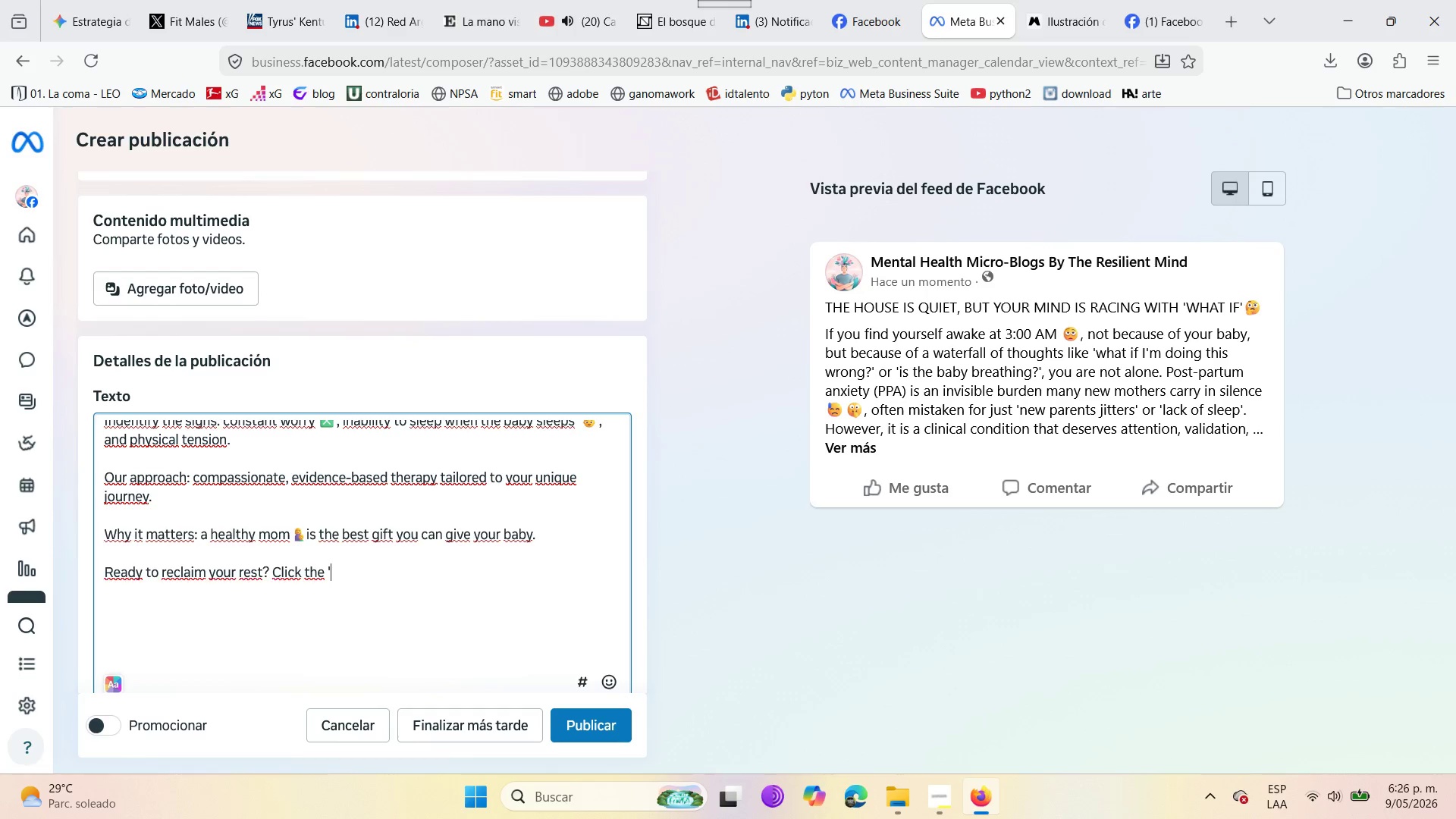 
type(BB)
key(Backspace)
type(ook n)
key(Backspace)
type(Now[ button below to sche)
 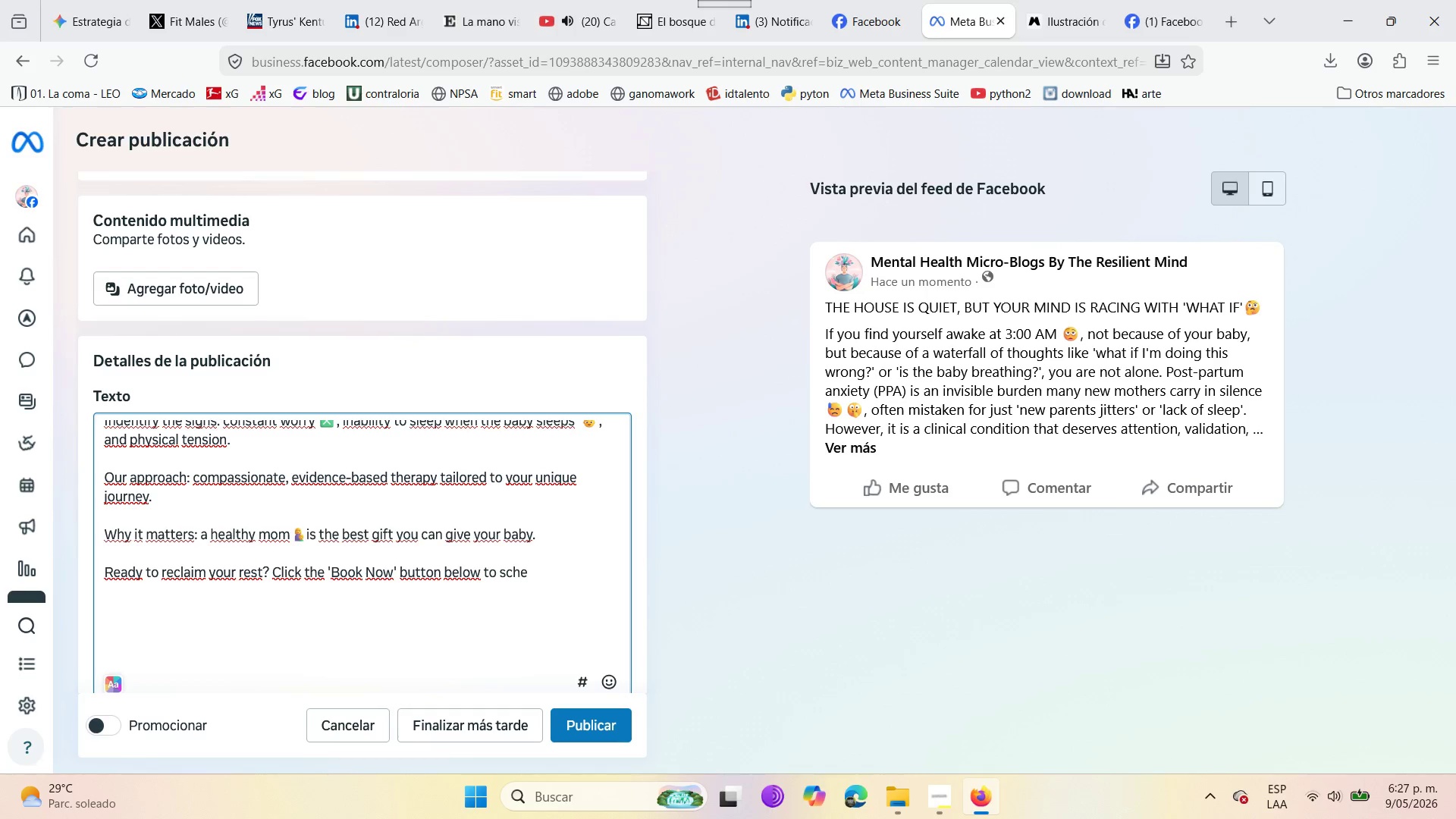 
type(dule your initial consultation)
 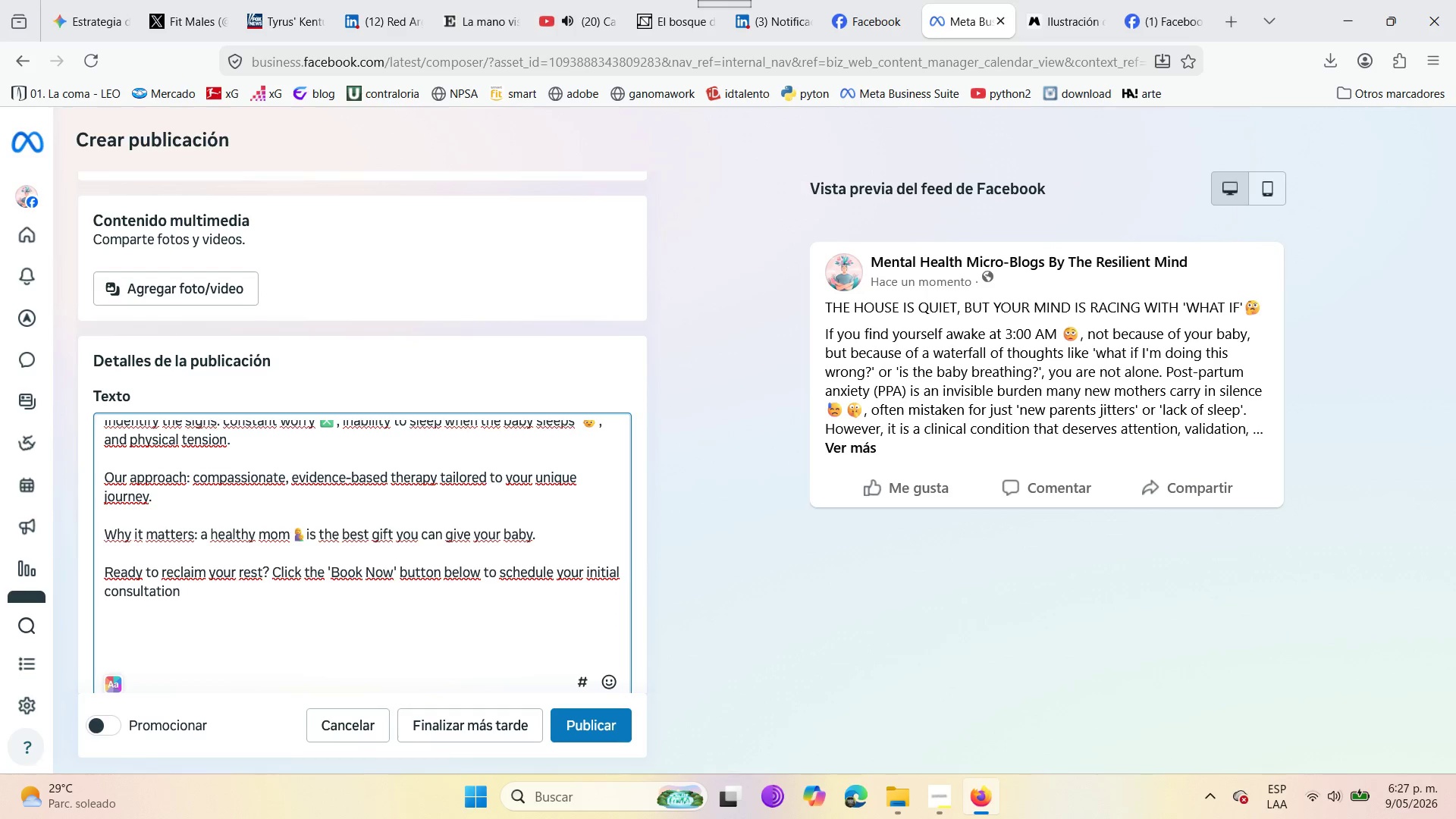 
wait(5.47)
 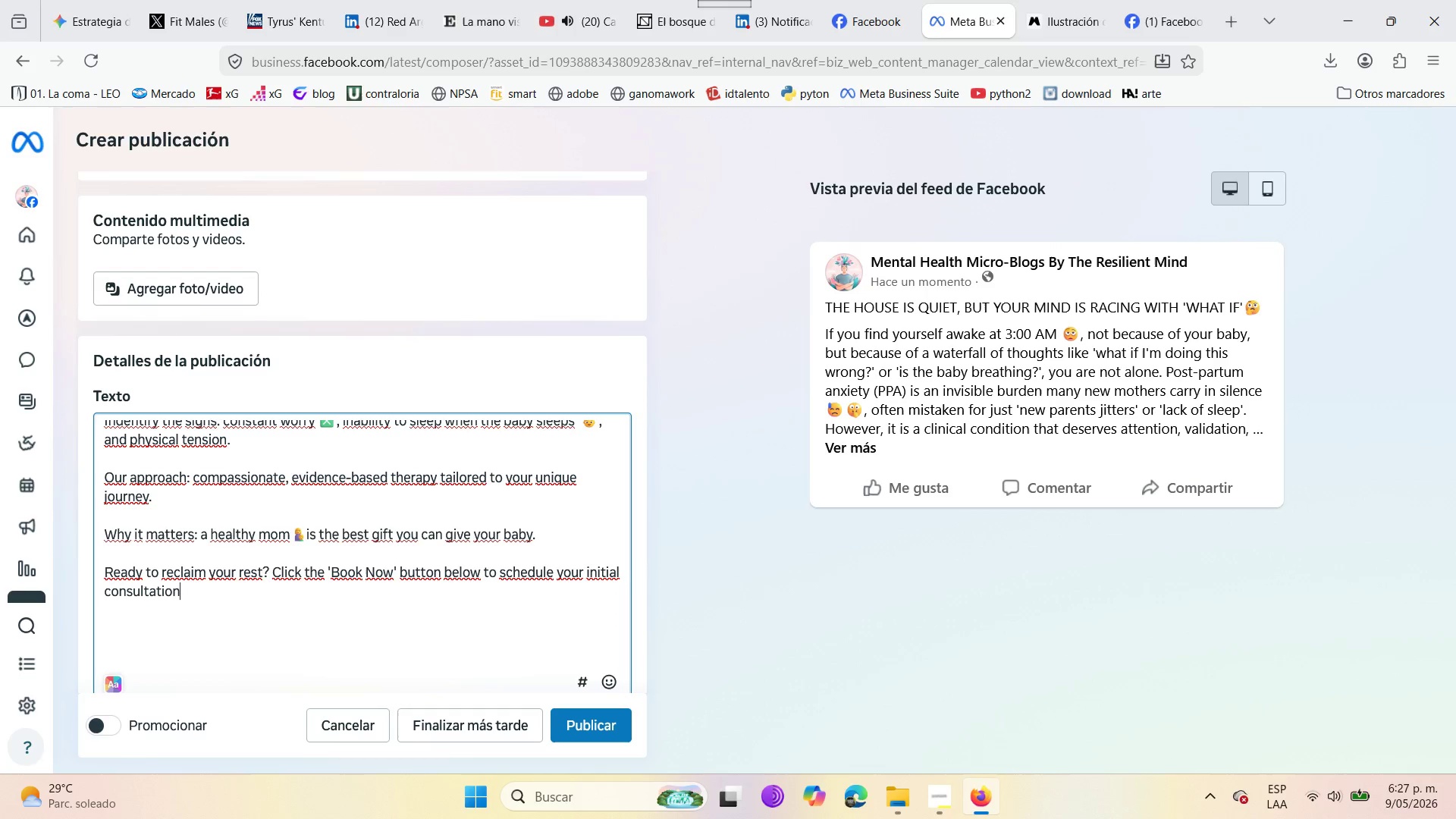 
type( )
key(Backspace)
type(. You don[t have to walk this )
 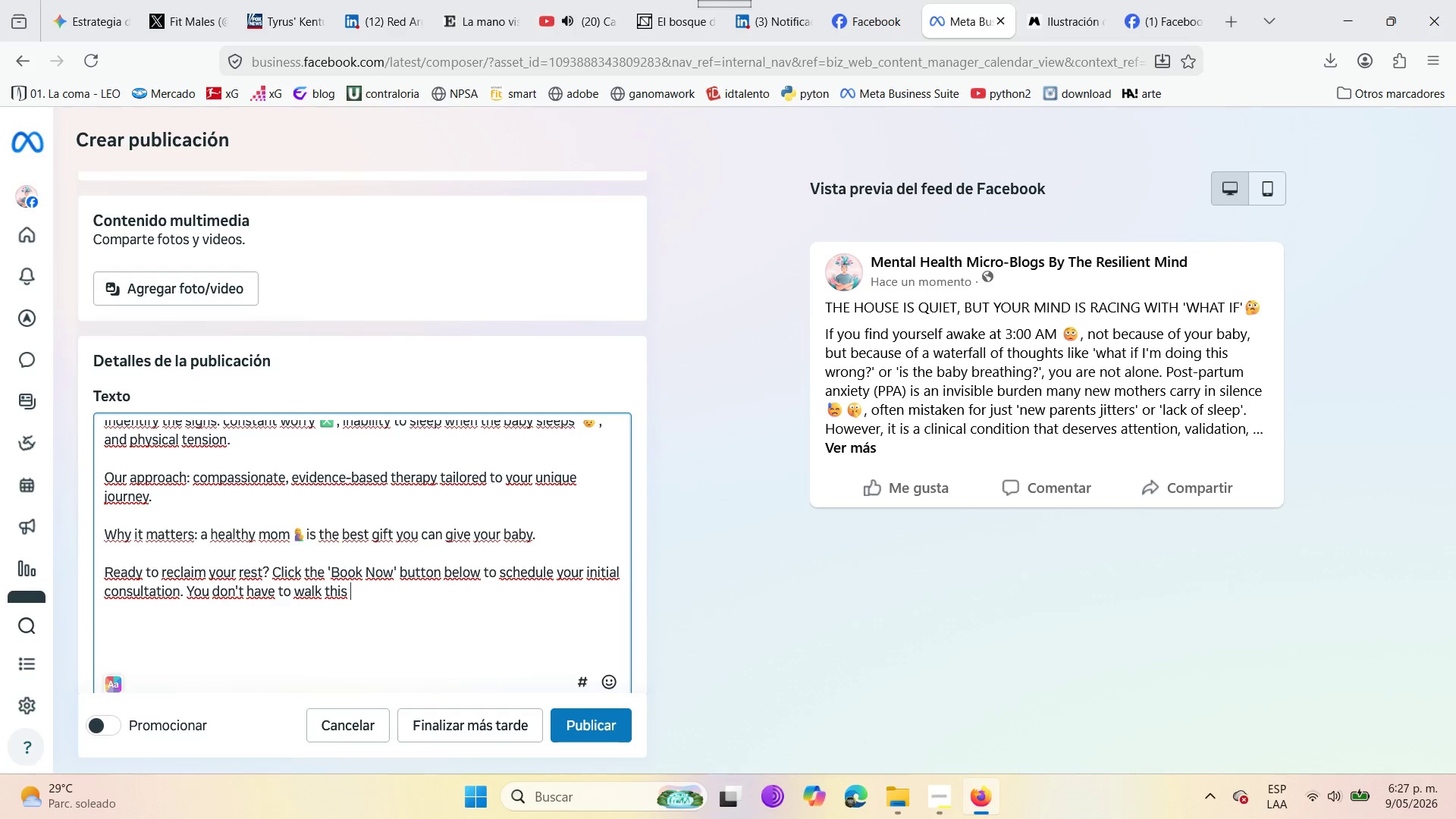 
type(path alone )
key(Backspace)
type(. )
 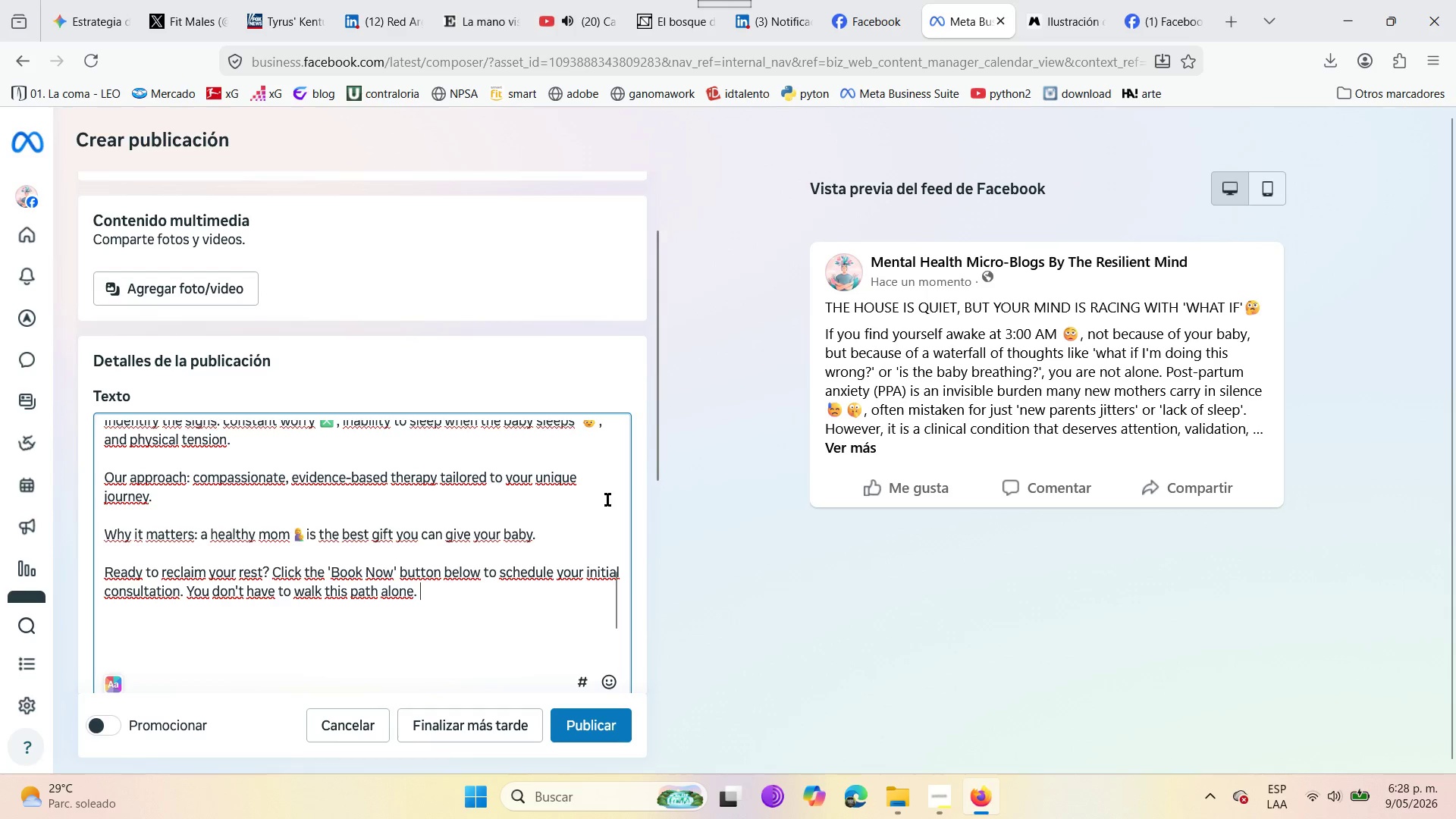 
scroll: coordinate [402, 584], scroll_direction: down, amount: 3.0
 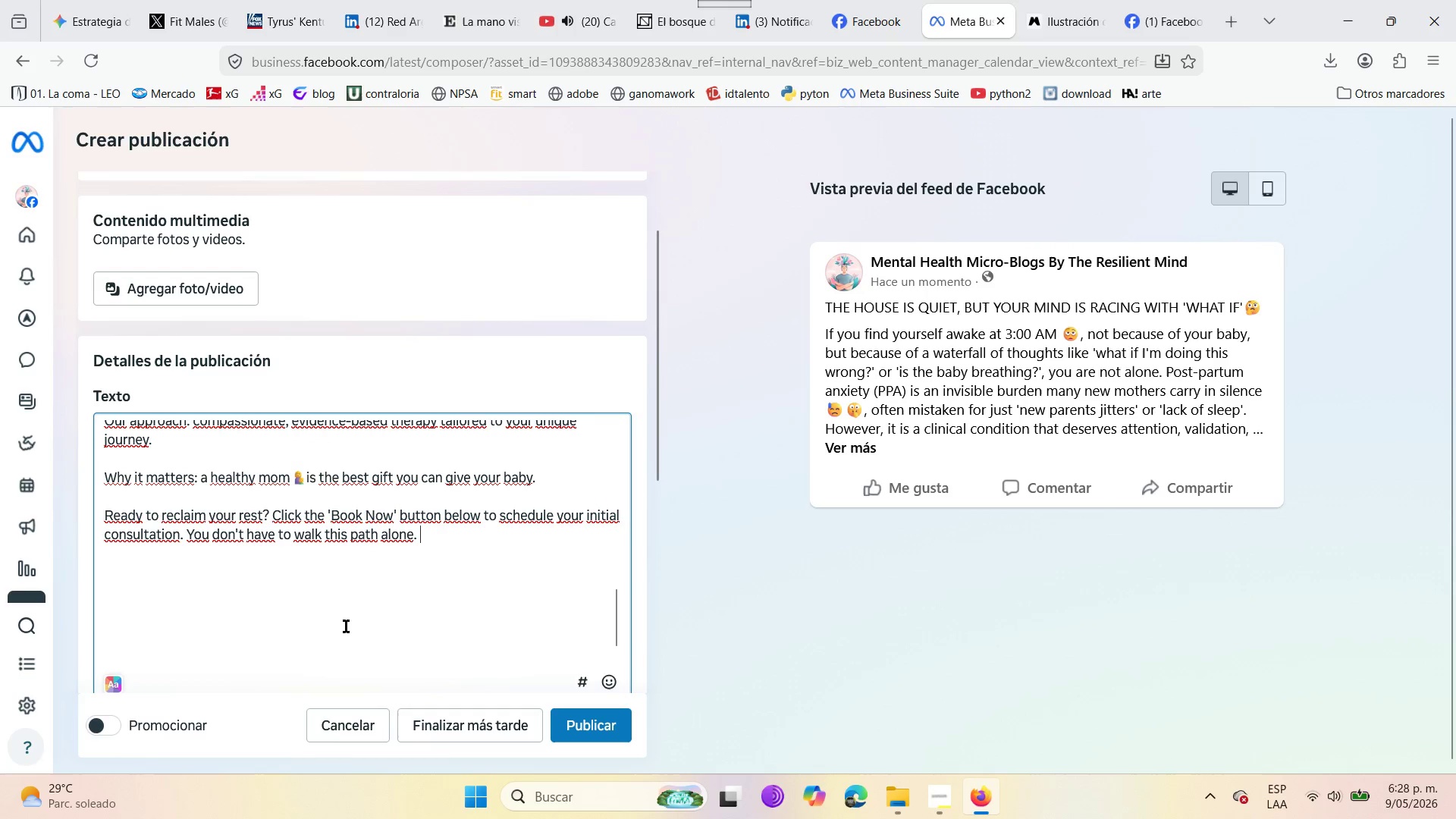 
wait(7.05)
 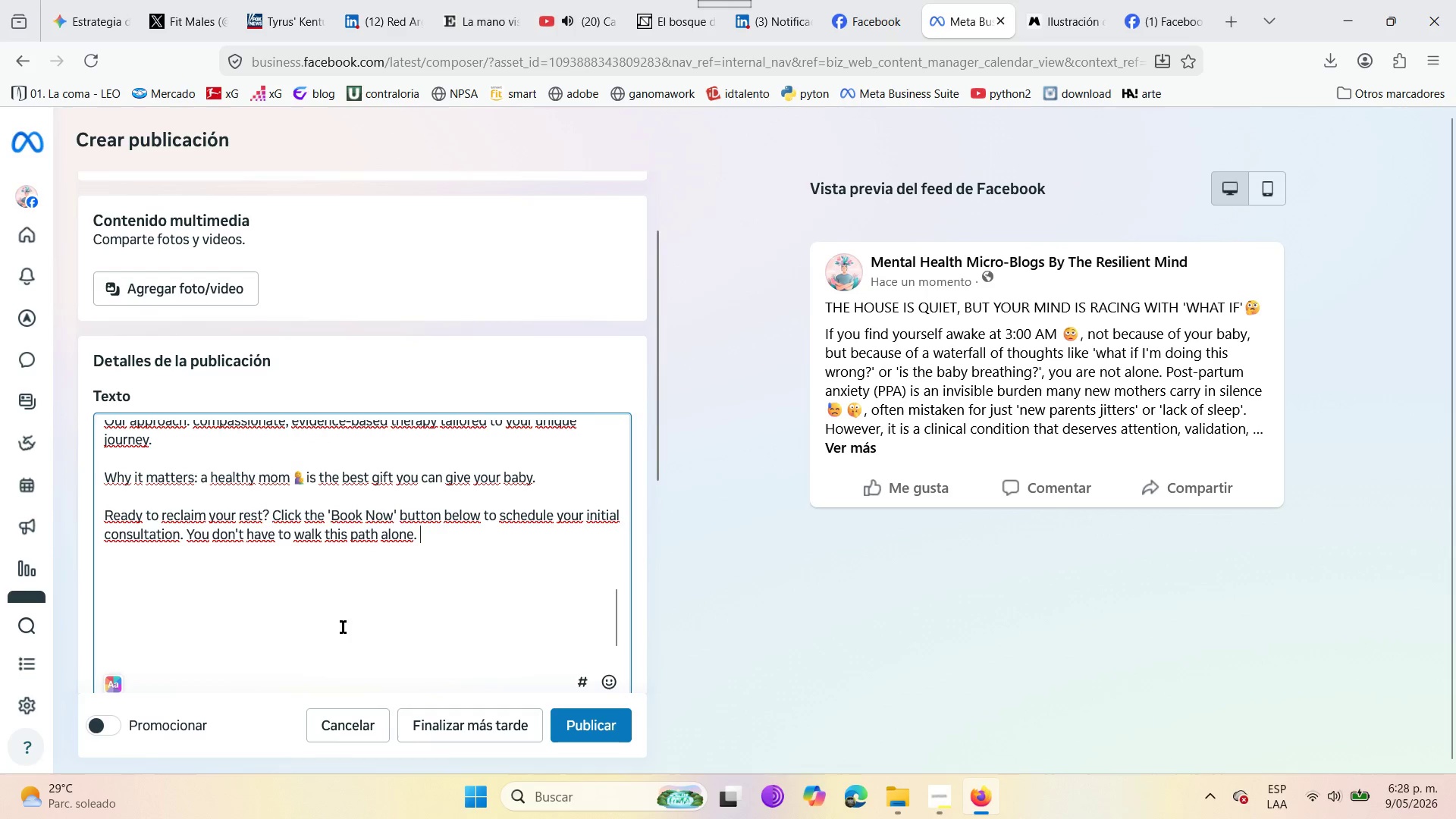 
left_click([577, 674])
 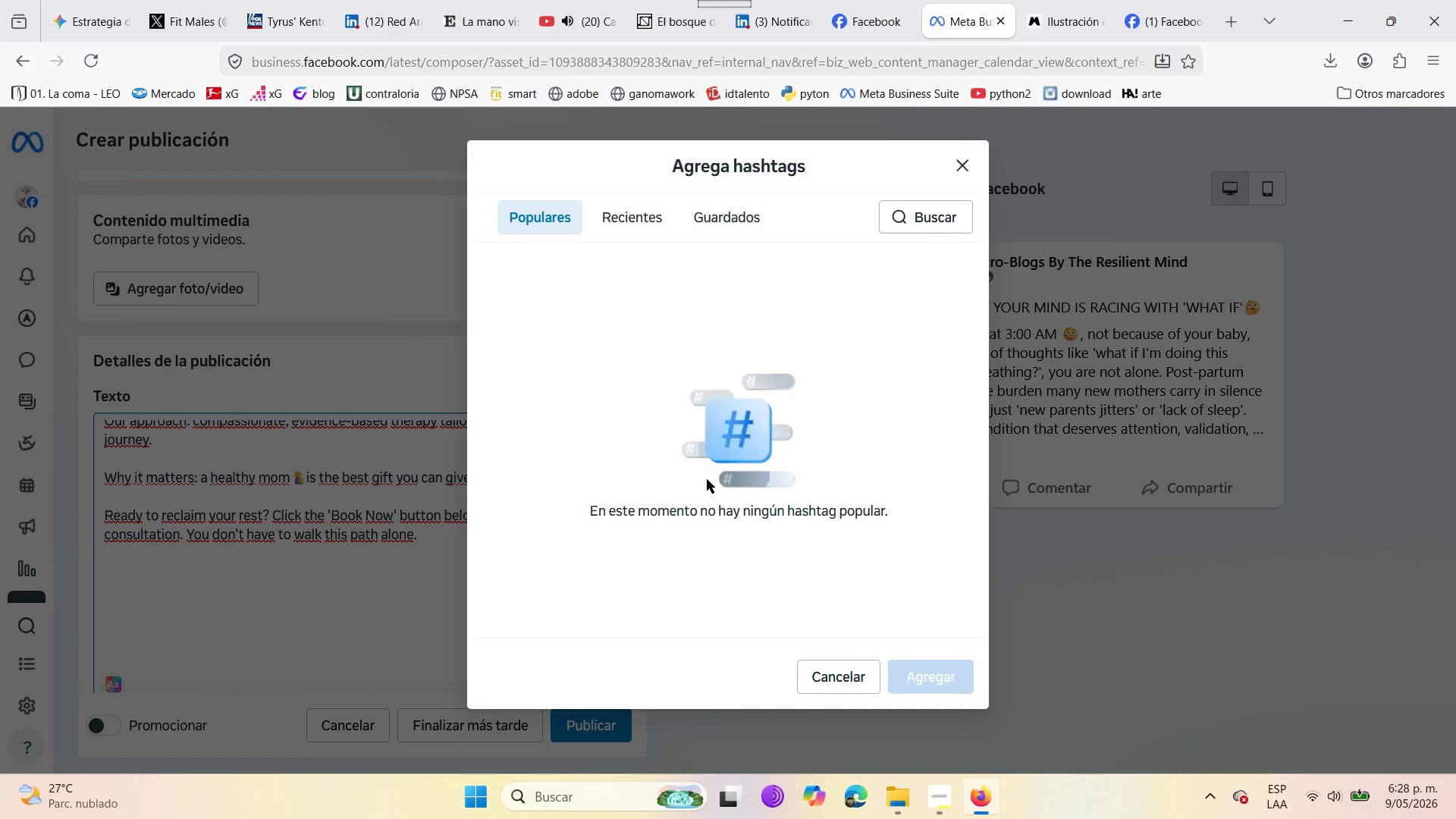 
left_click([929, 222])
 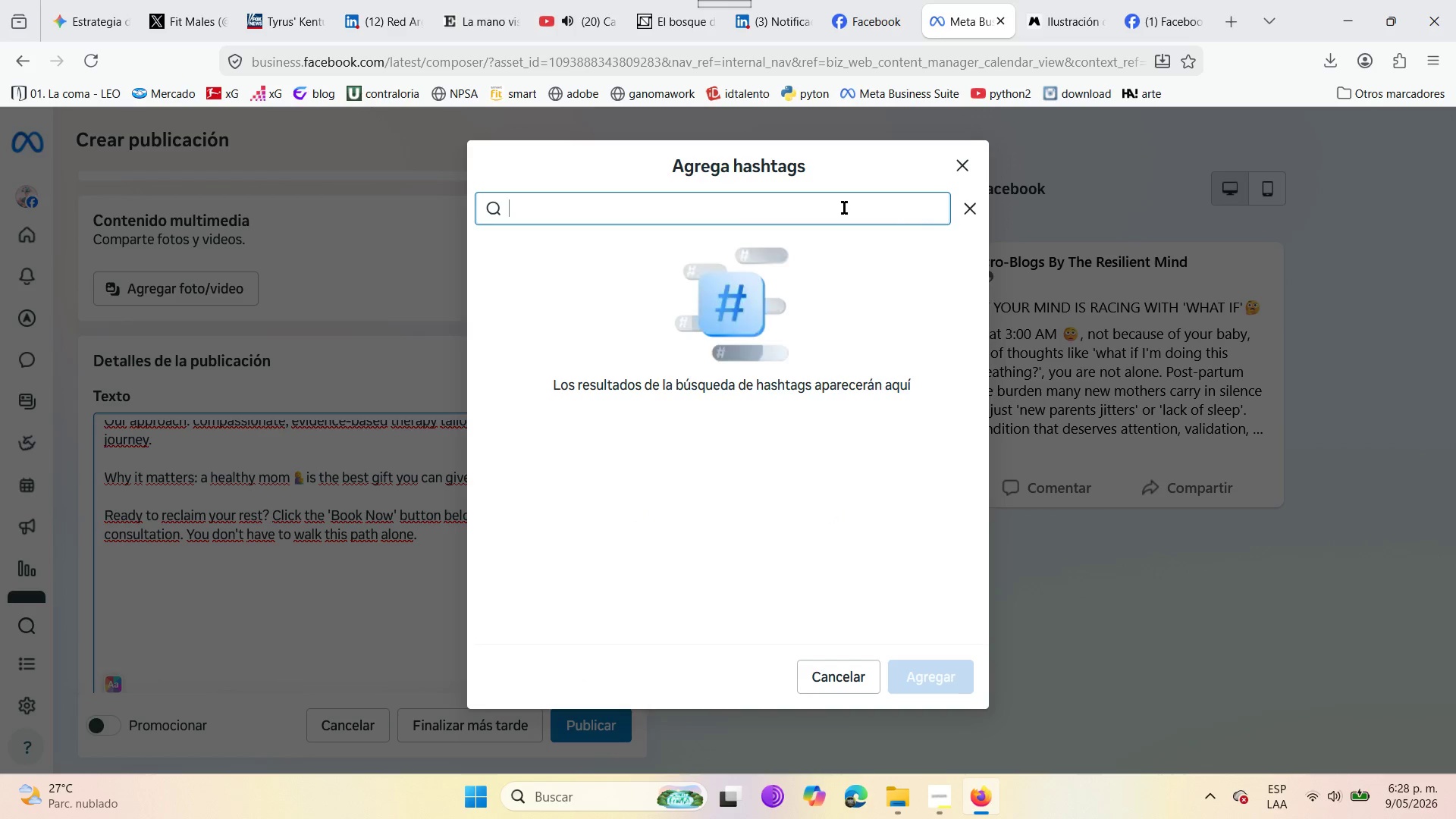 
type(#resilience)
 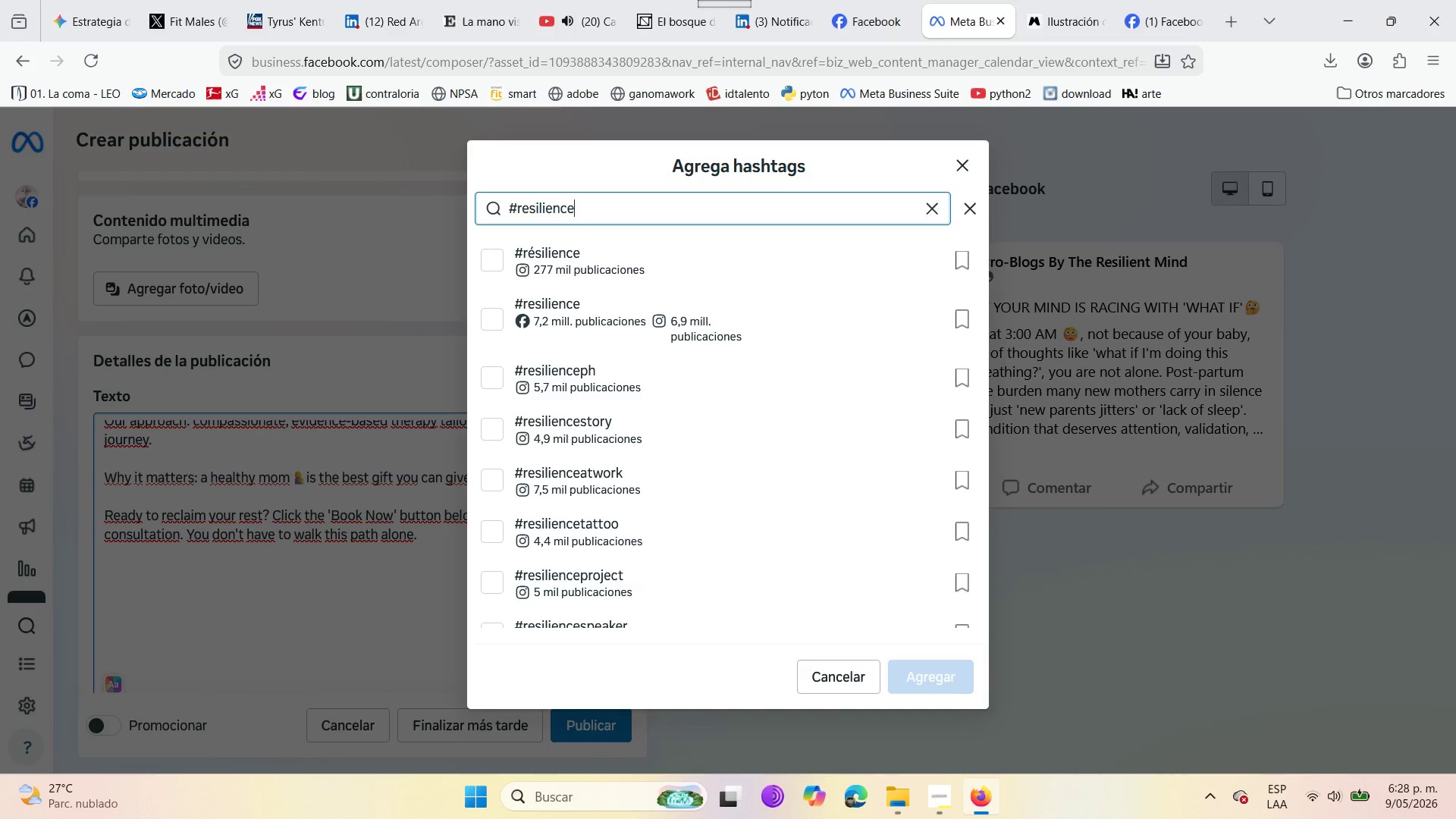 
type(mom)
 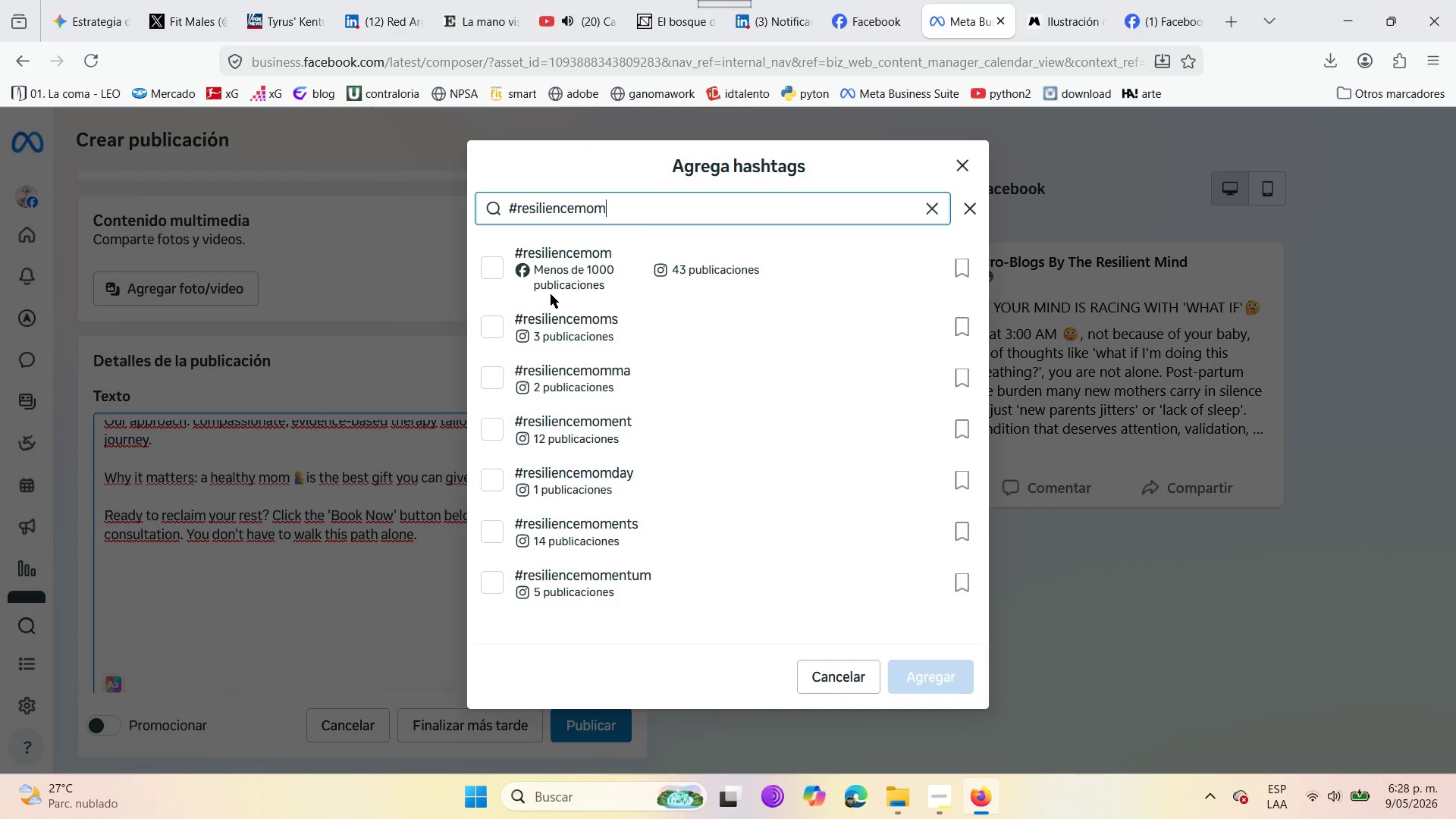 
wait(29.61)
 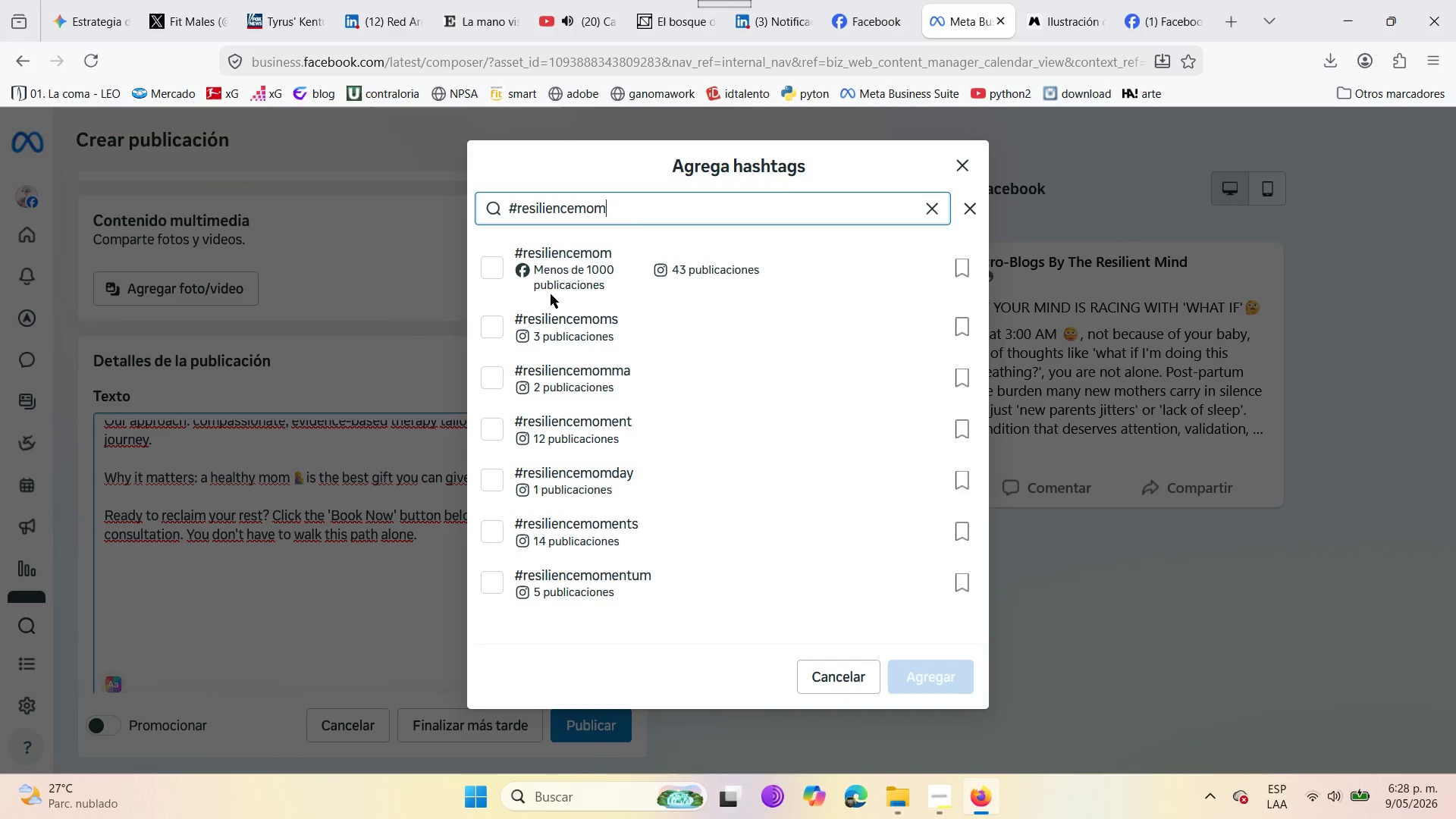 
left_click([494, 259])
 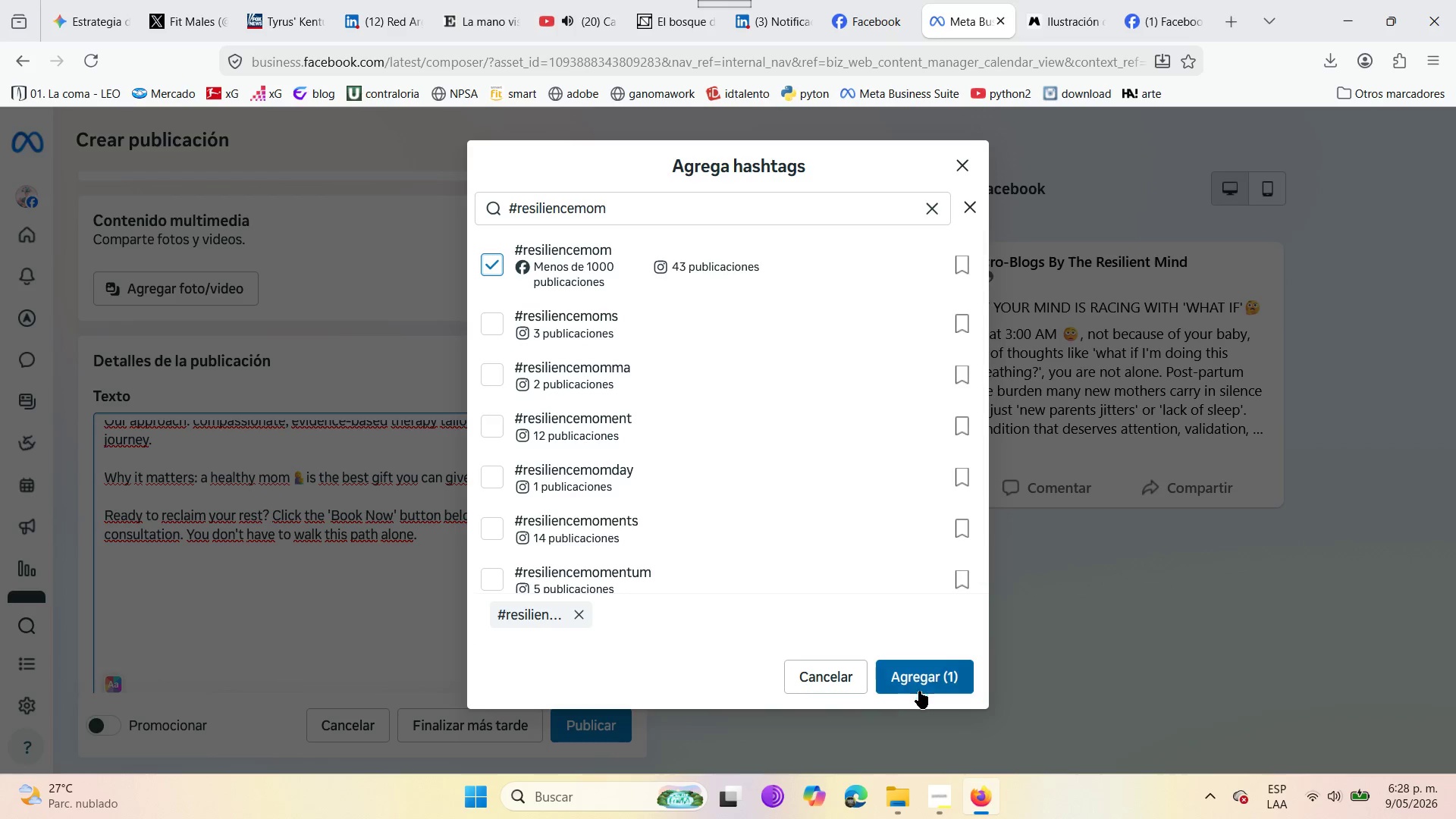 
left_click([910, 675])
 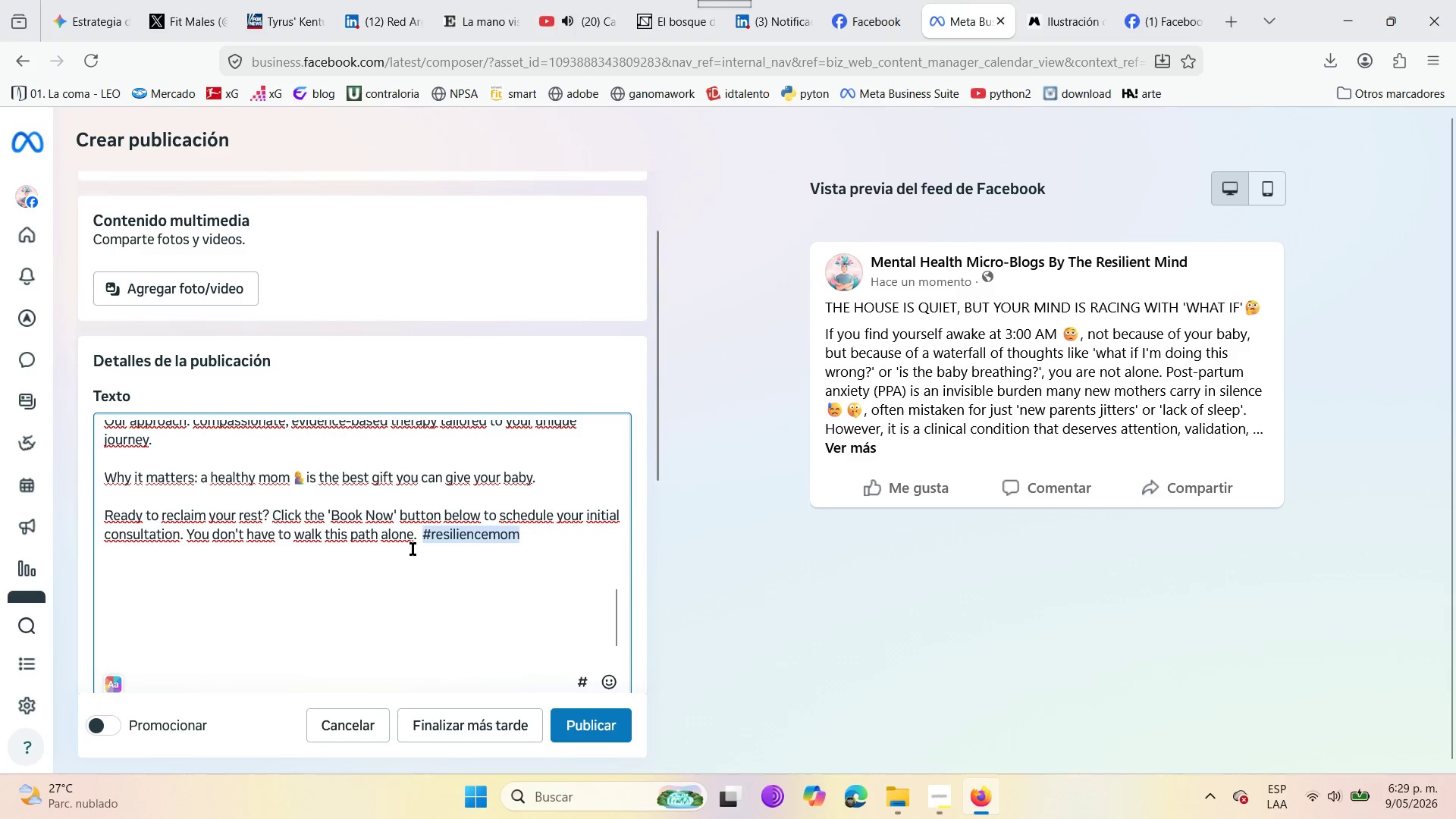 
left_click([422, 536])
 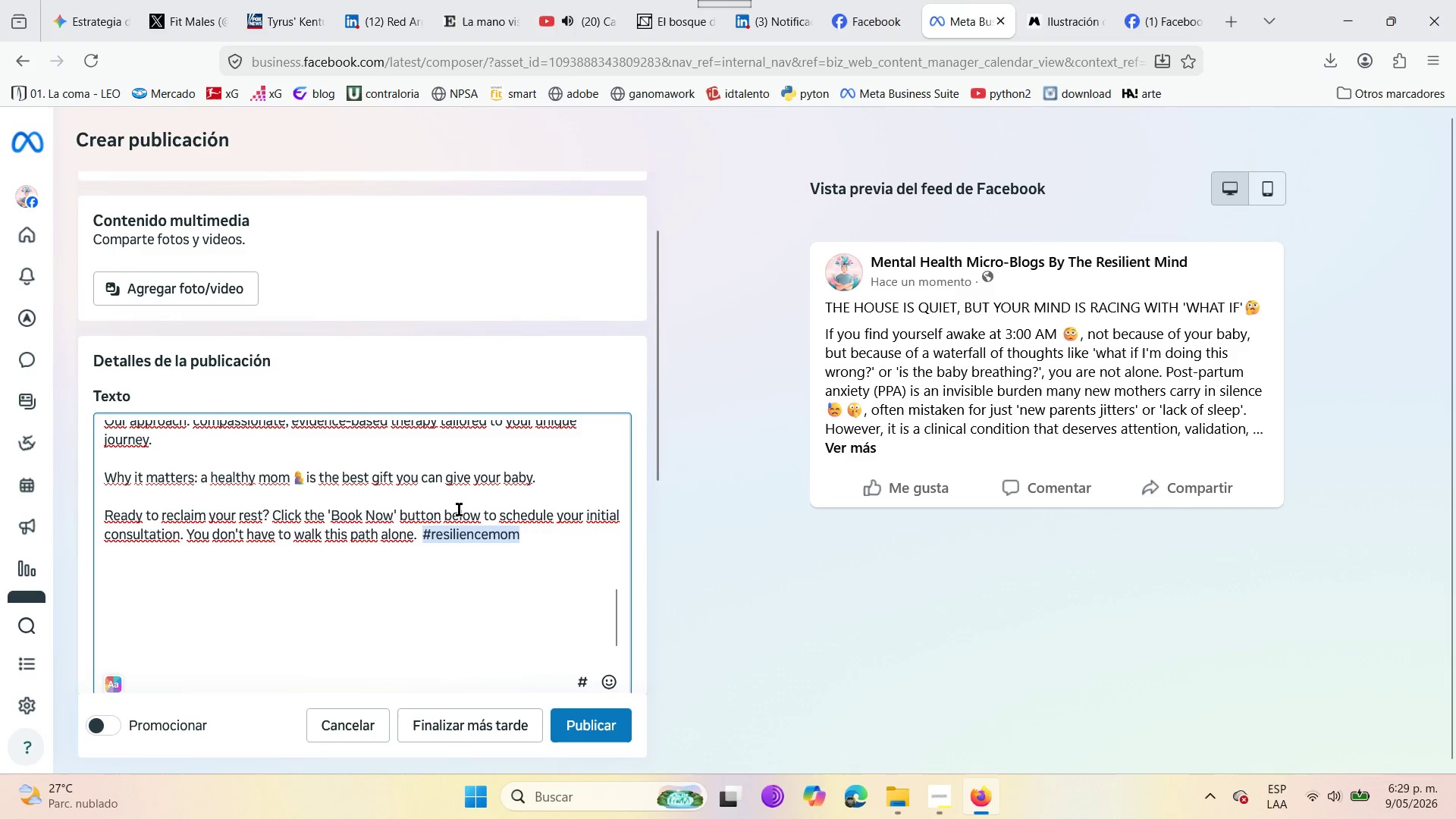 
key(Enter)
 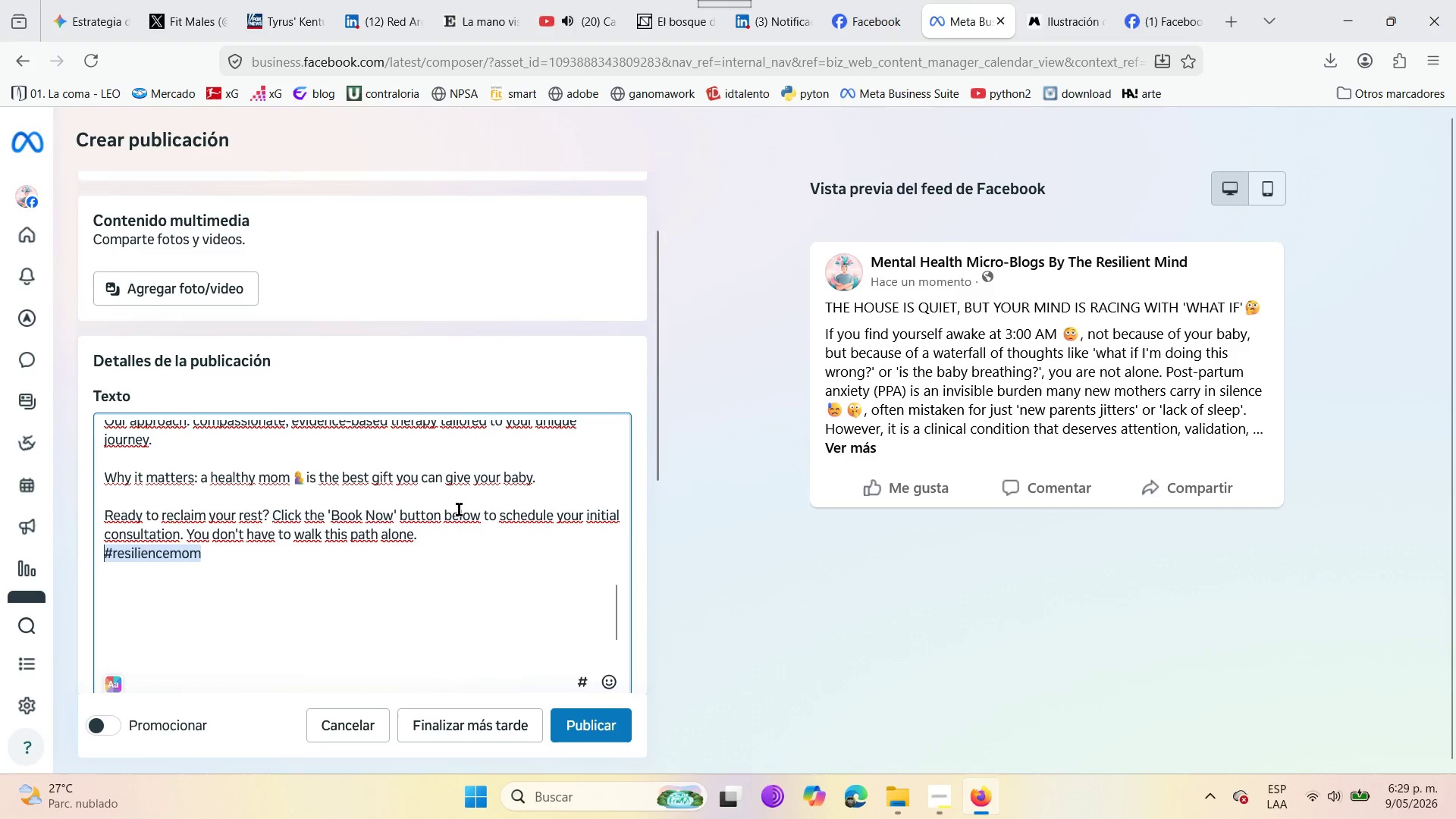 
key(Enter)
 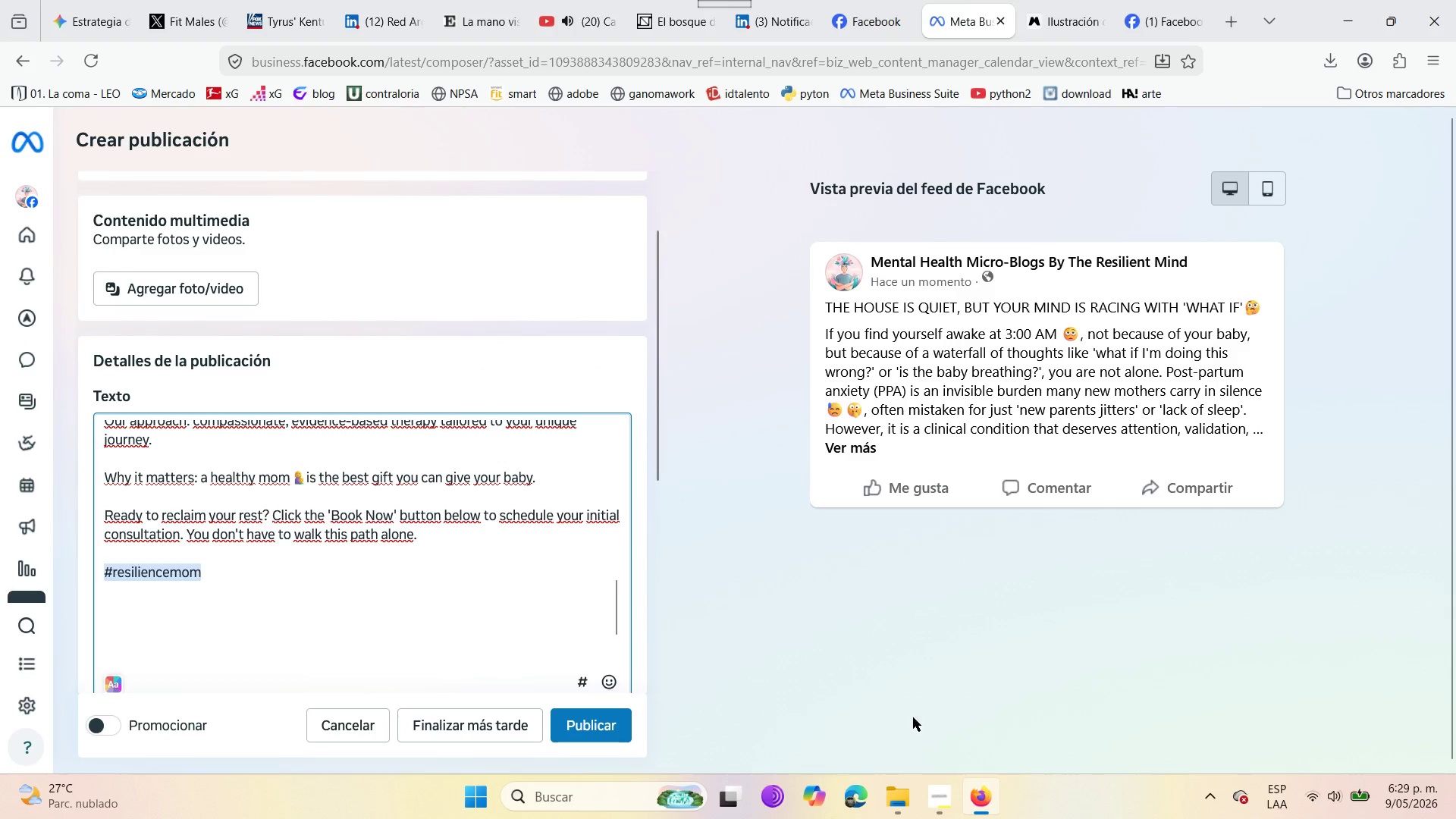 
left_click([256, 577])
 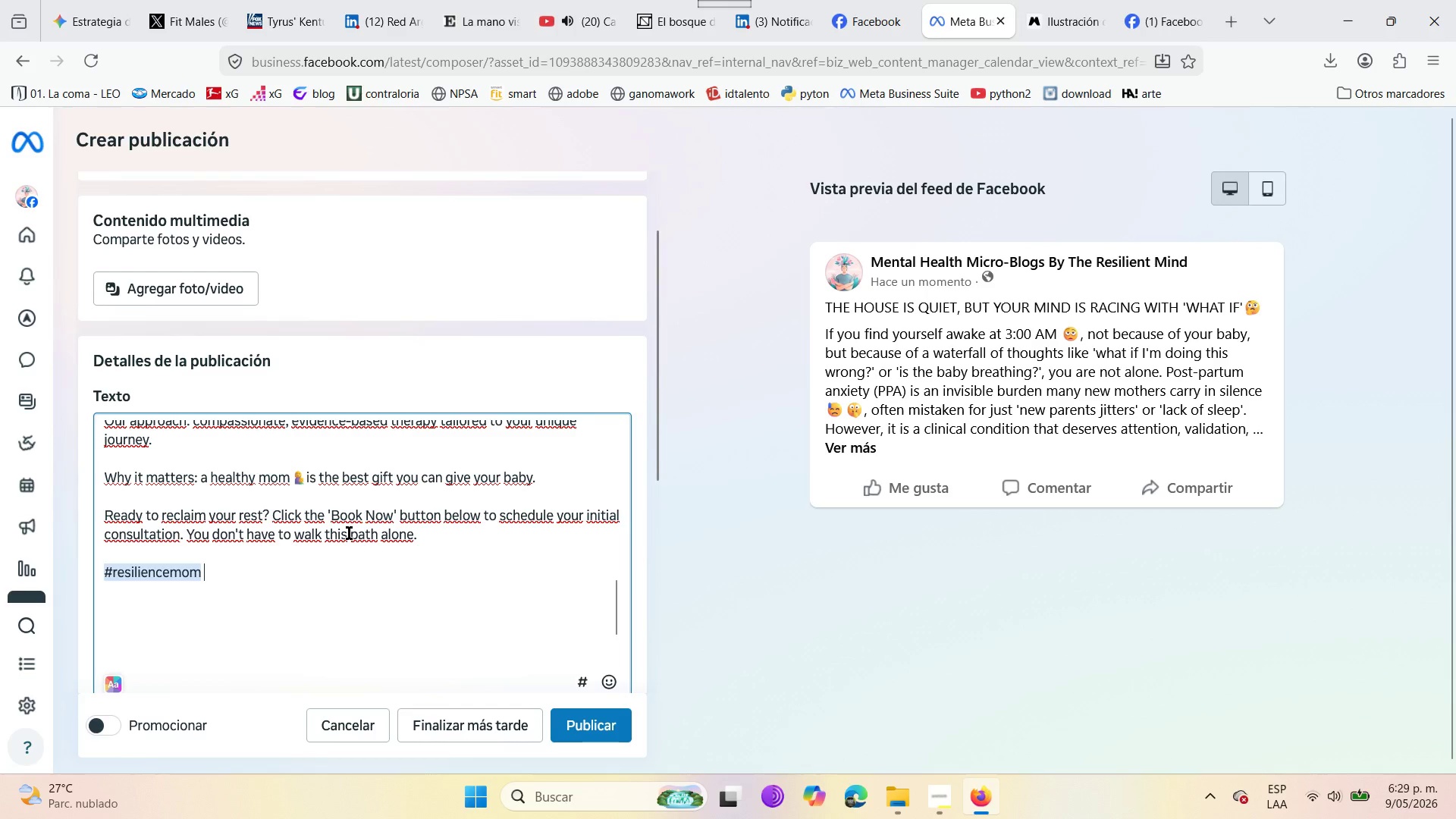 
key(Enter)
 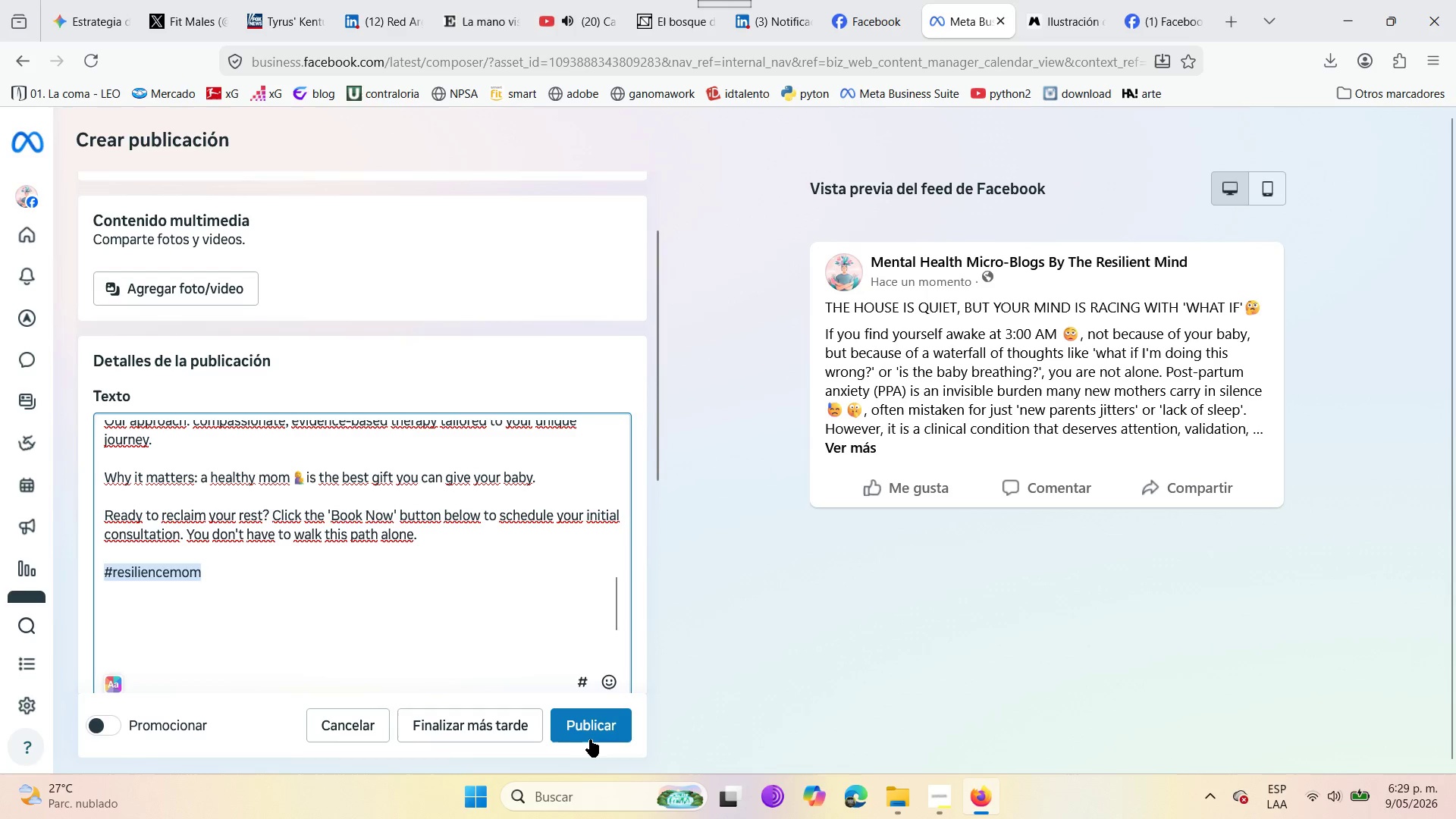 
left_click([587, 682])
 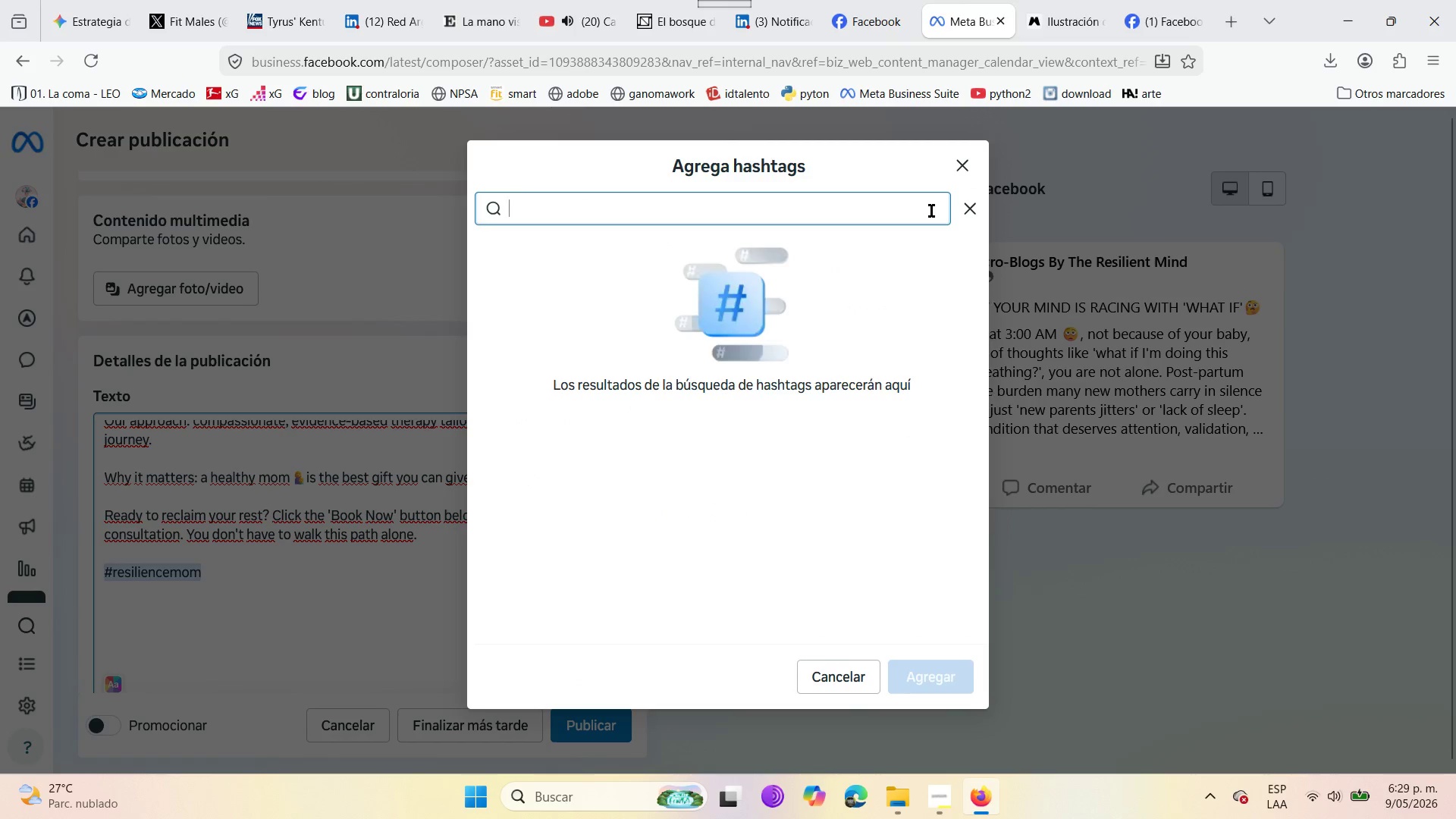 
type(#resiliend)
key(Backspace)
key(Backspace)
type(ncemind)
 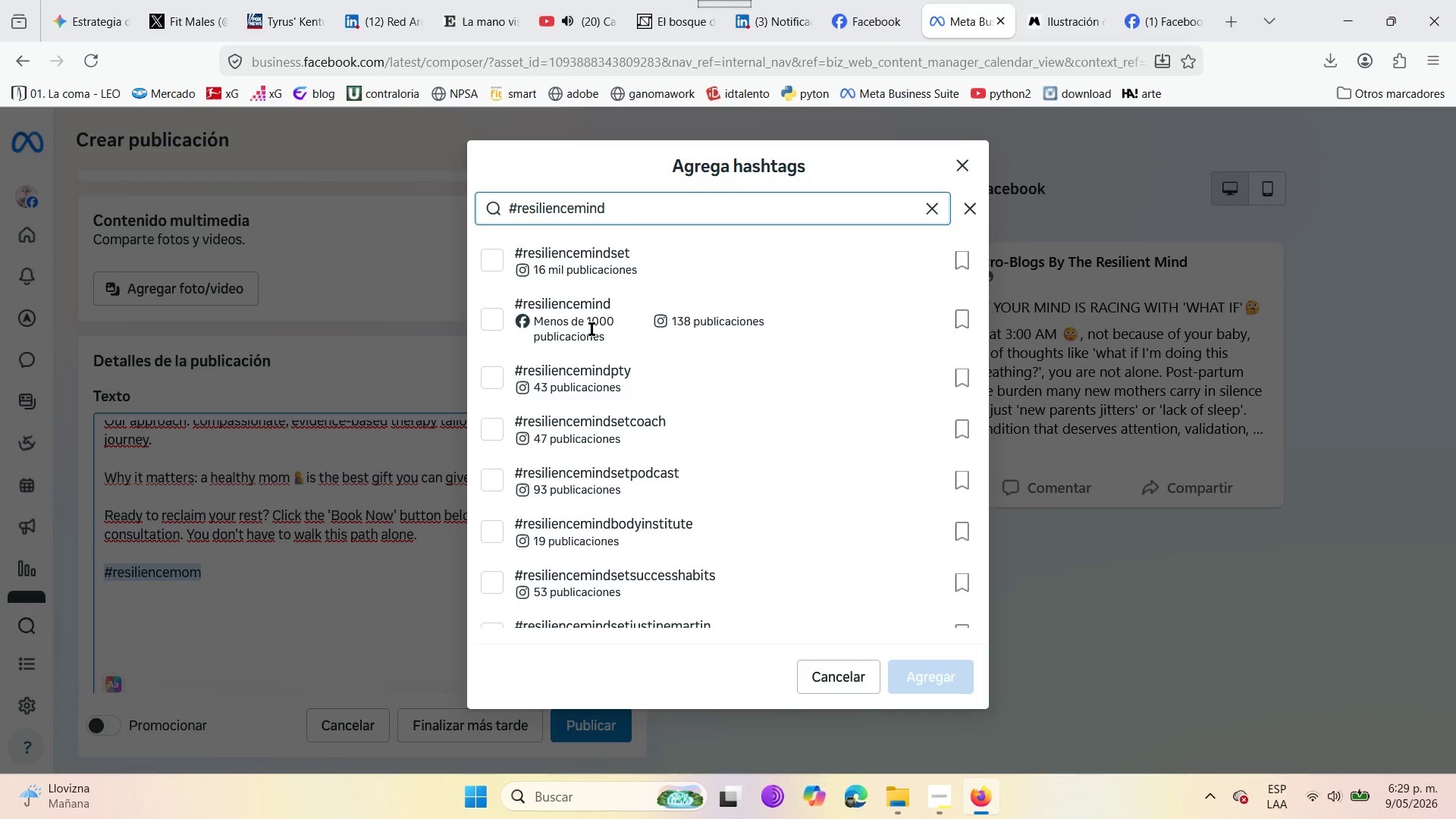 
left_click([490, 320])
 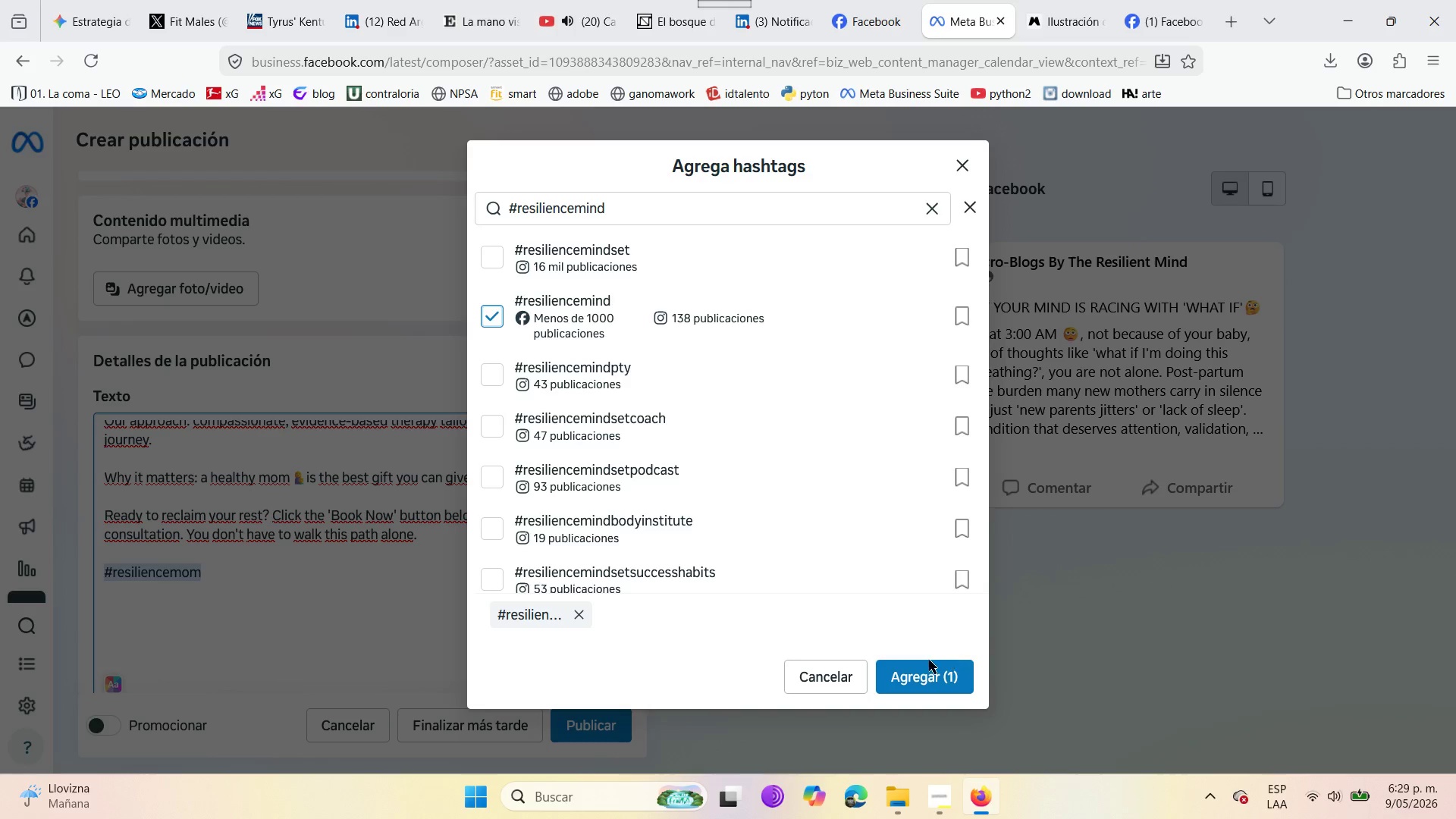 
left_click([925, 679])
 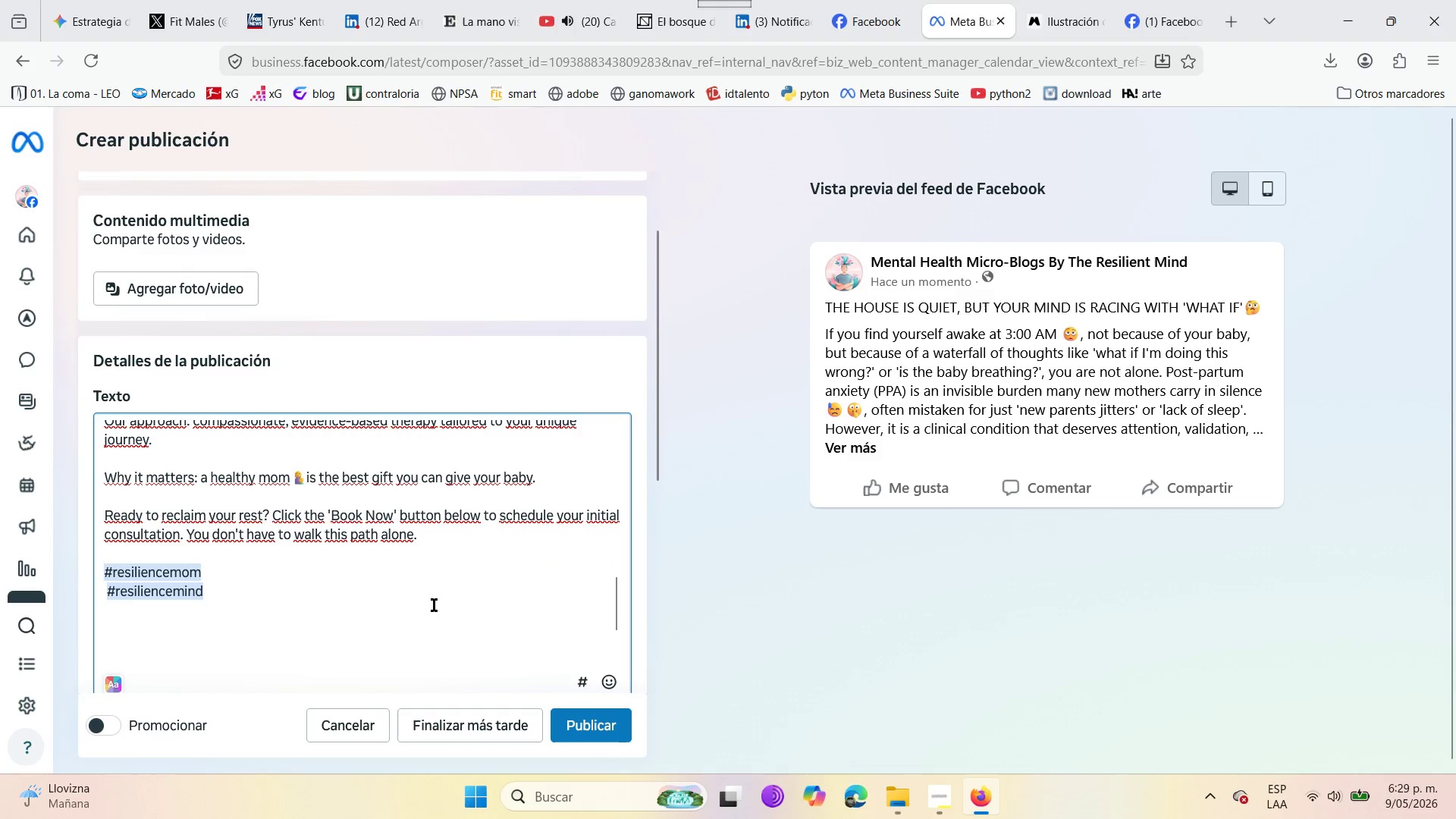 
scroll: coordinate [416, 582], scroll_direction: up, amount: 6.0
 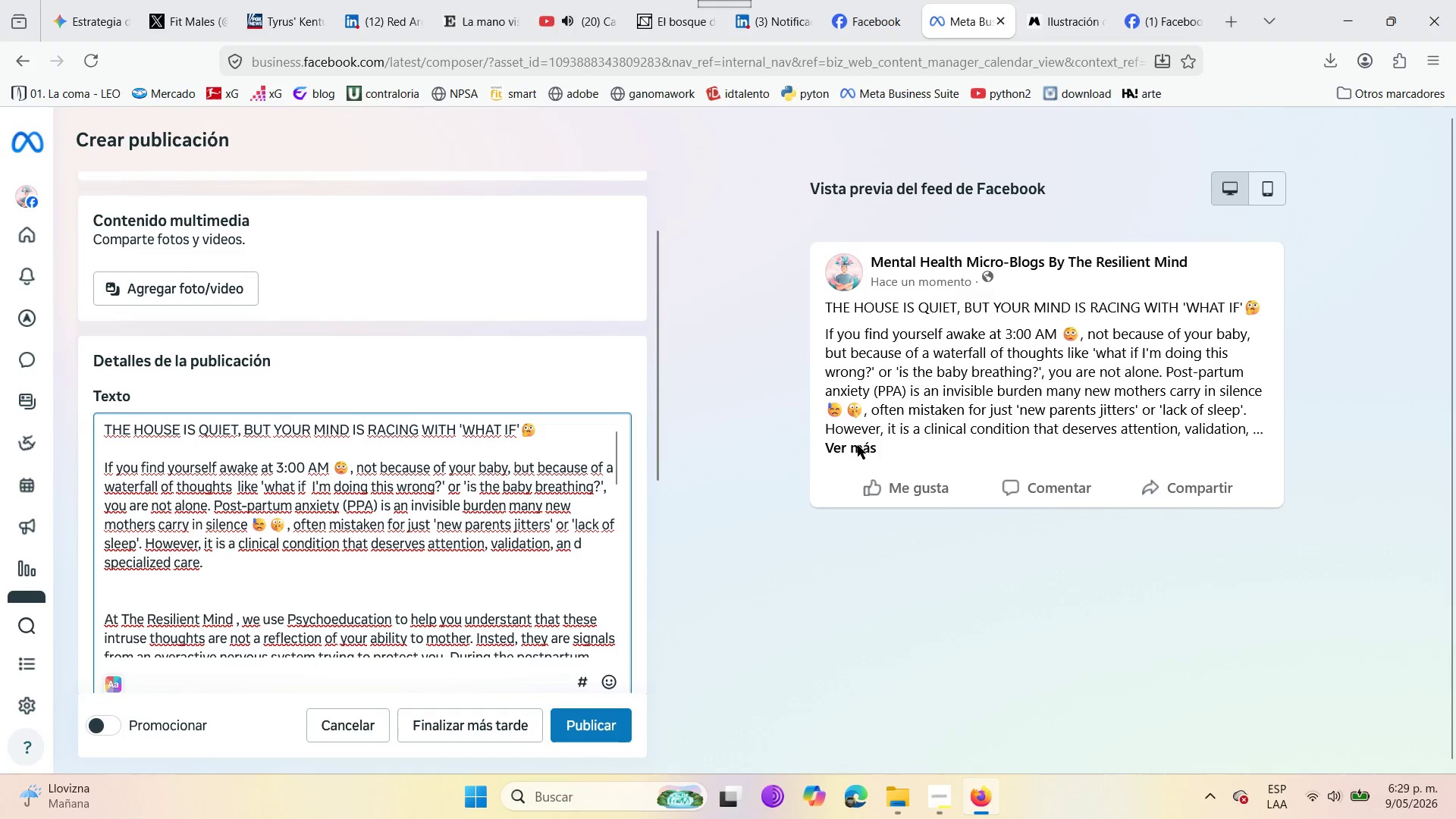 
left_click([853, 454])
 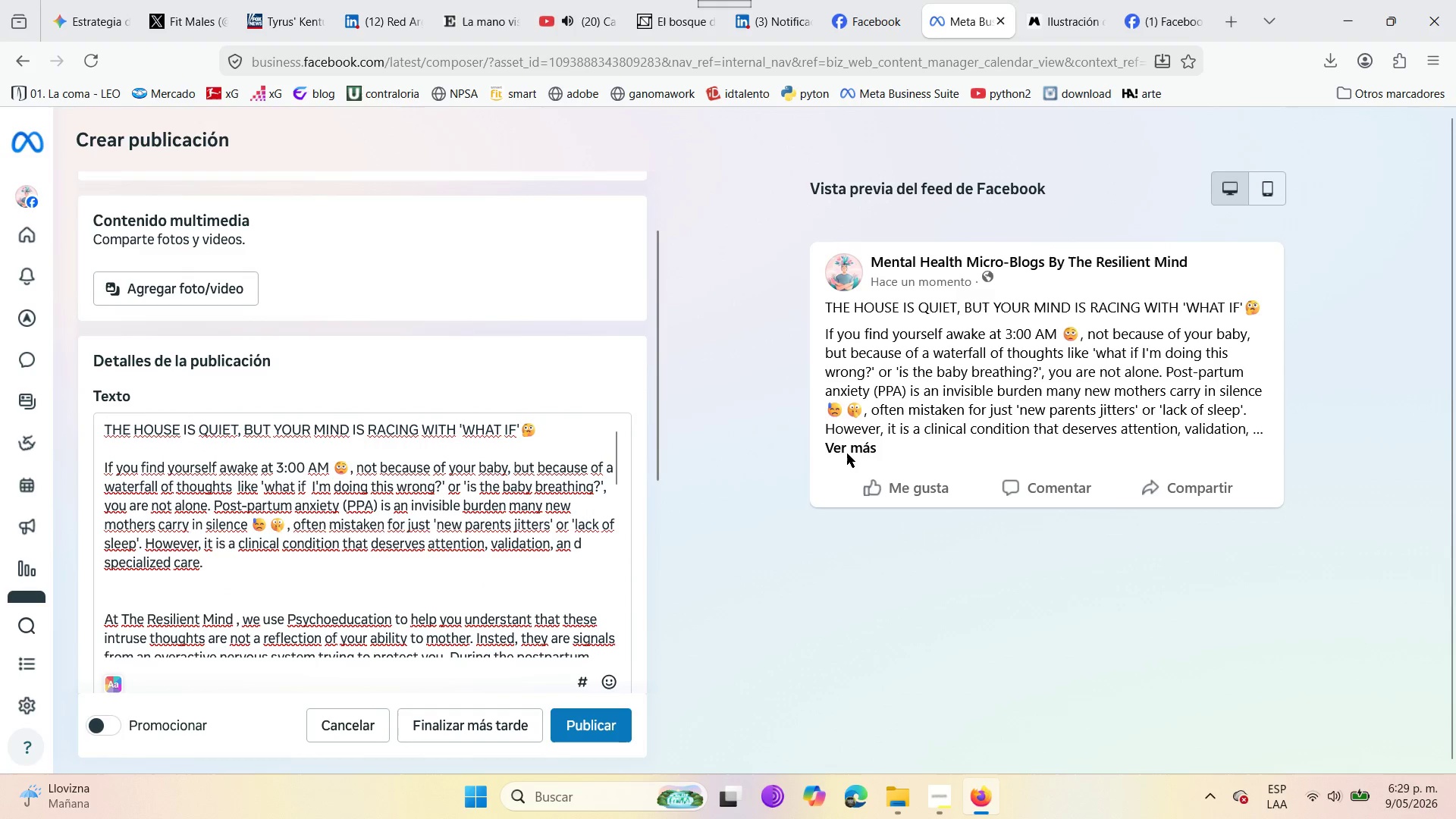 
left_click([845, 447])
 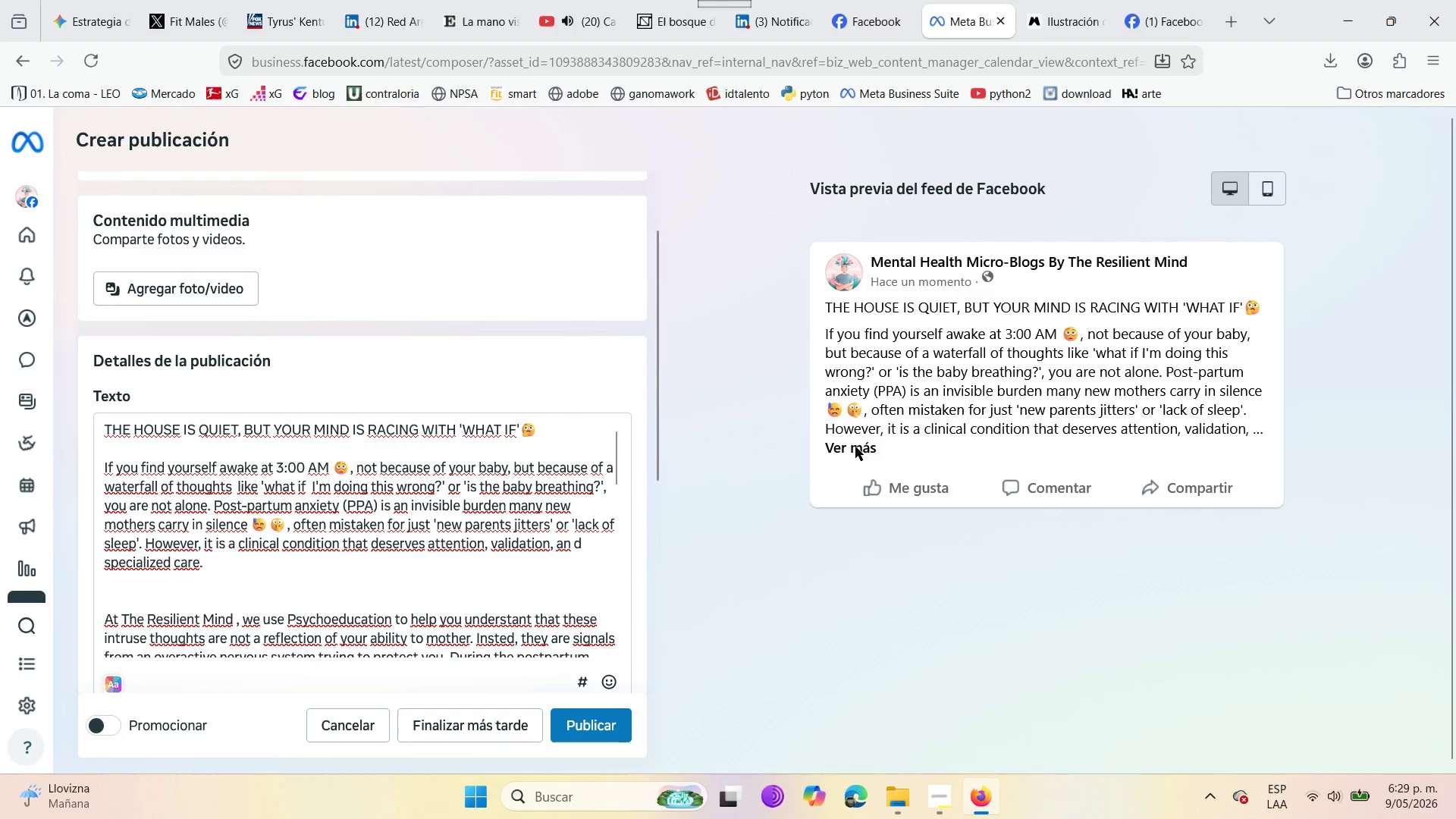 
left_click([855, 447])
 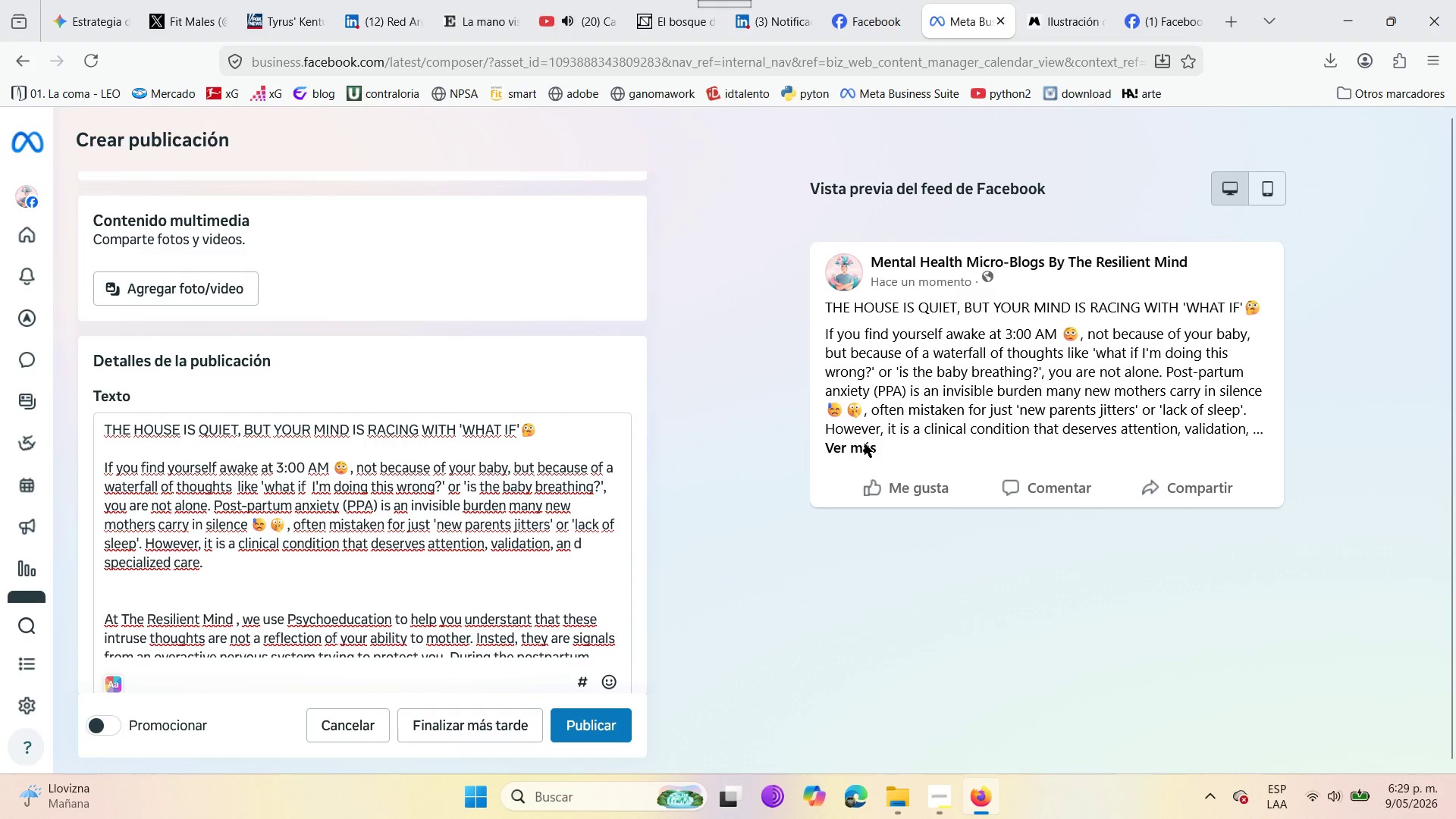 
double_click([864, 444])
 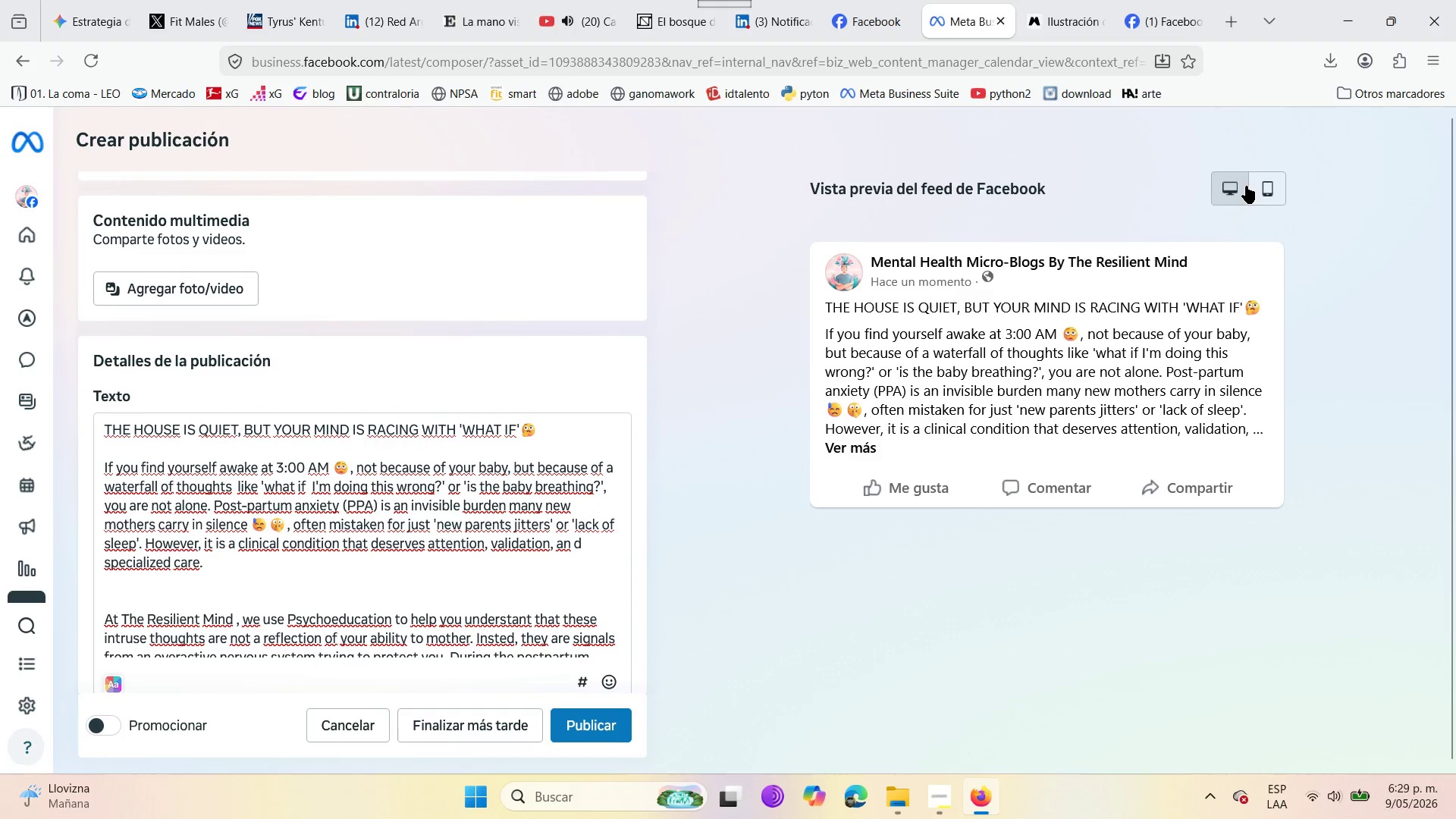 
left_click([1260, 180])
 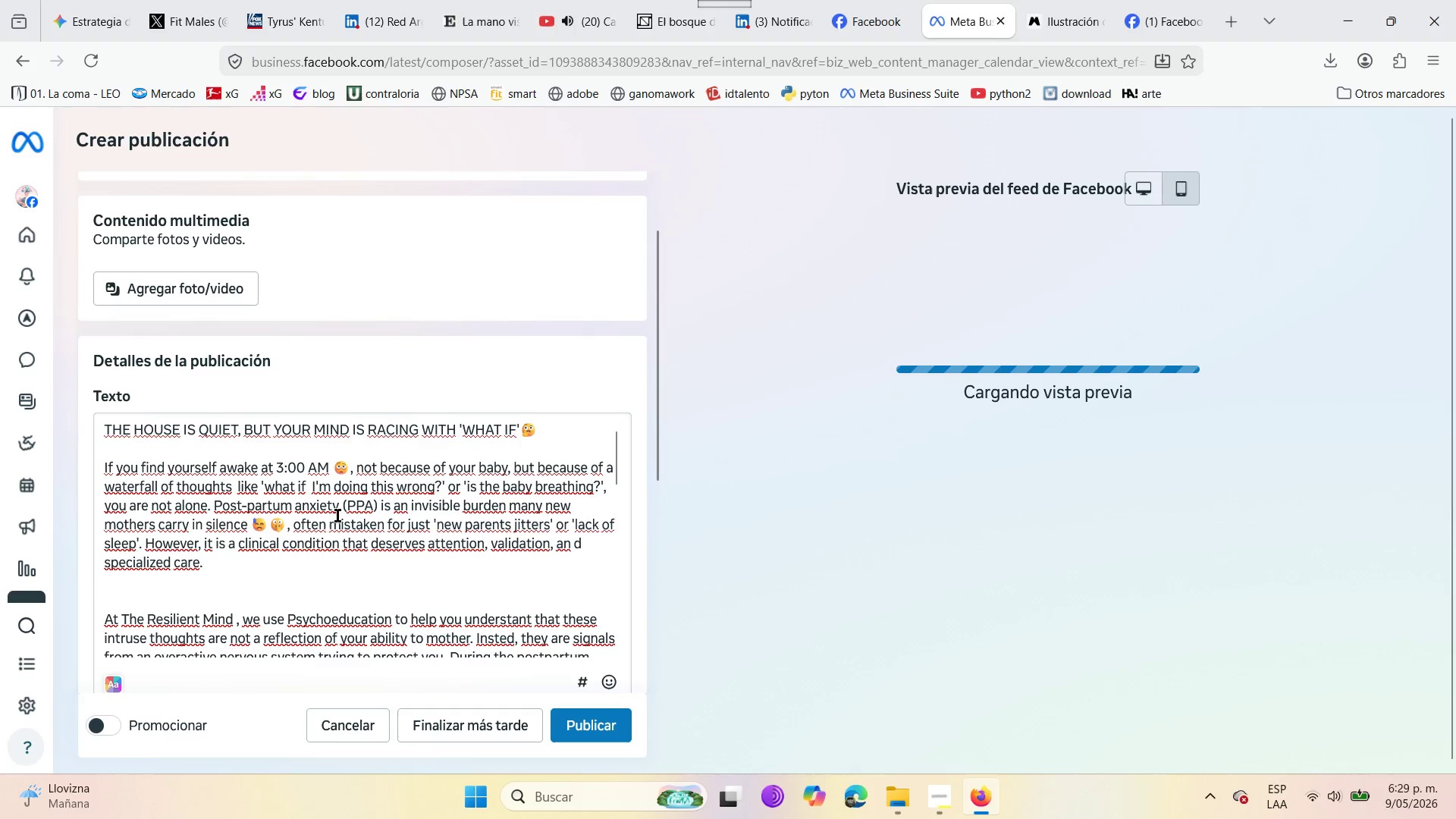 
scroll: coordinate [383, 557], scroll_direction: down, amount: 17.0
 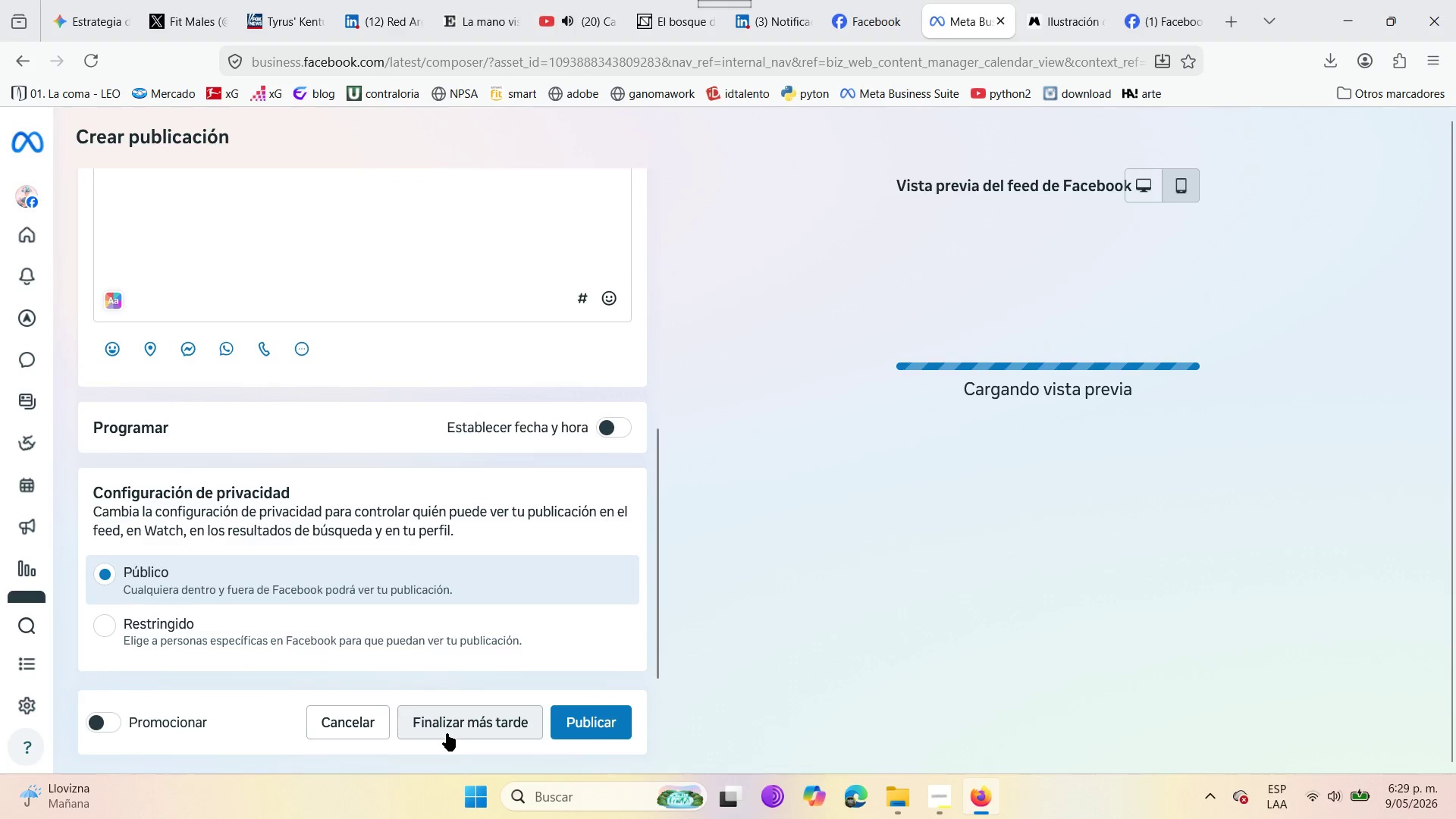 
scroll: coordinate [410, 652], scroll_direction: up, amount: 2.0
 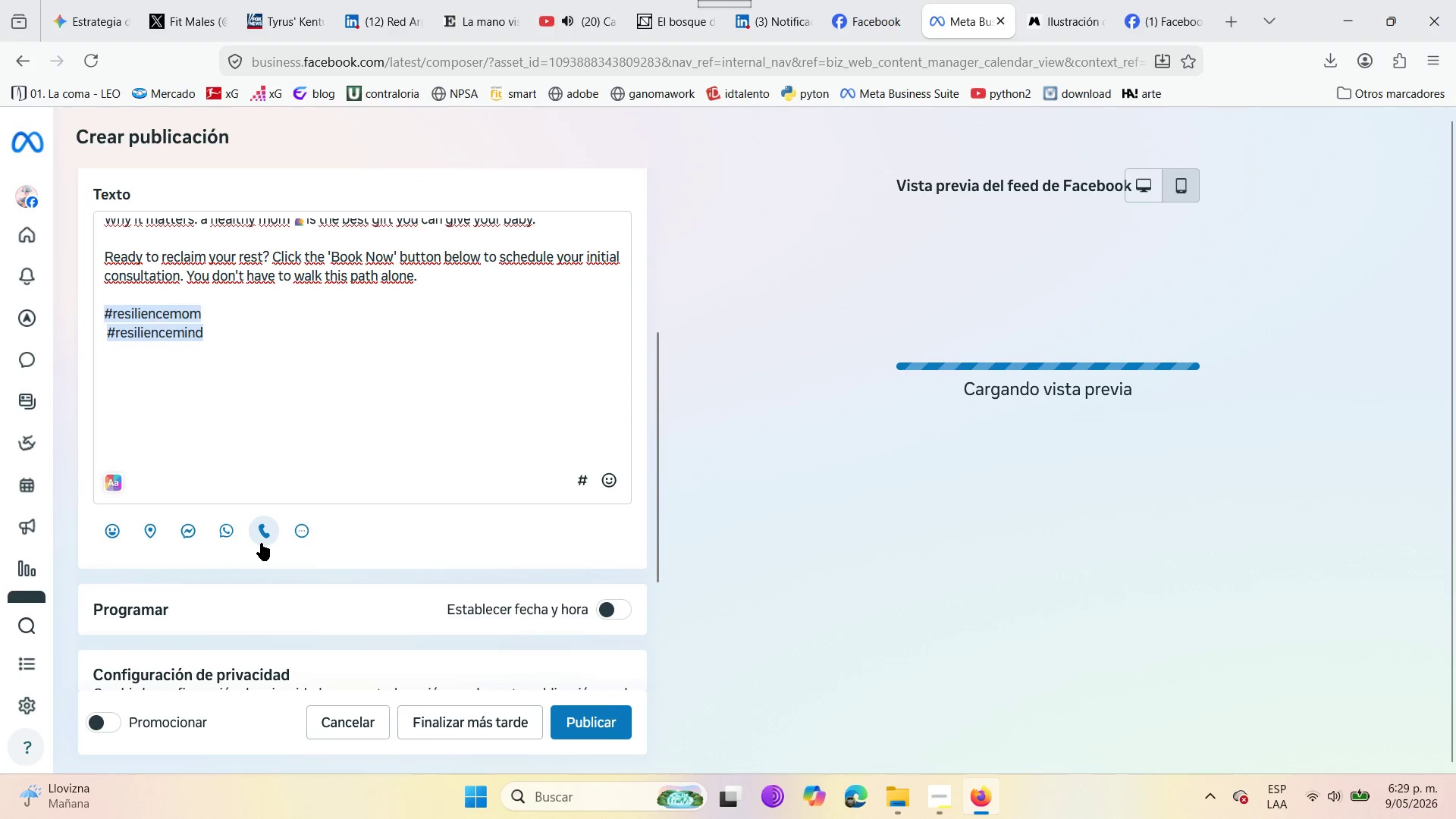 
left_click([297, 535])
 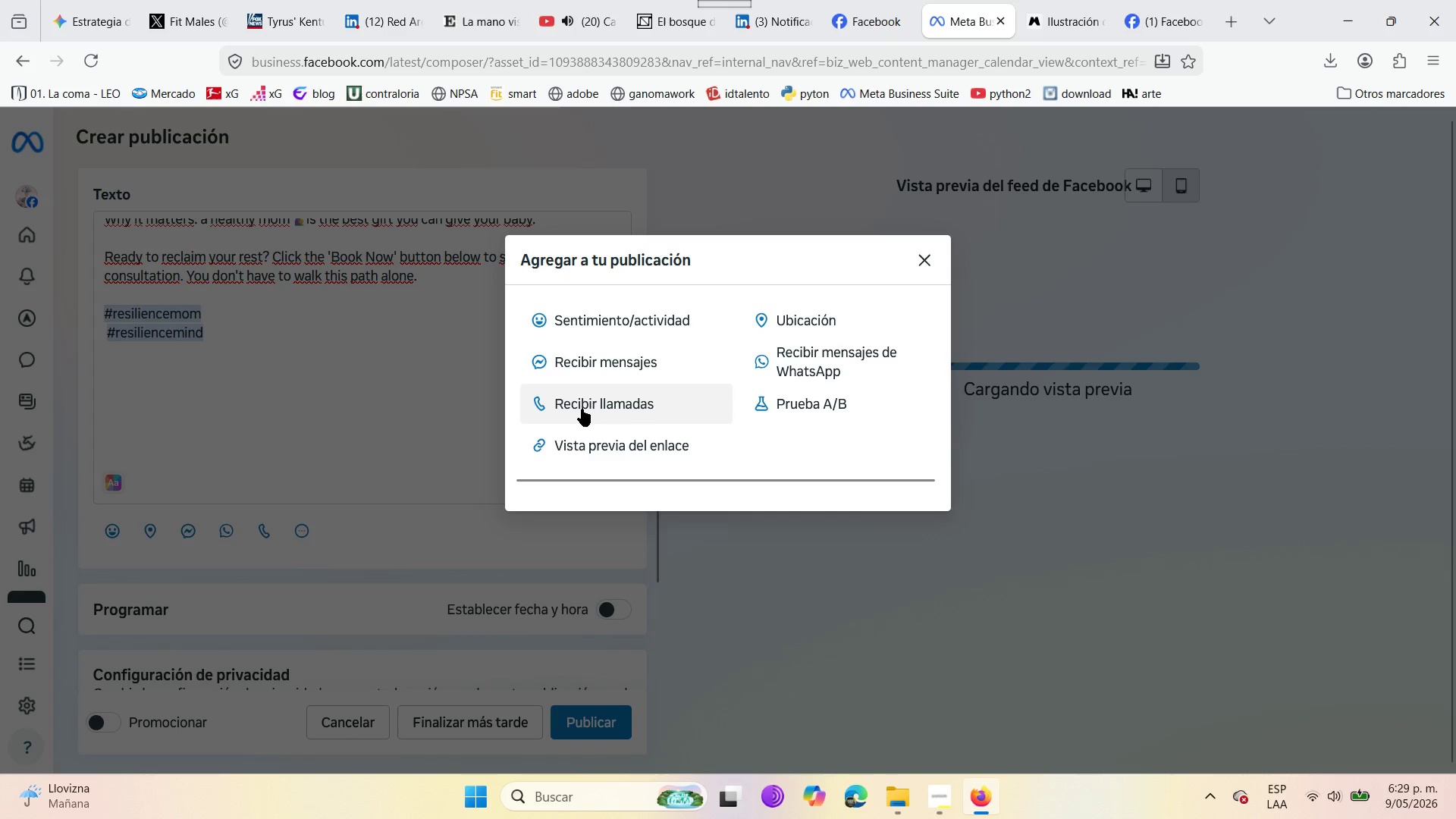 
mouse_move([721, 381])
 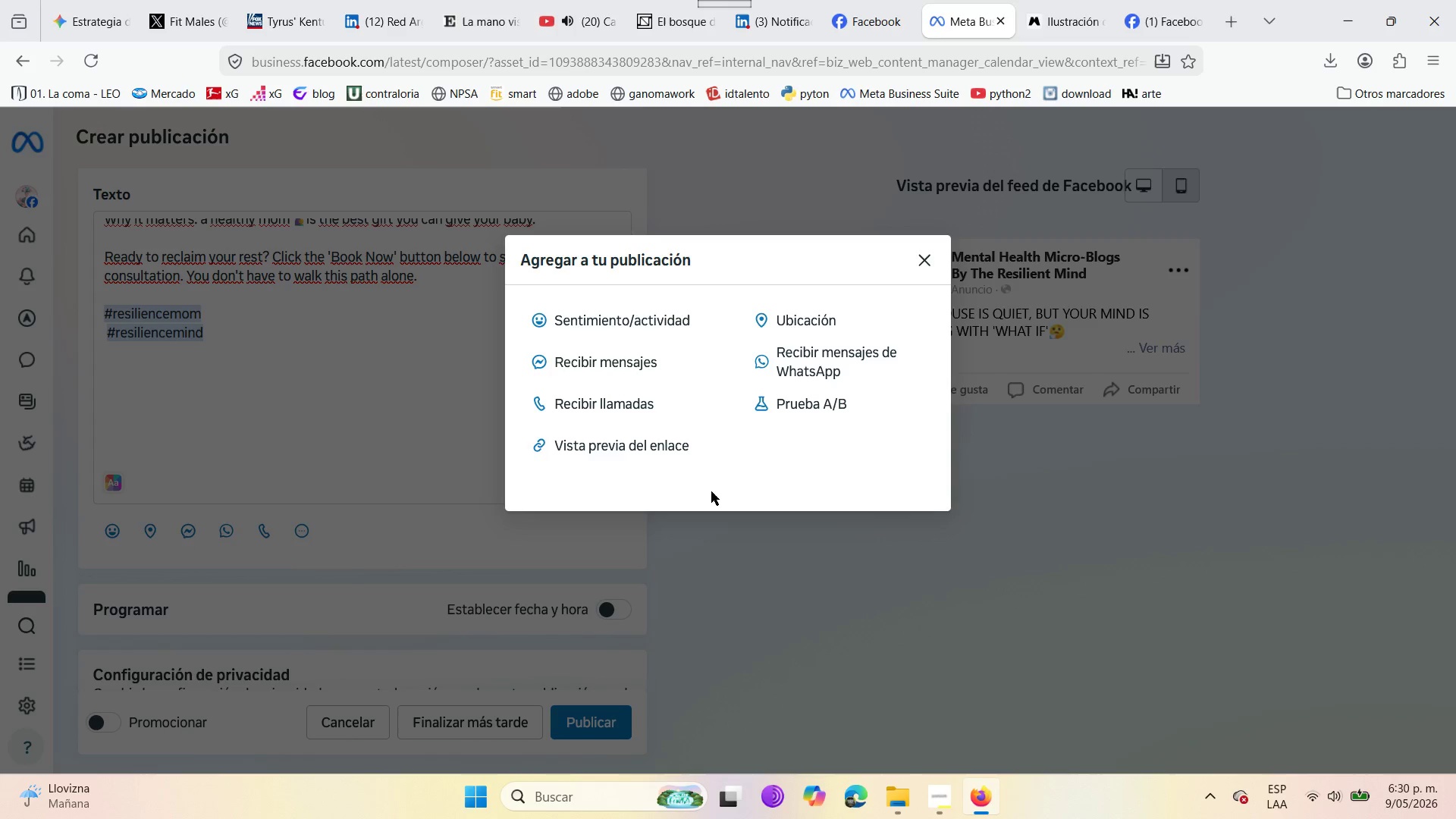 
wait(5.36)
 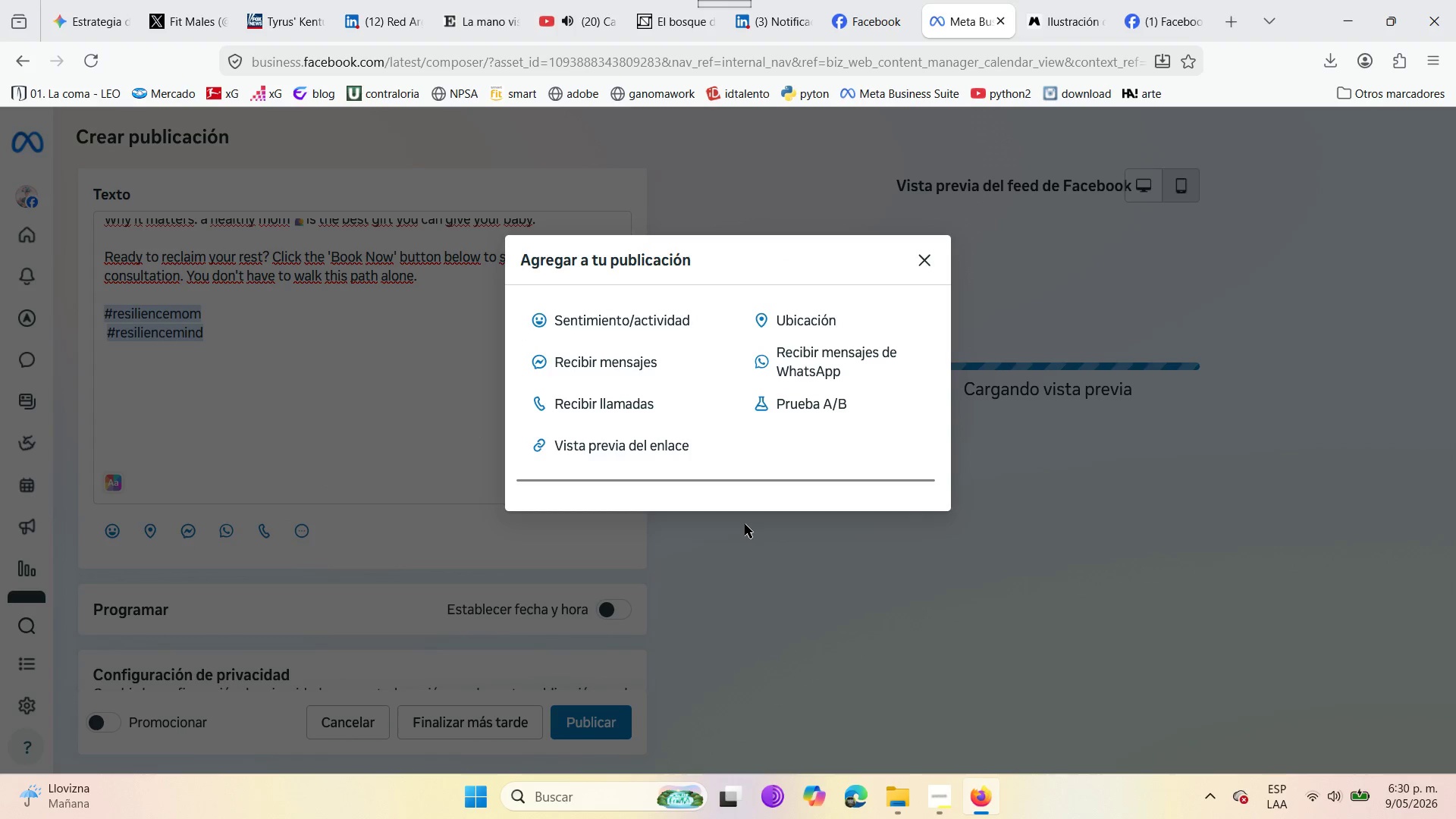 
left_click([600, 321])
 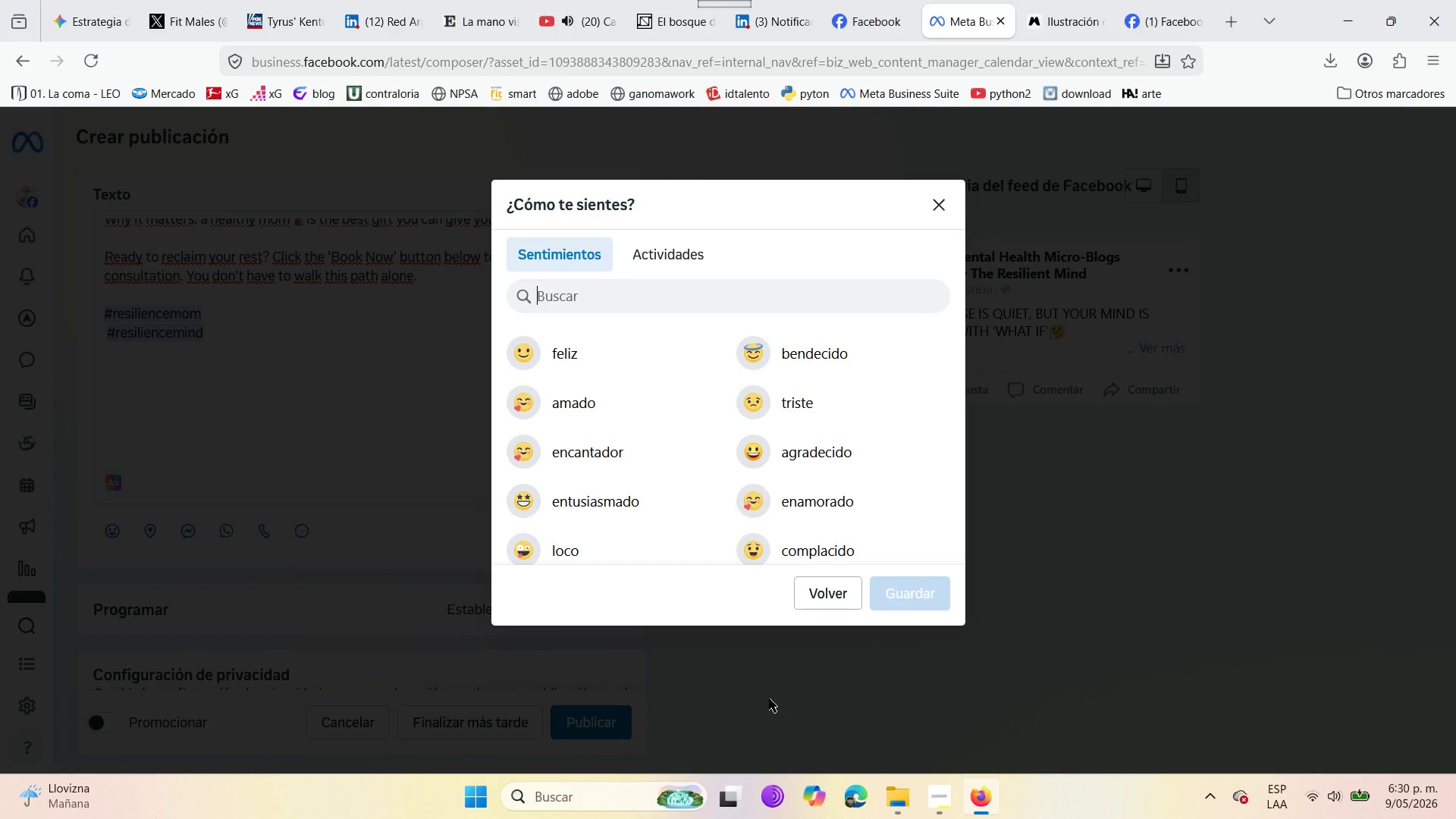 
wait(6.66)
 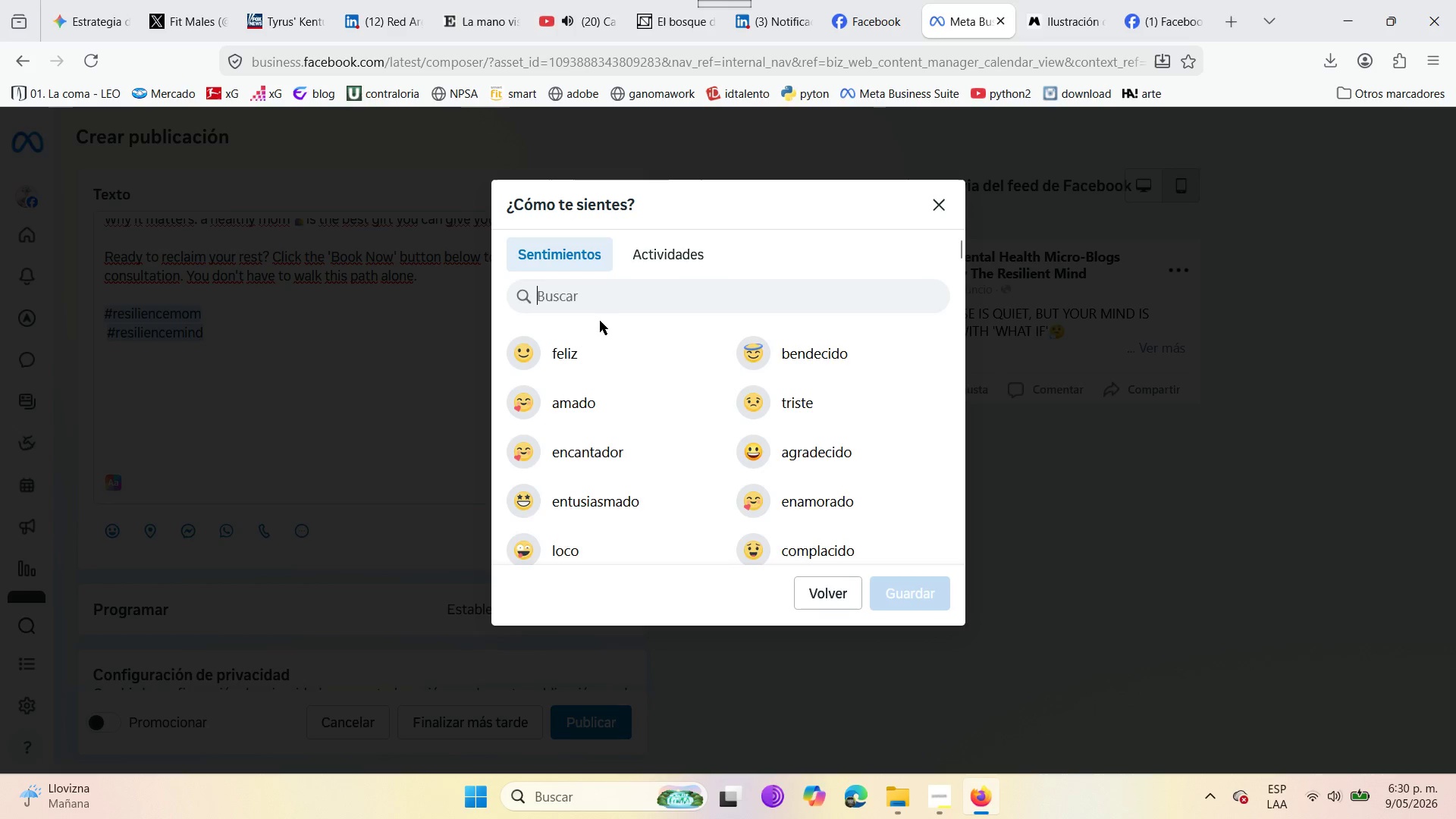 
double_click([683, 249])
 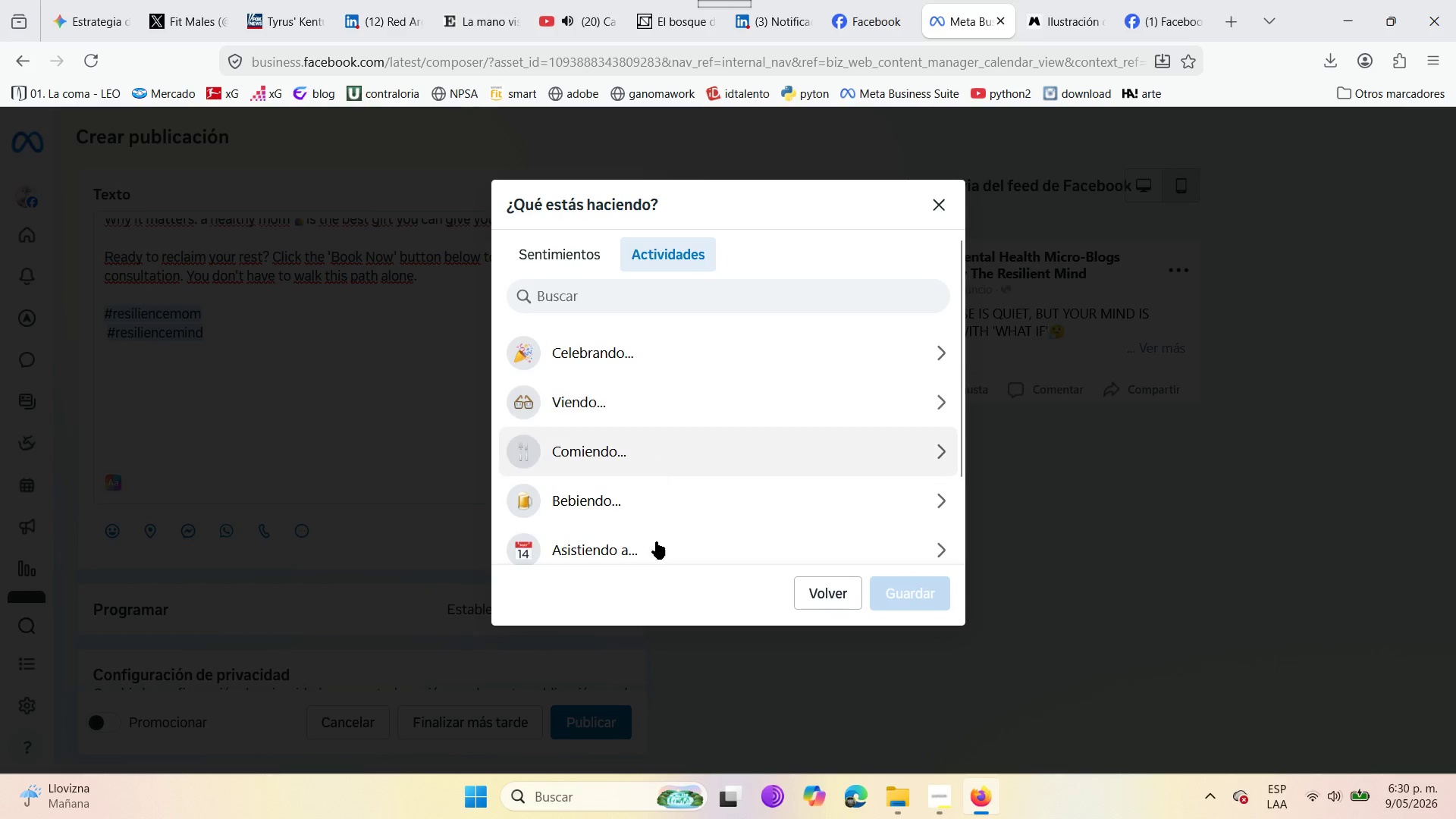 
scroll: coordinate [607, 494], scroll_direction: down, amount: 5.0
 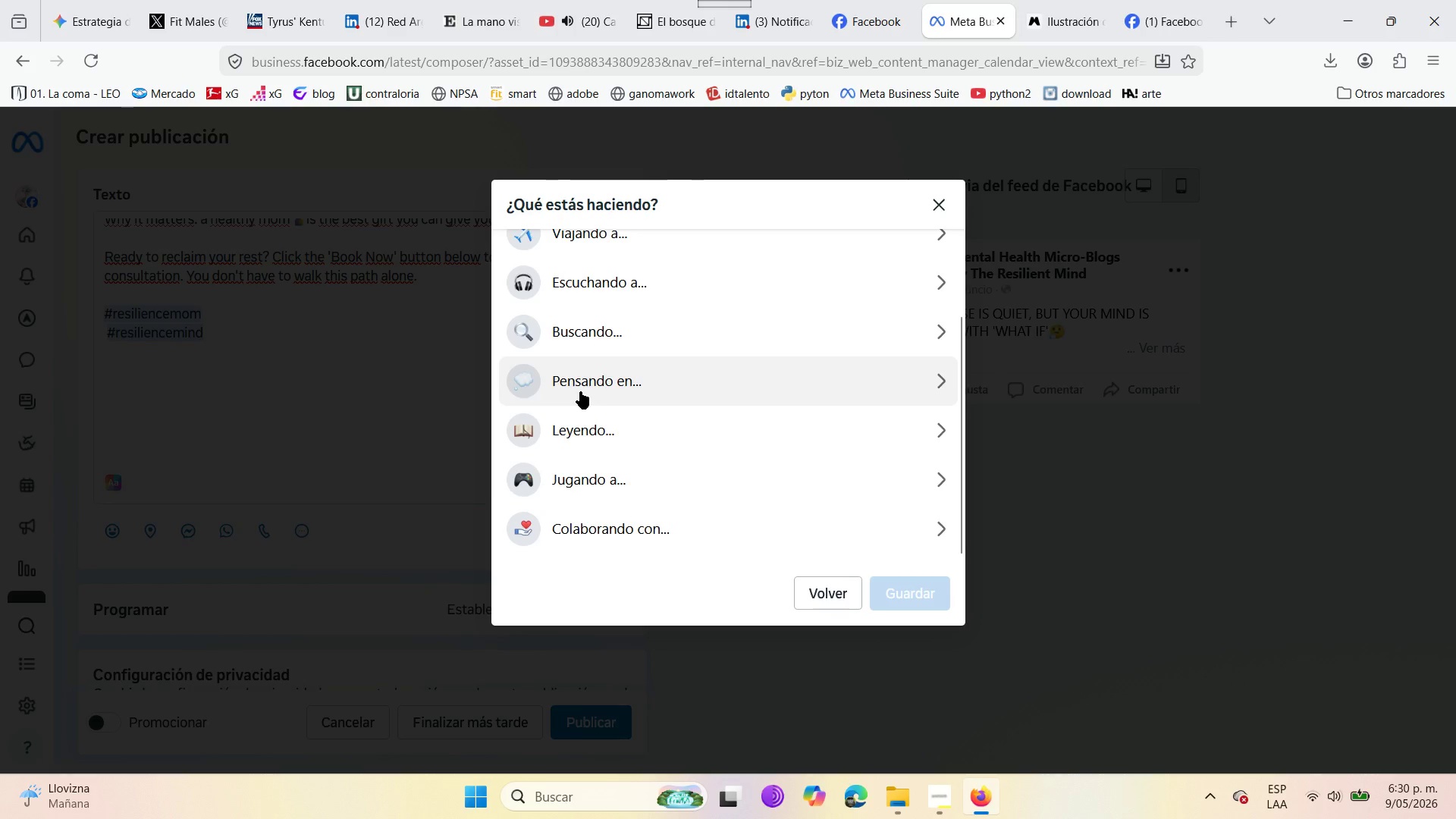 
wait(6.15)
 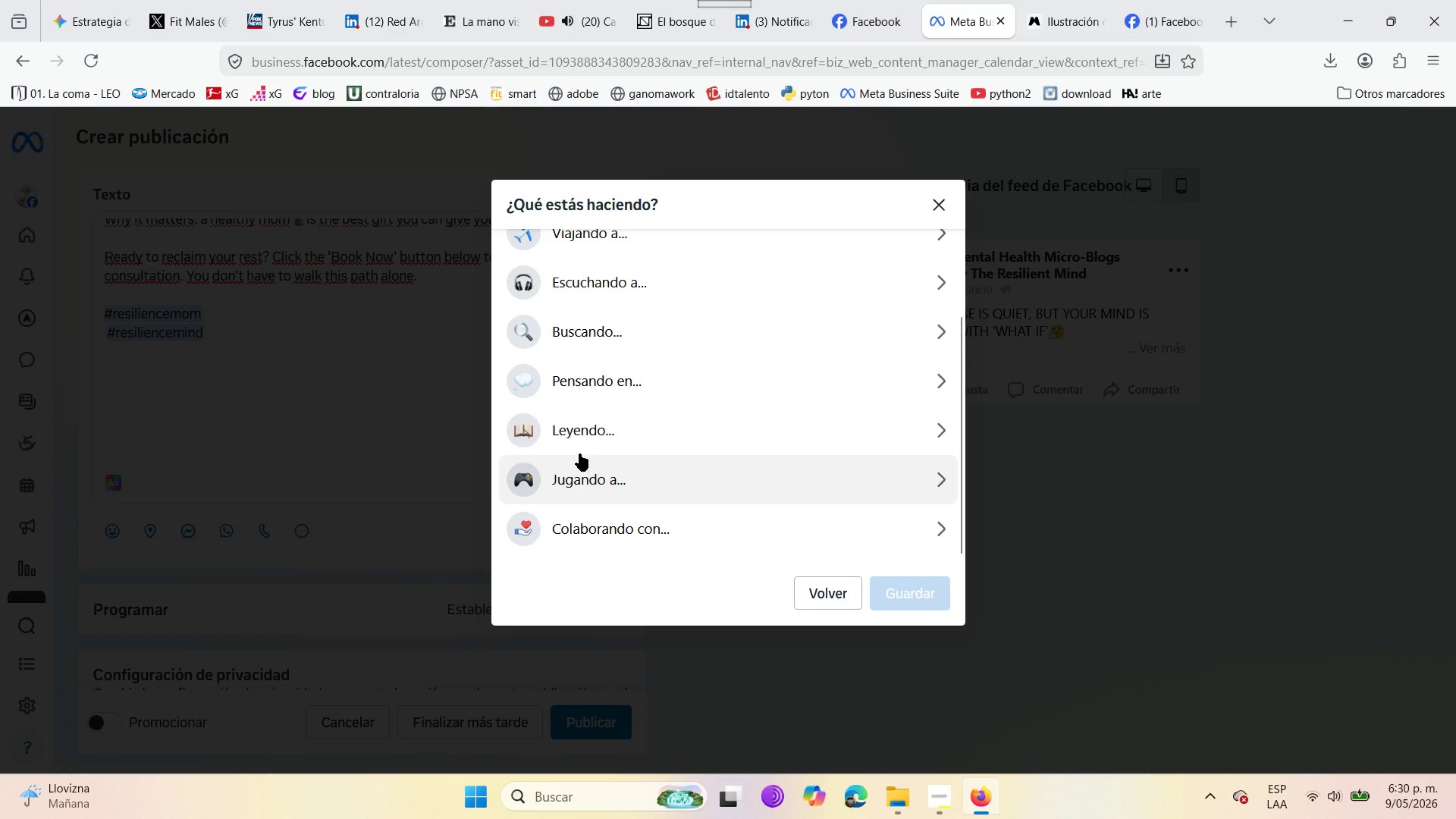 
scroll: coordinate [577, 394], scroll_direction: up, amount: 10.0
 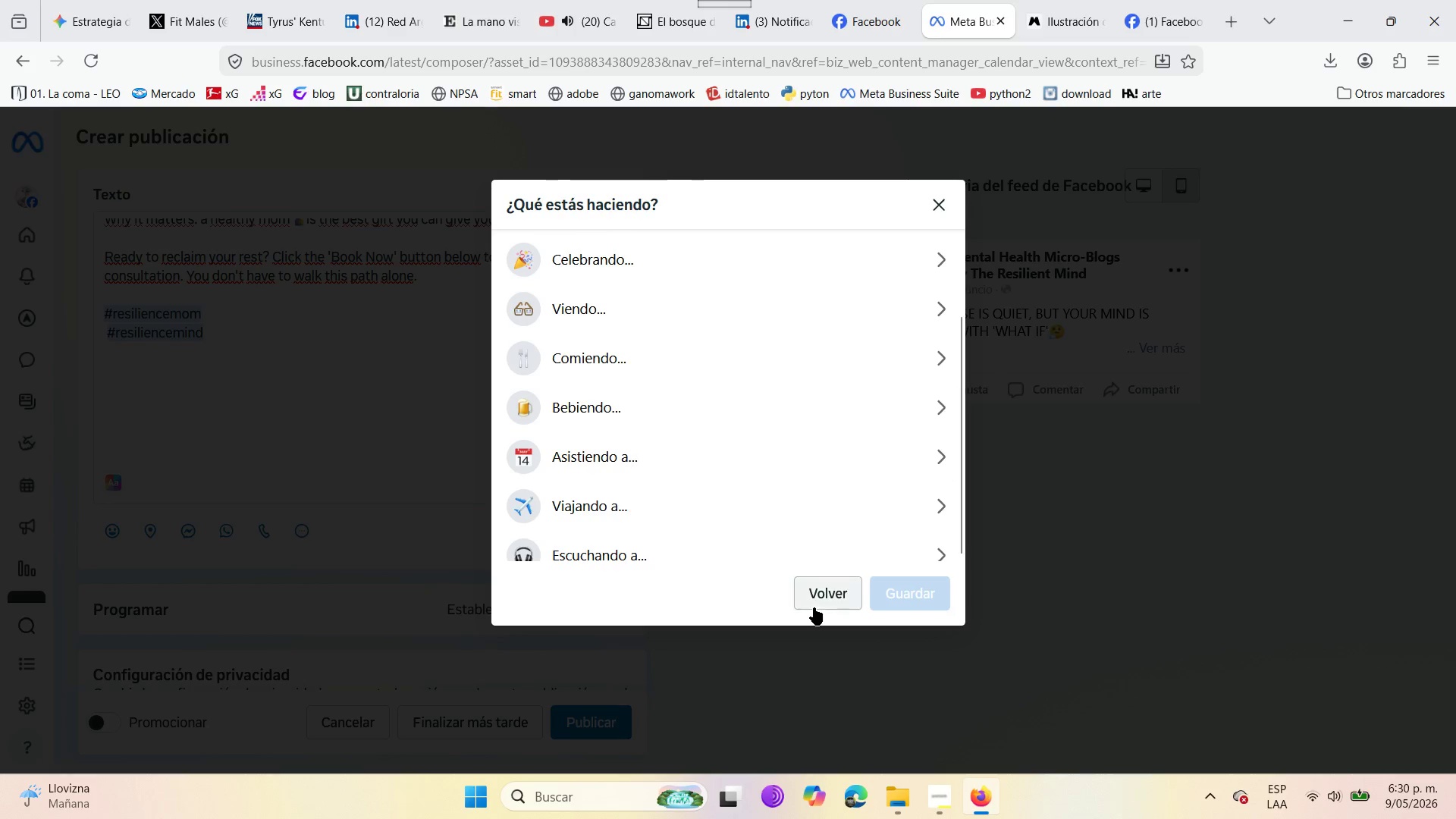 
left_click([814, 607])
 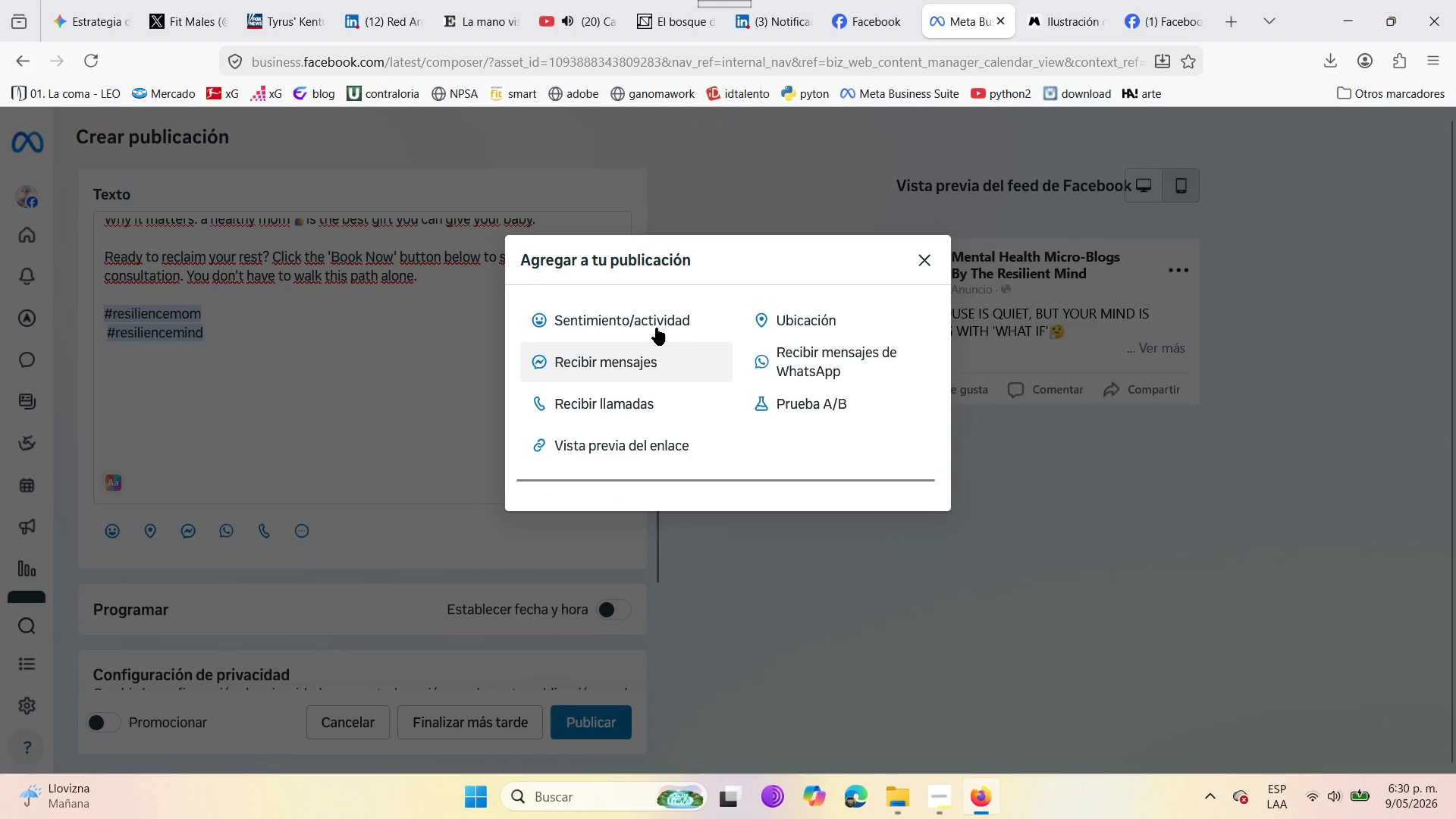 
left_click([649, 317])
 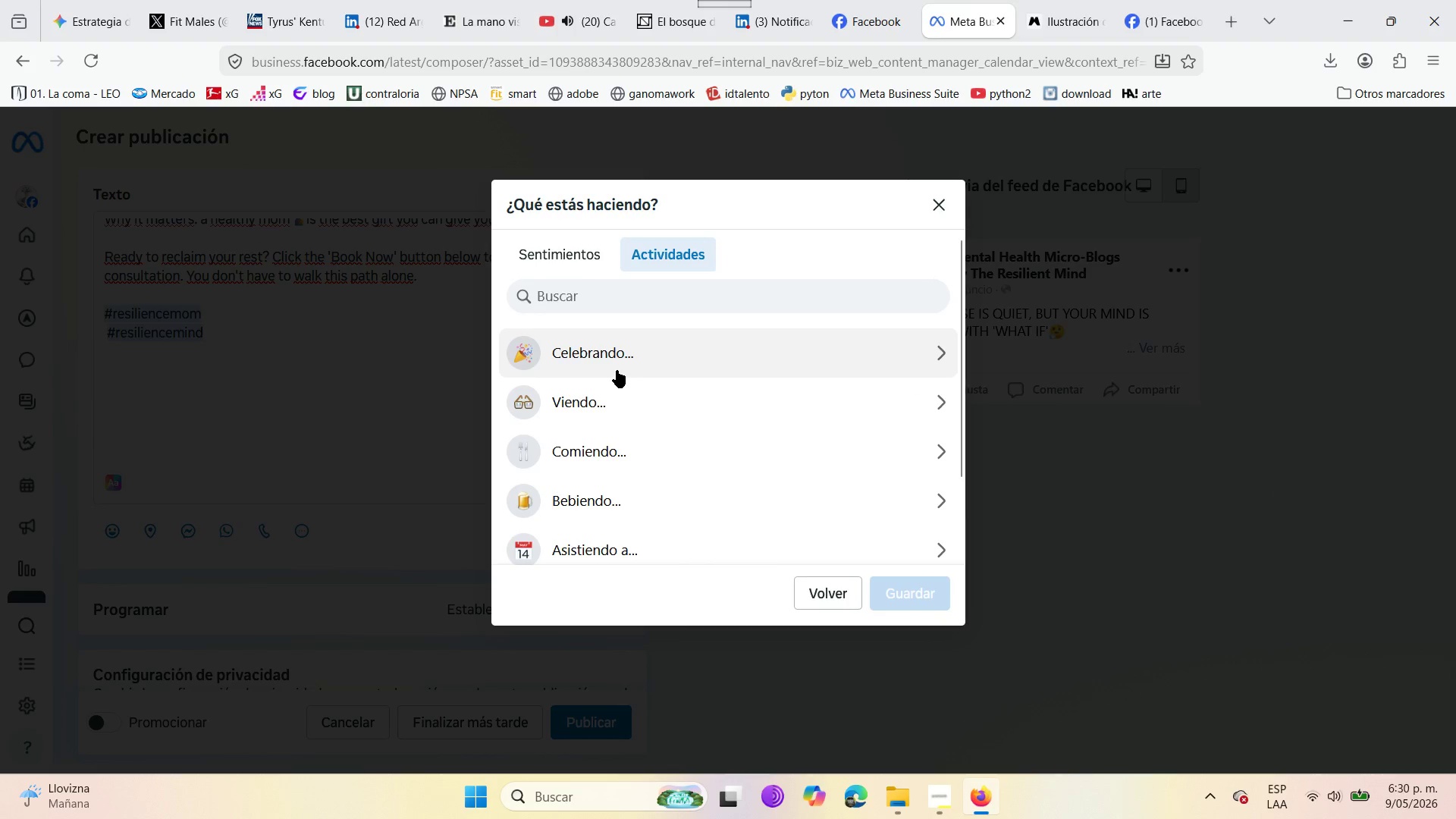 
left_click([563, 265])
 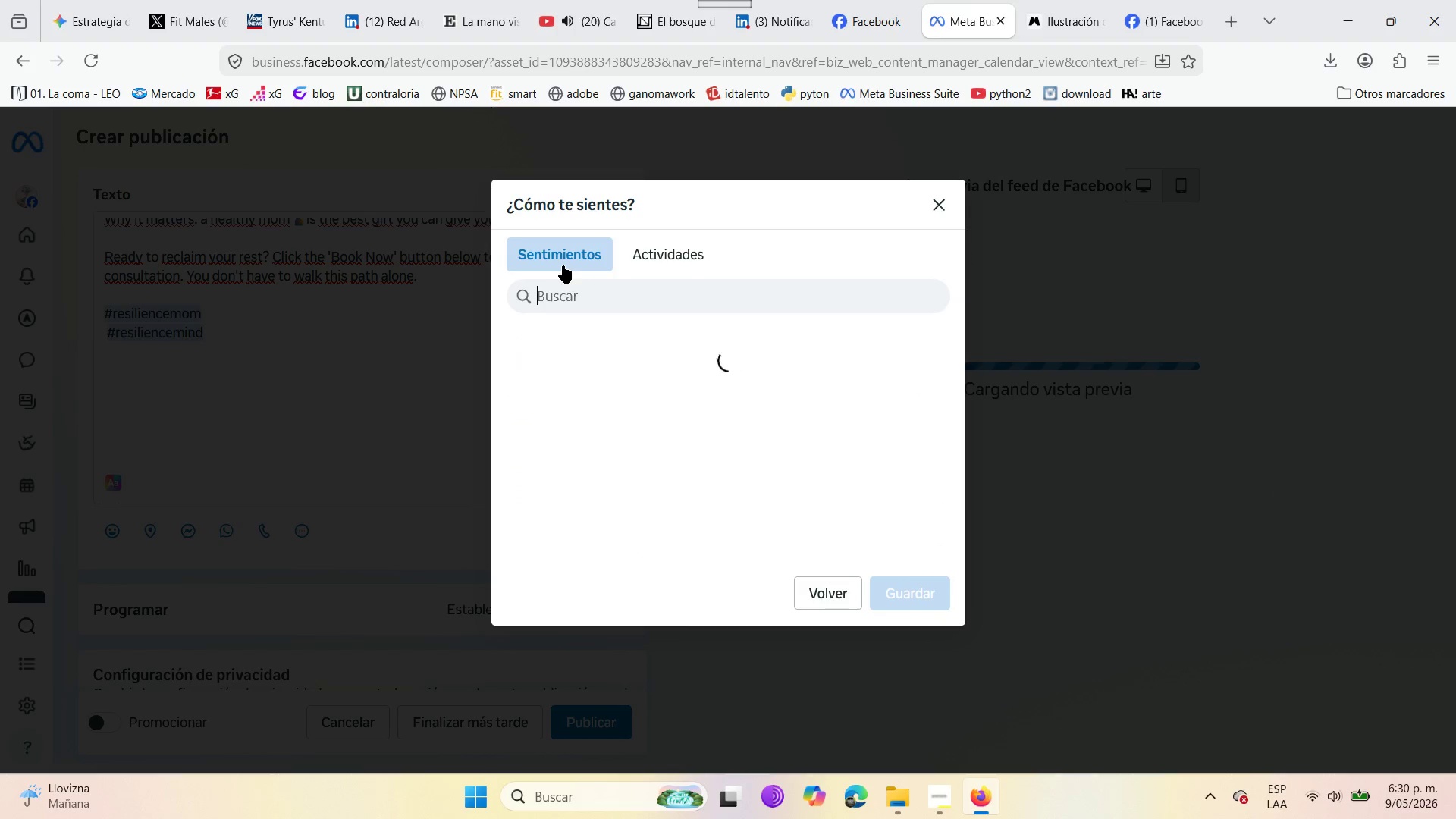 
mouse_move([612, 336])
 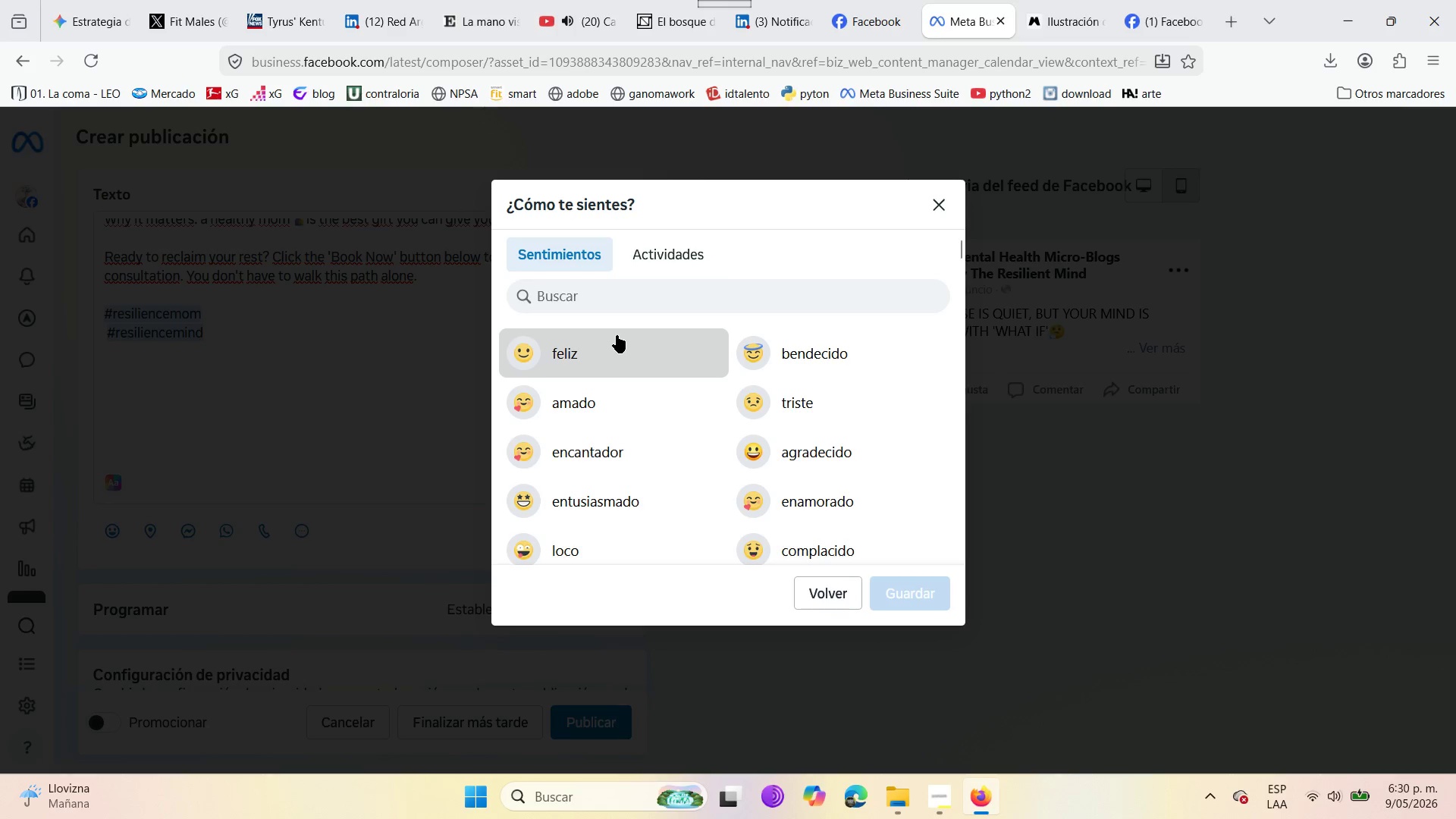 
scroll: coordinate [629, 389], scroll_direction: down, amount: 10.0
 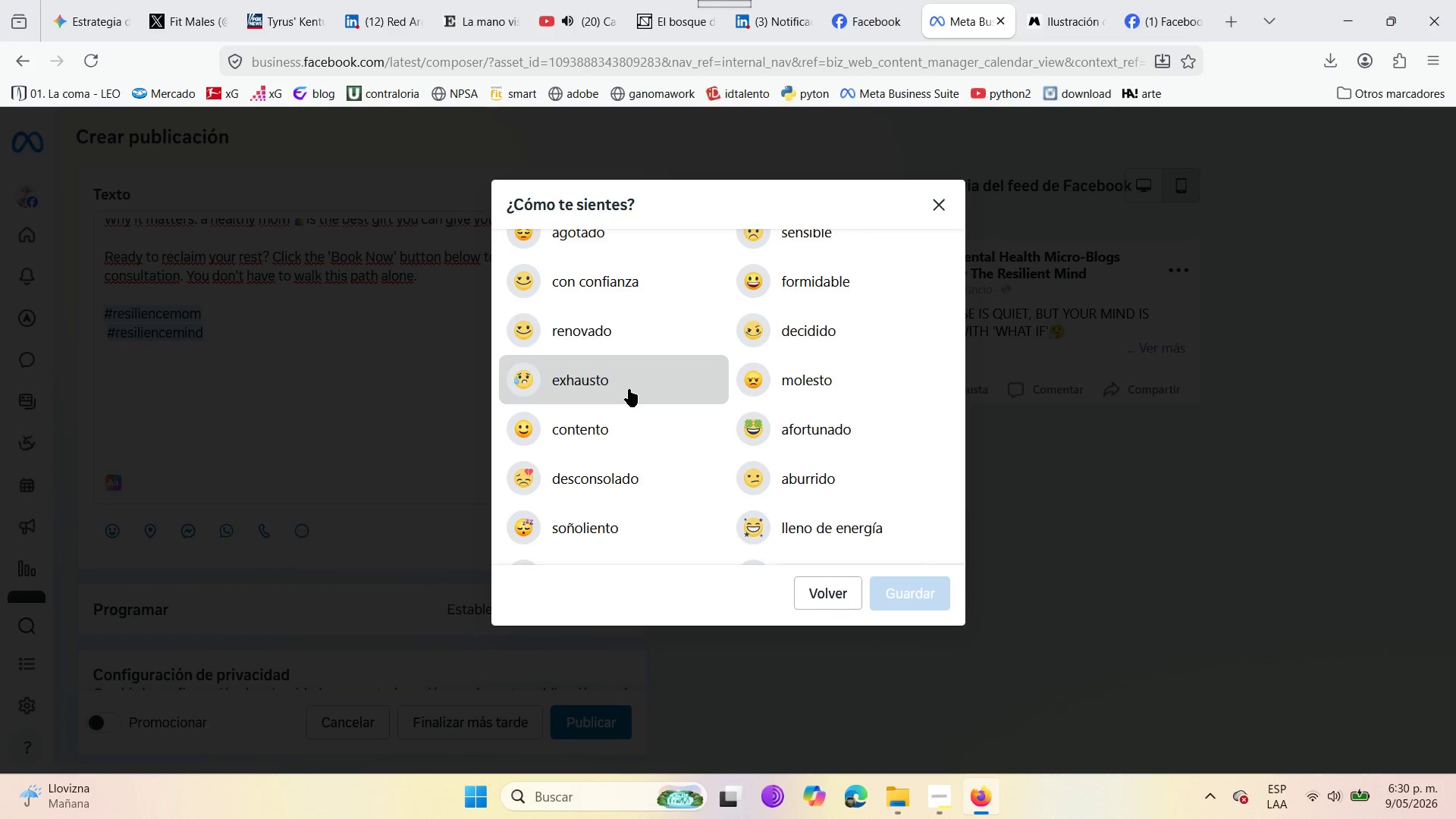 
scroll: coordinate [648, 434], scroll_direction: down, amount: 6.0
 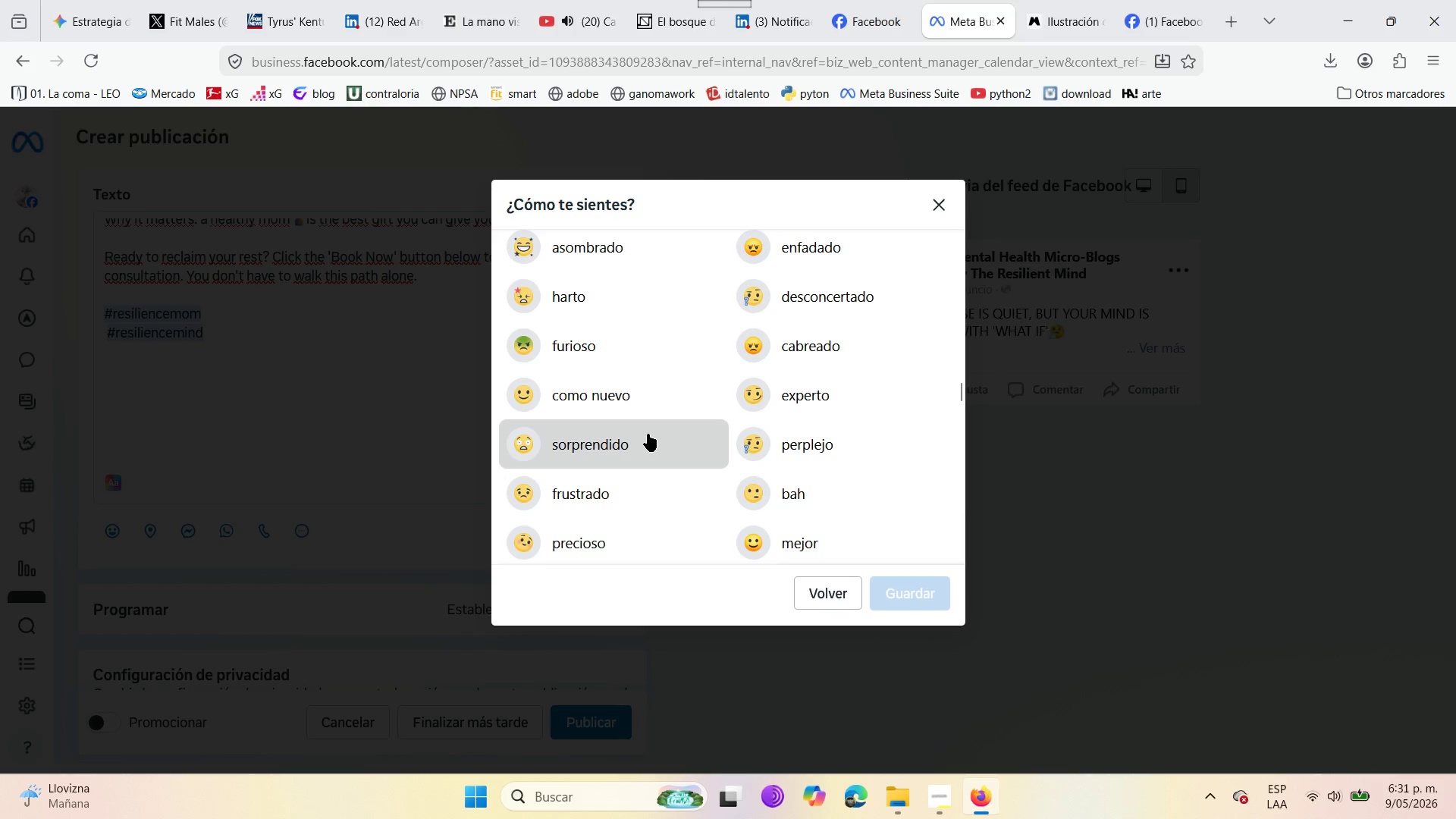 
scroll: coordinate [647, 424], scroll_direction: down, amount: 9.0
 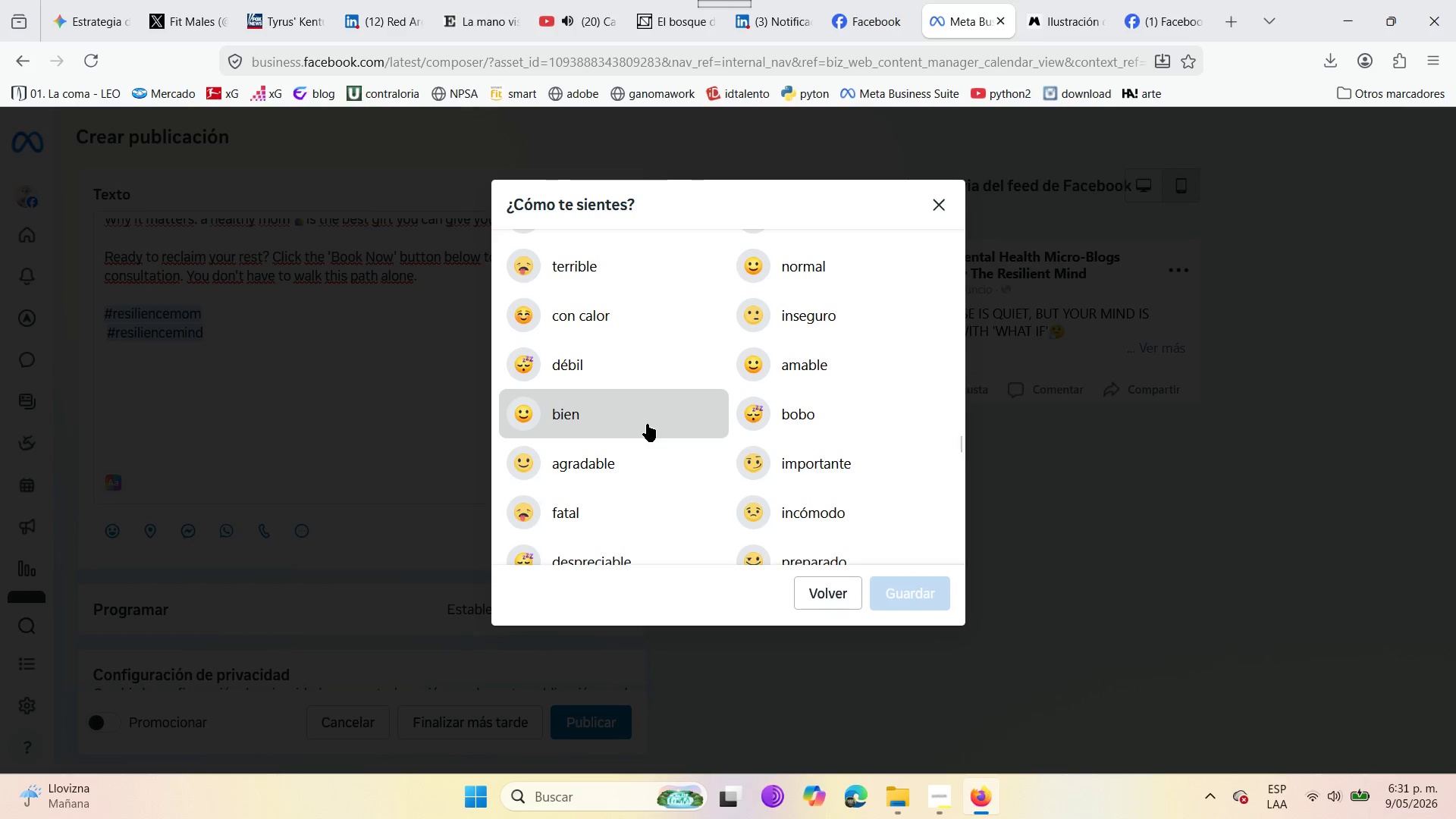 
scroll: coordinate [647, 424], scroll_direction: down, amount: 3.0
 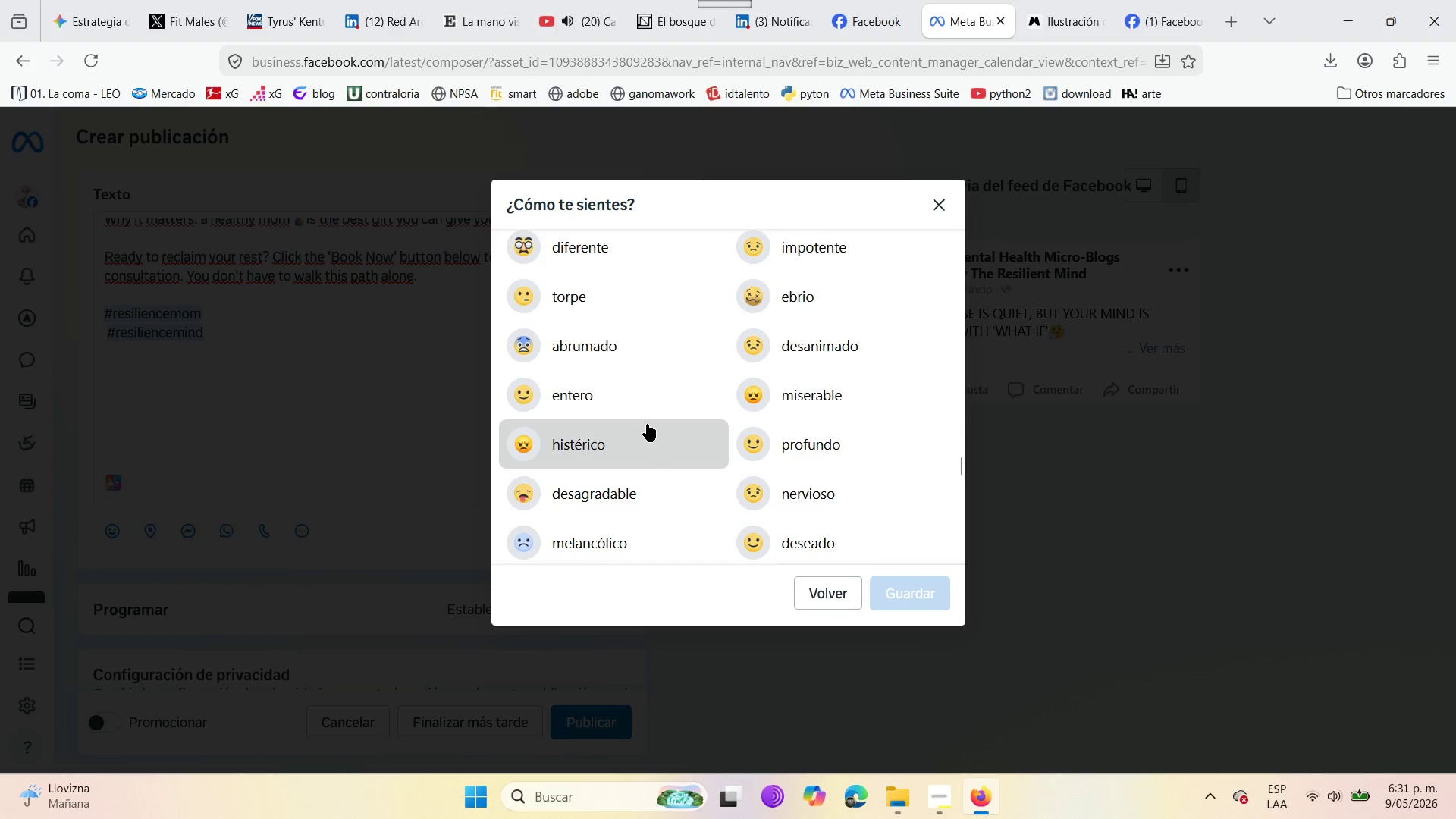 
scroll: coordinate [647, 424], scroll_direction: up, amount: 1.0
 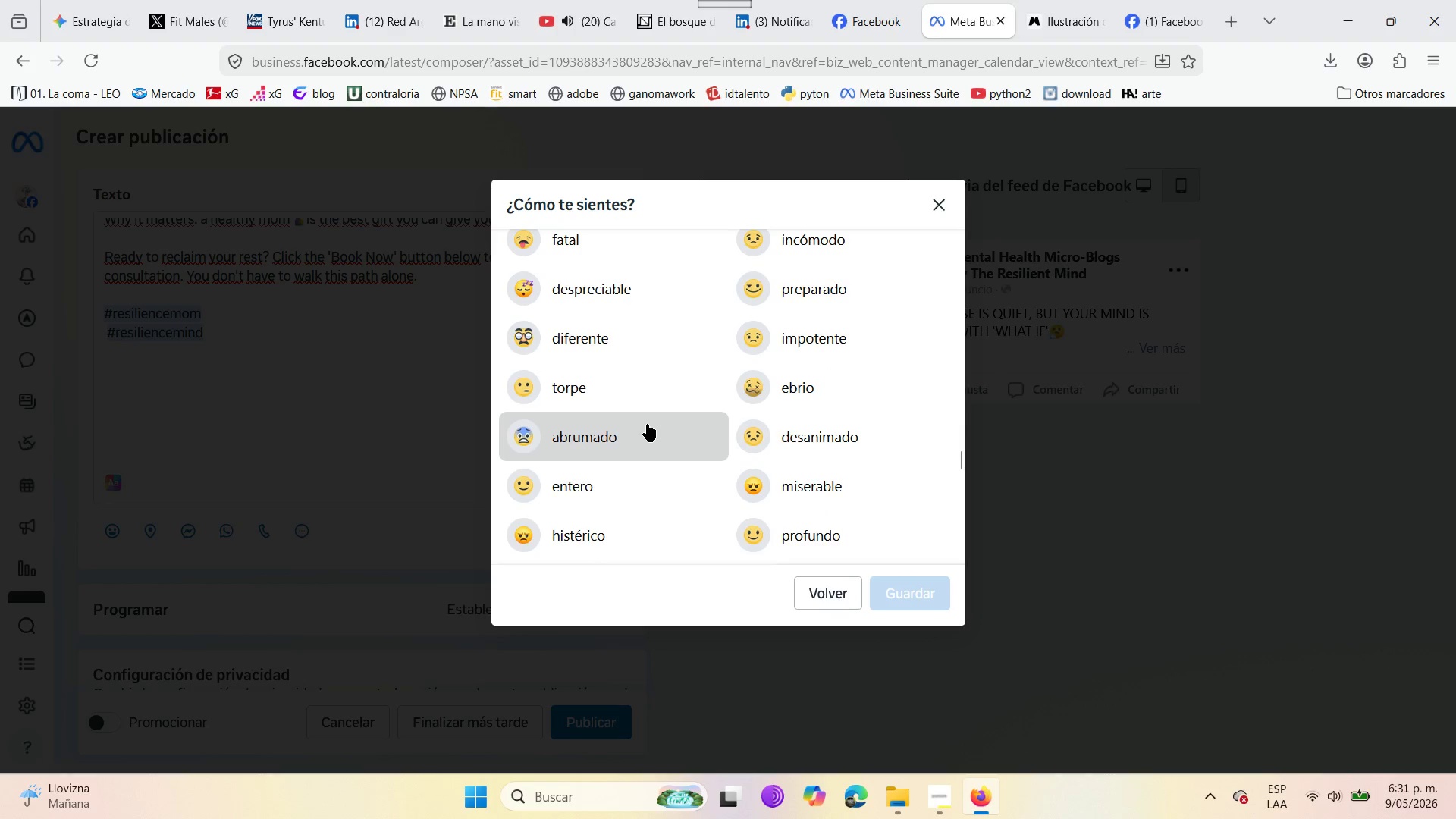 
scroll: coordinate [644, 446], scroll_direction: down, amount: 7.0
 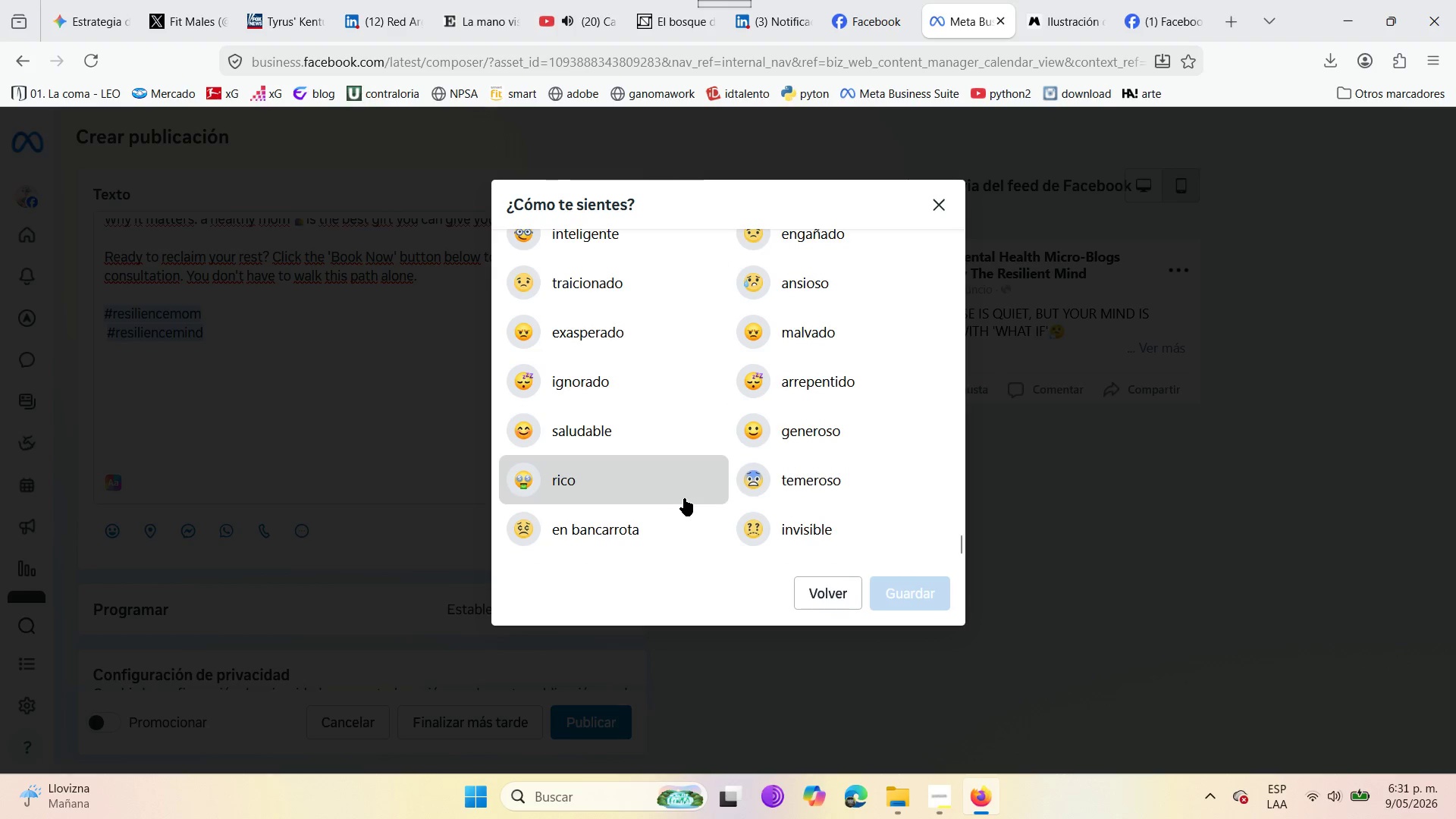 
scroll: coordinate [786, 457], scroll_direction: up, amount: 18.0
 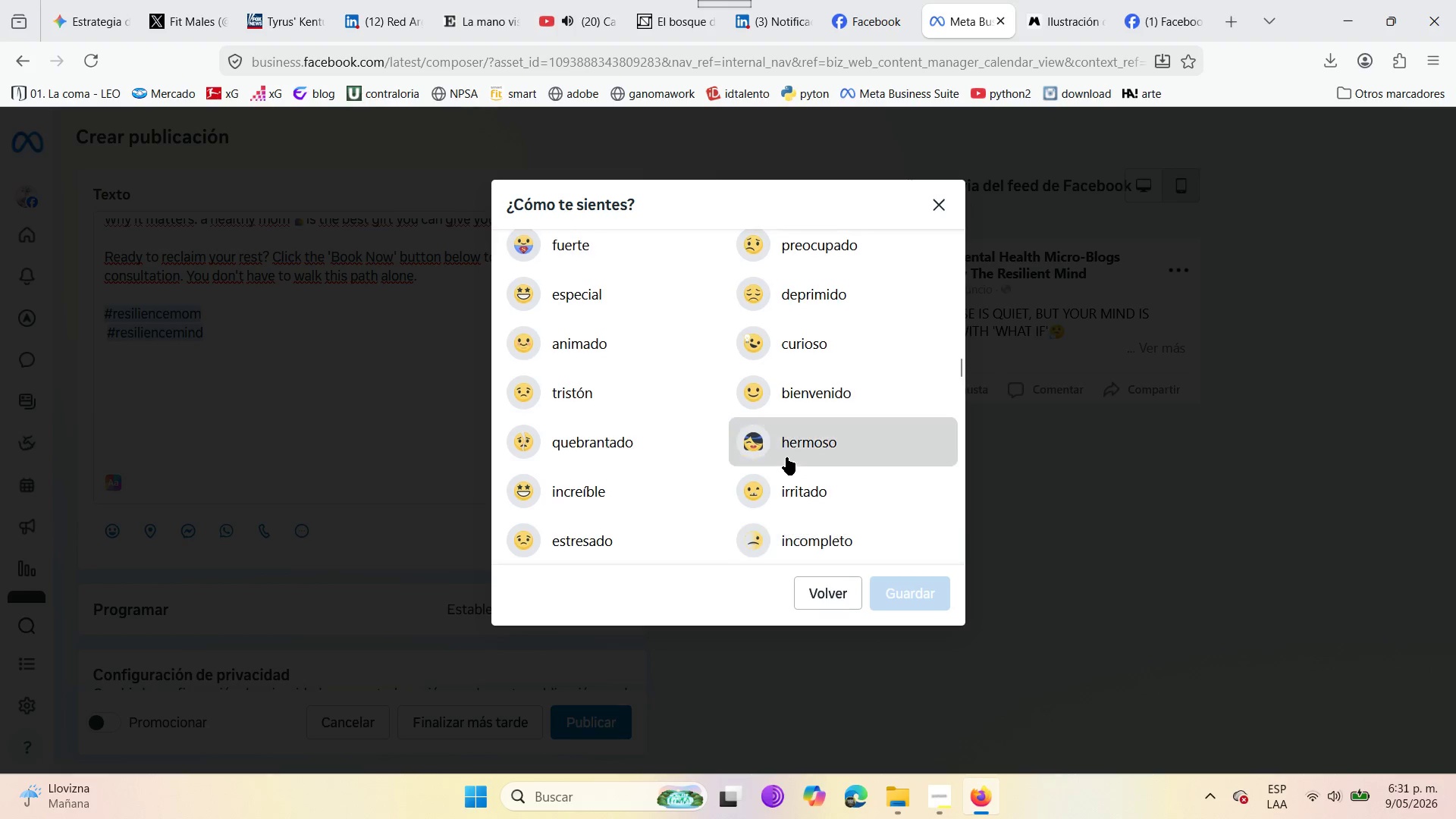 
scroll: coordinate [786, 444], scroll_direction: up, amount: 4.0
 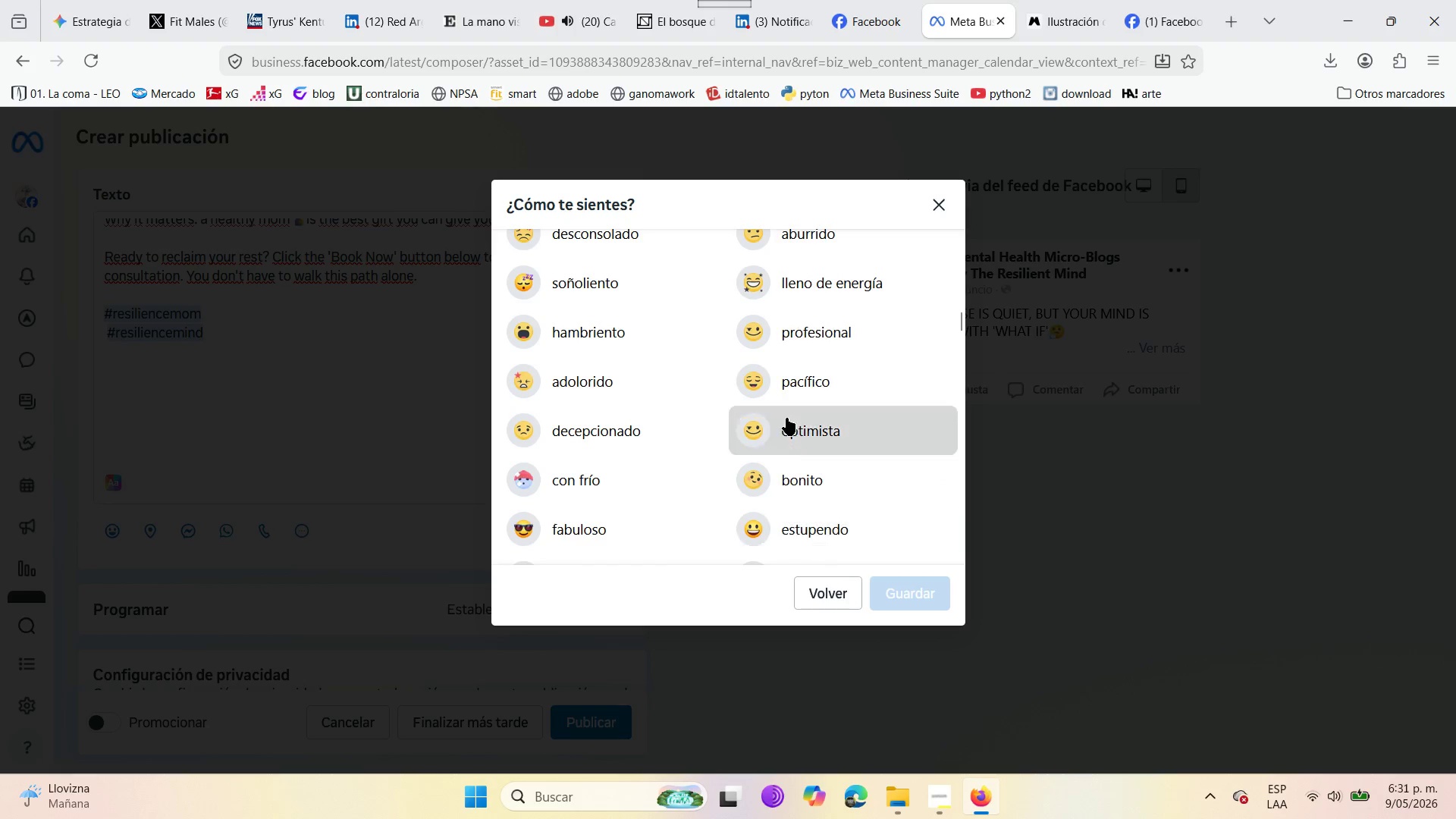 
left_click([782, 337])
 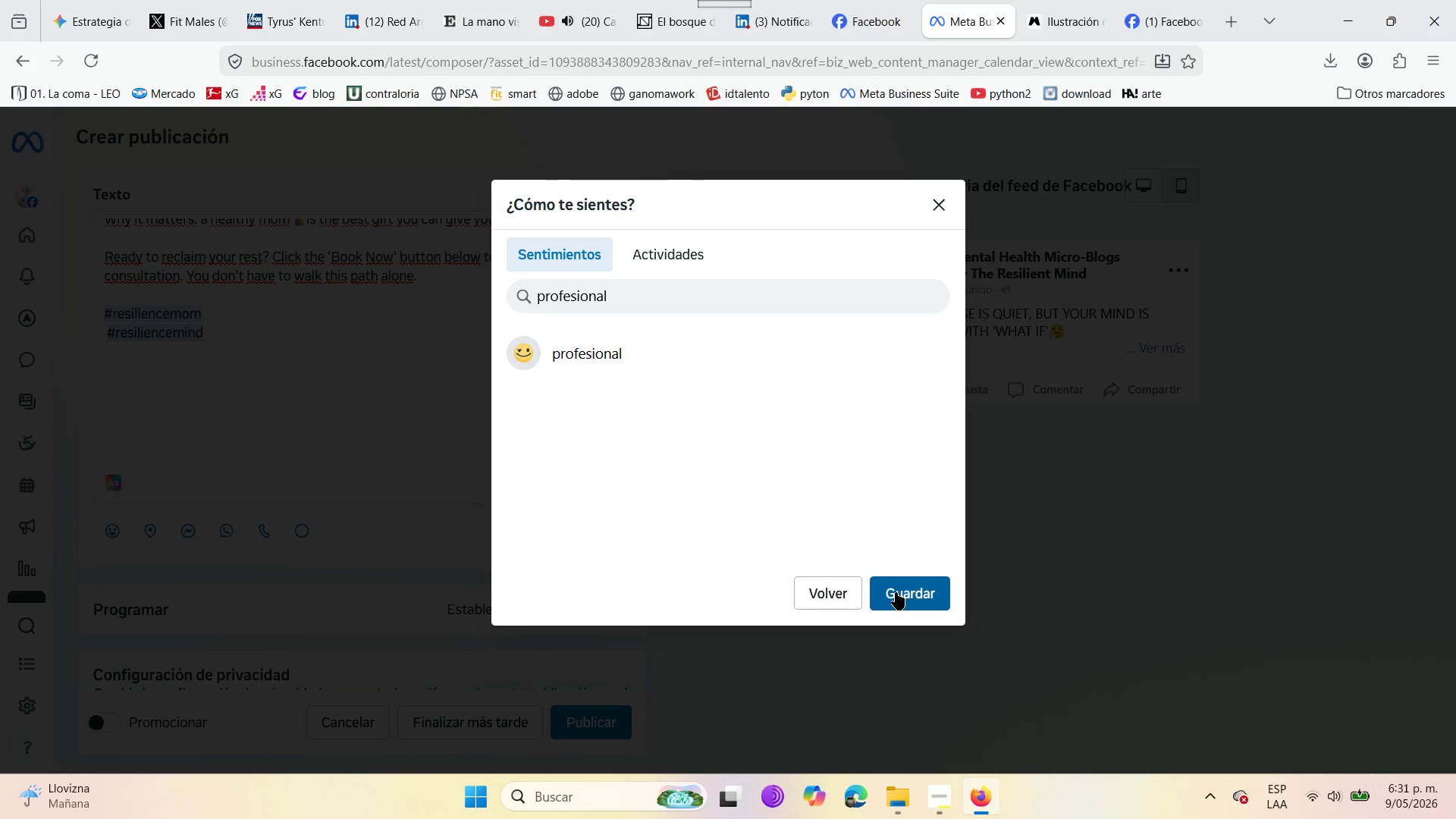 
left_click([896, 592])
 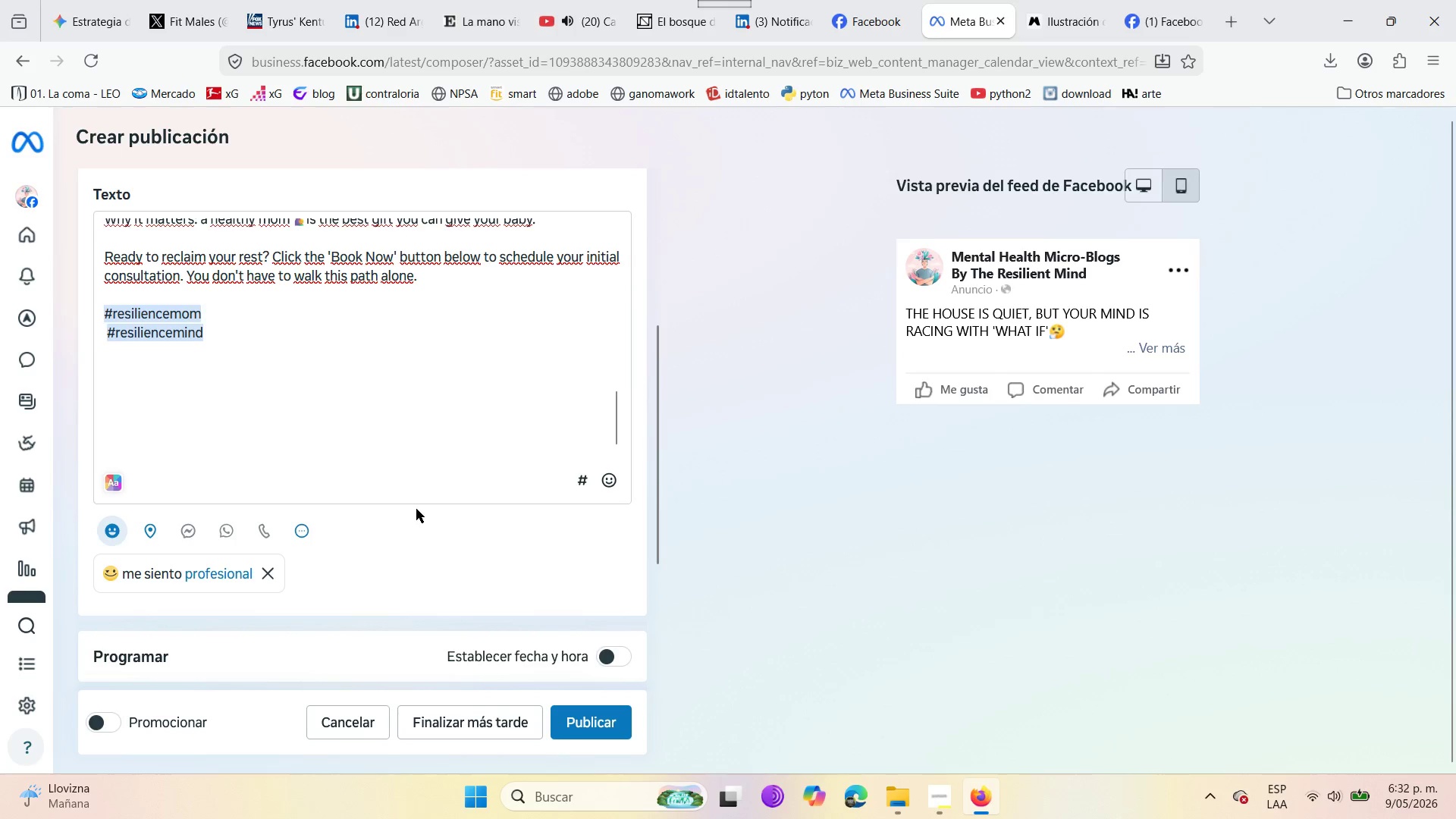 
scroll: coordinate [416, 509], scroll_direction: down, amount: 1.0
 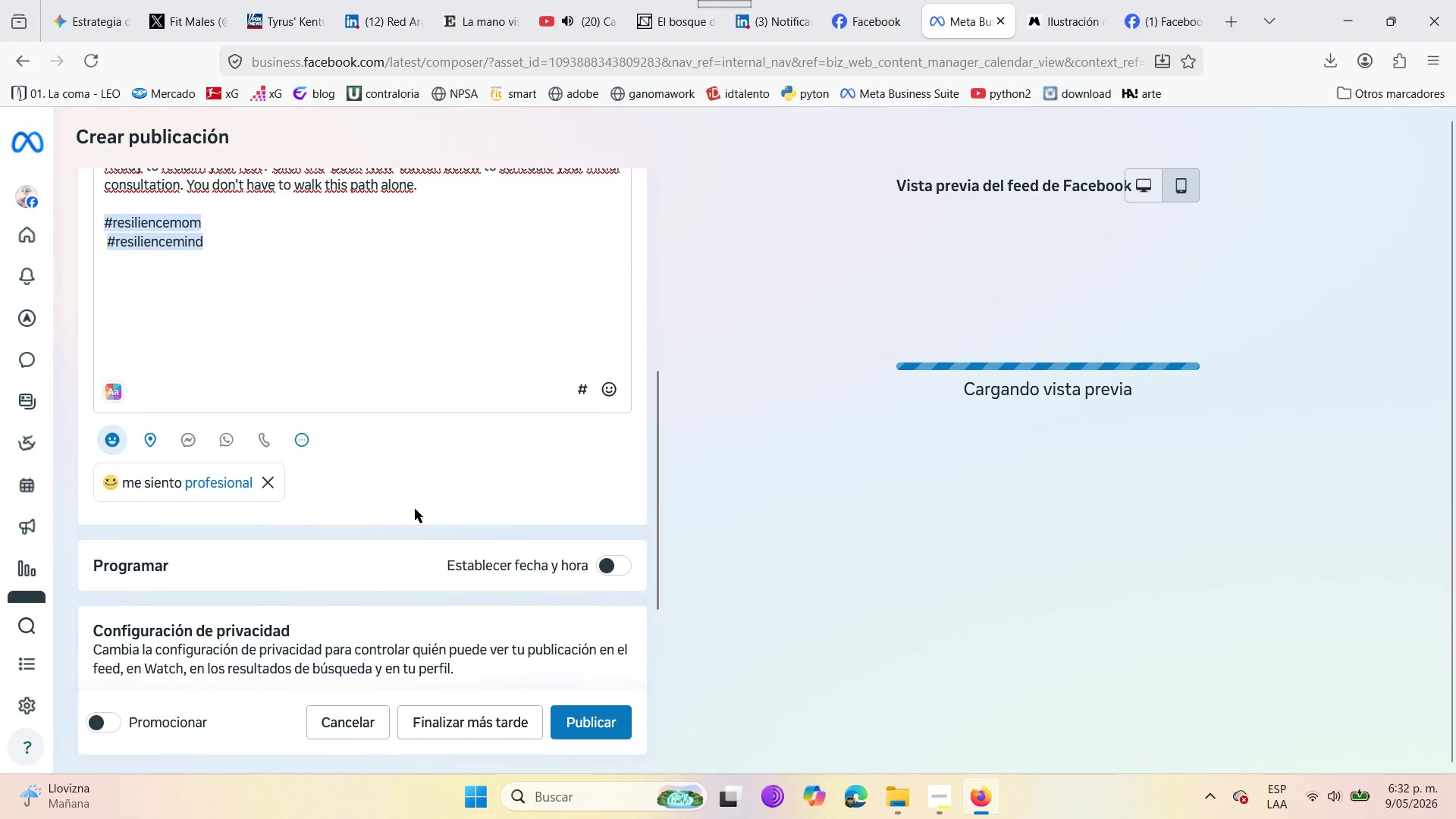 
scroll: coordinate [373, 488], scroll_direction: up, amount: 8.0
 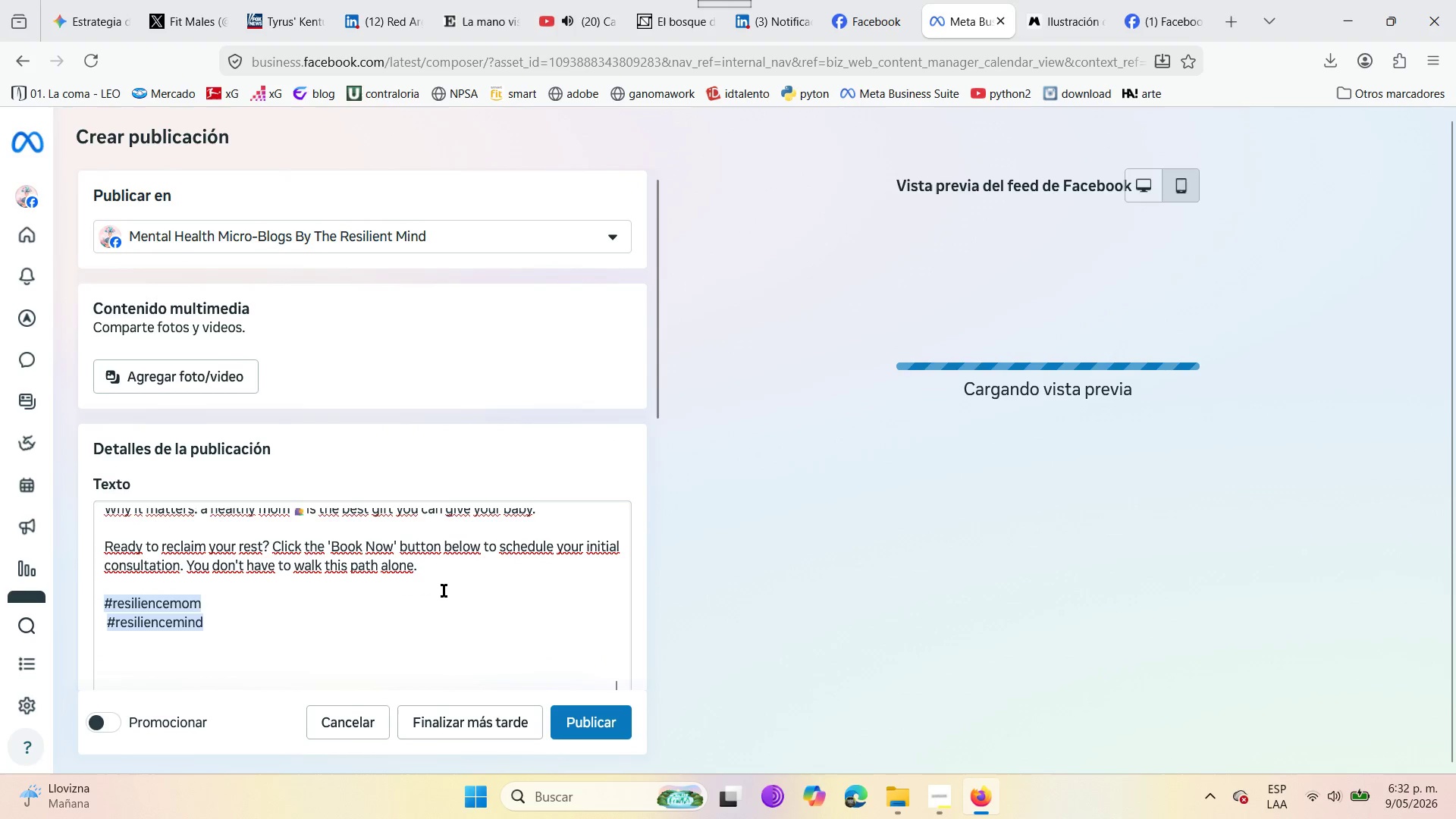 
scroll: coordinate [500, 579], scroll_direction: none, amount: 0.0
 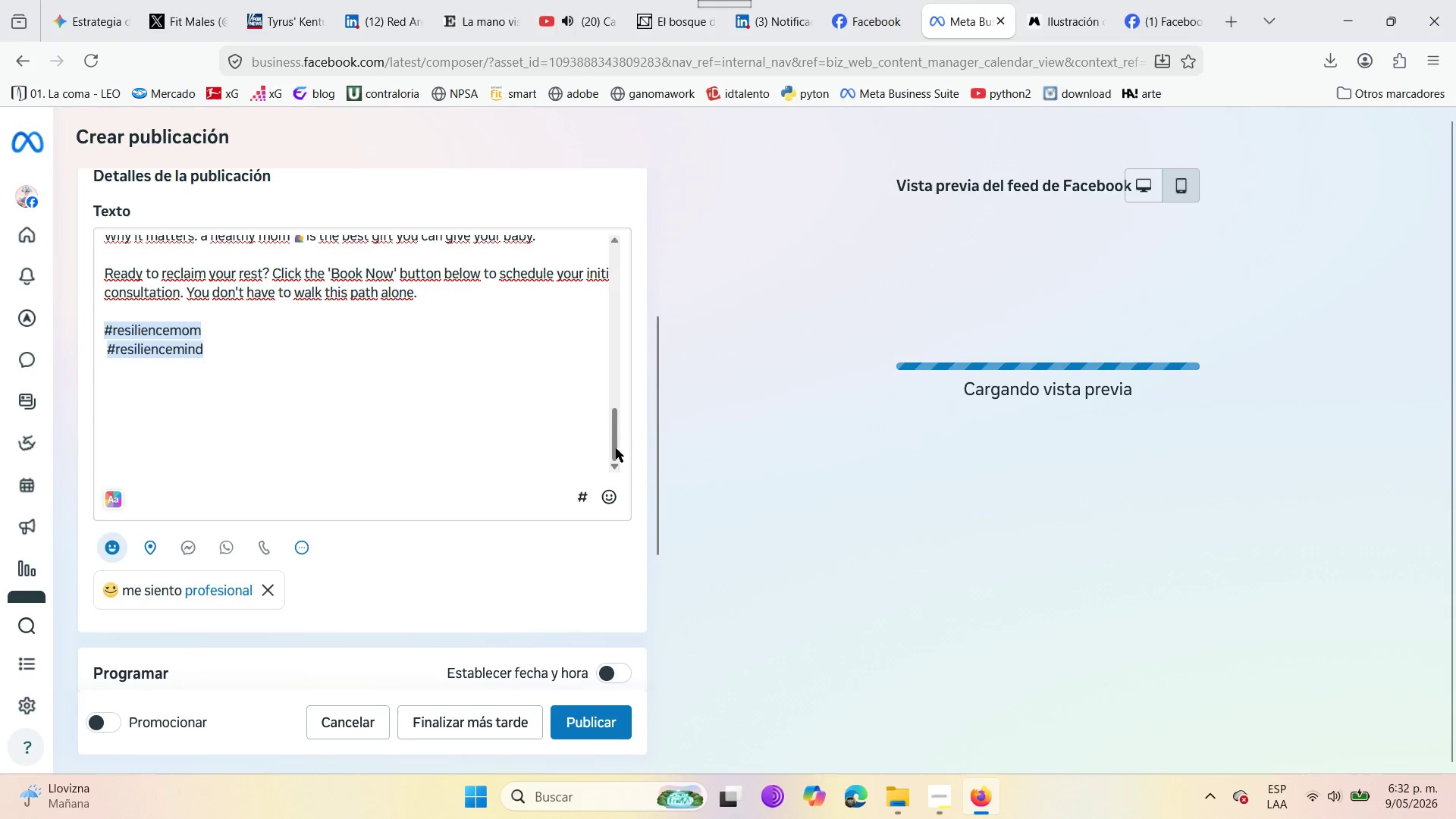 
left_click_drag(start_coordinate=[612, 449], to_coordinate=[604, 238])
 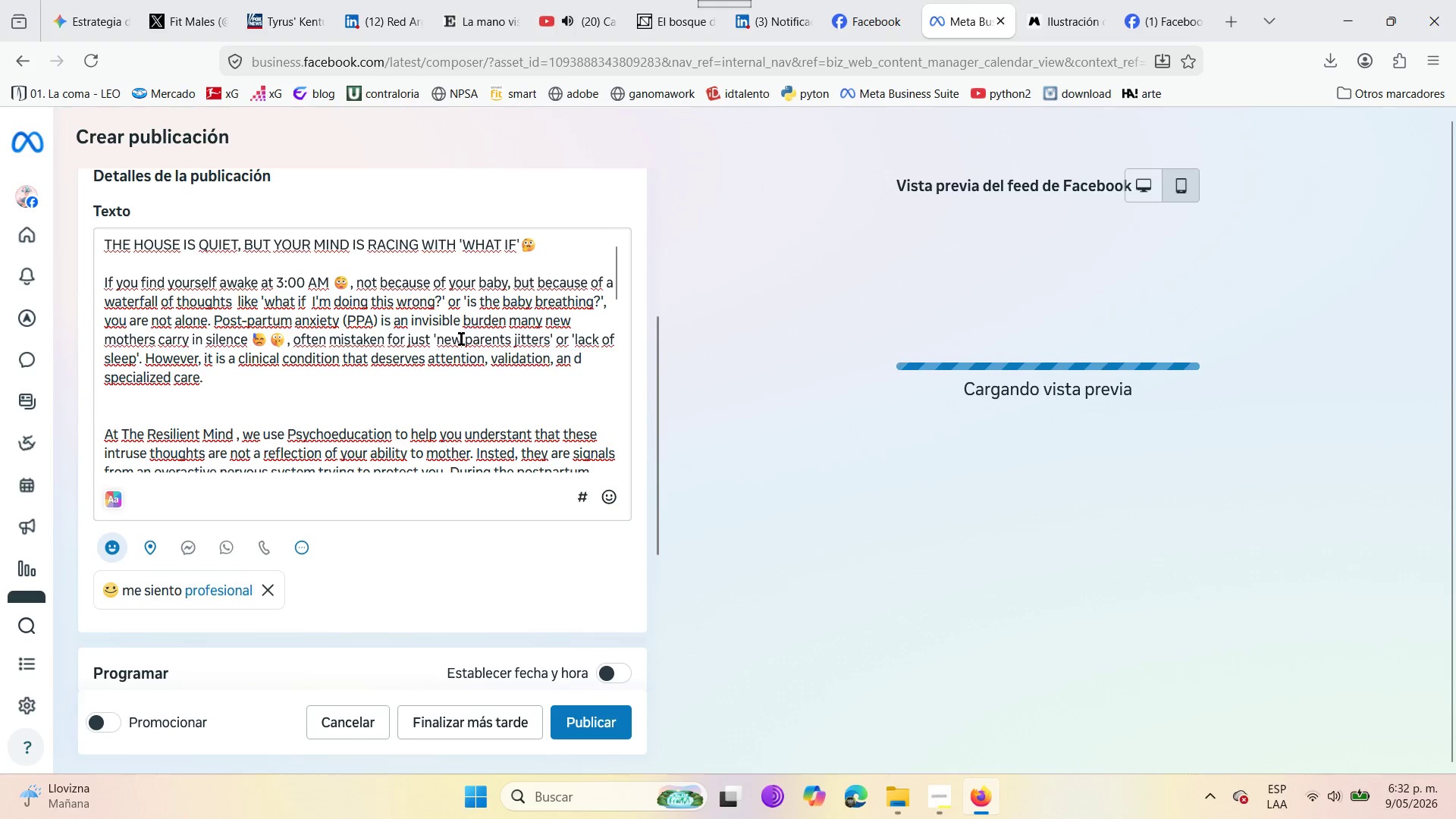 
scroll: coordinate [461, 339], scroll_direction: up, amount: 3.0
 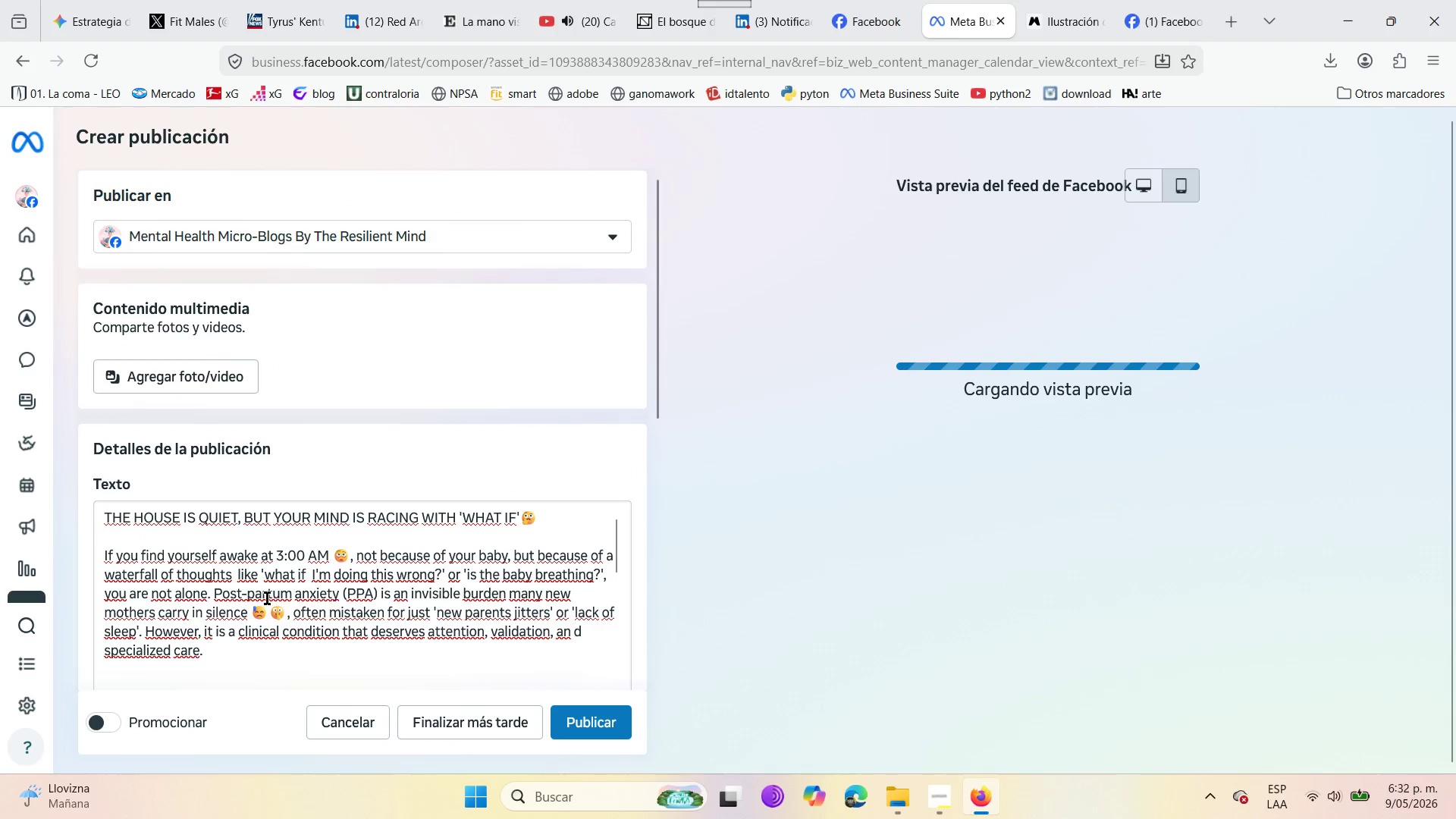 
left_click([1084, 0])
 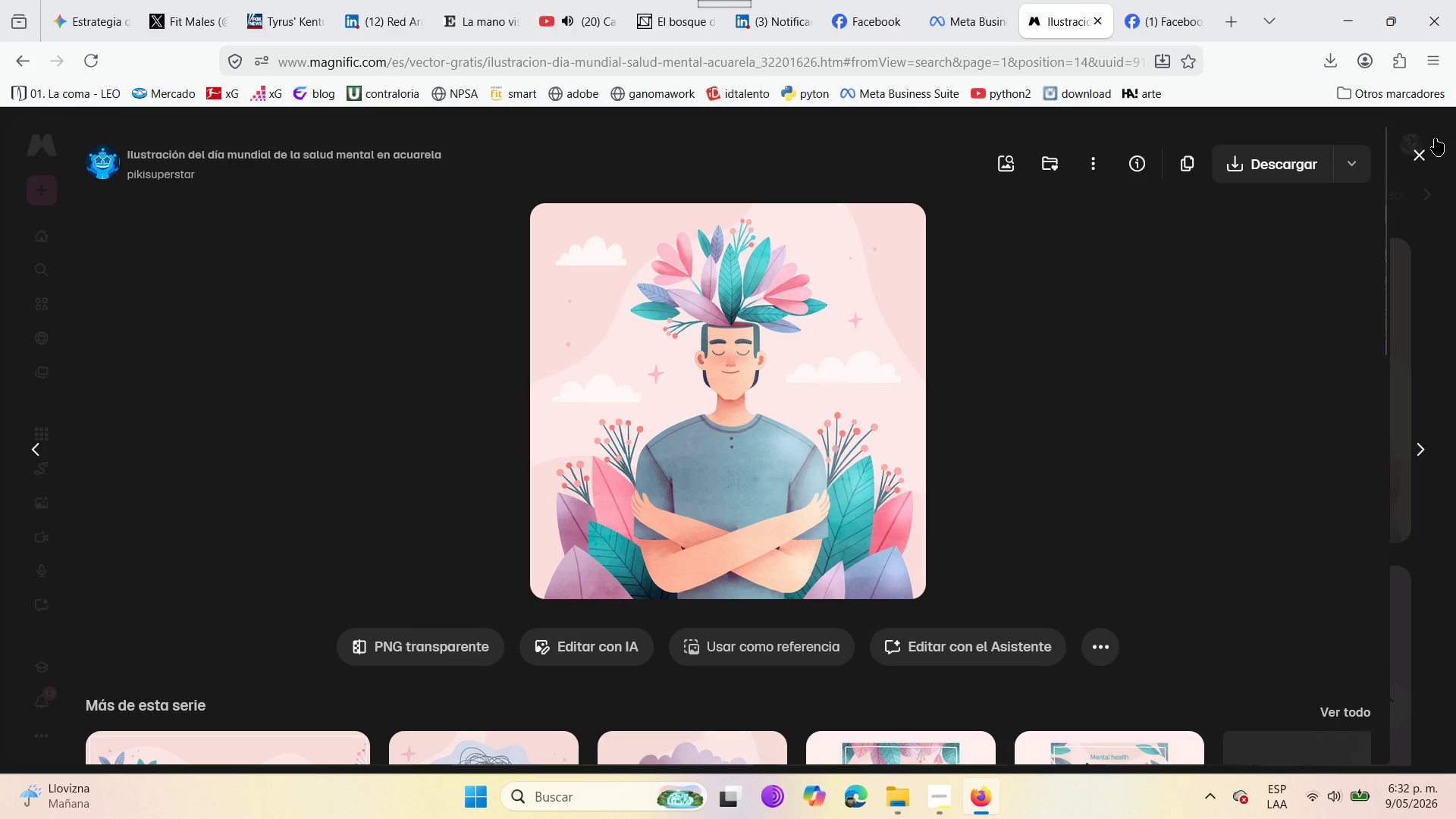 
left_click([1426, 152])
 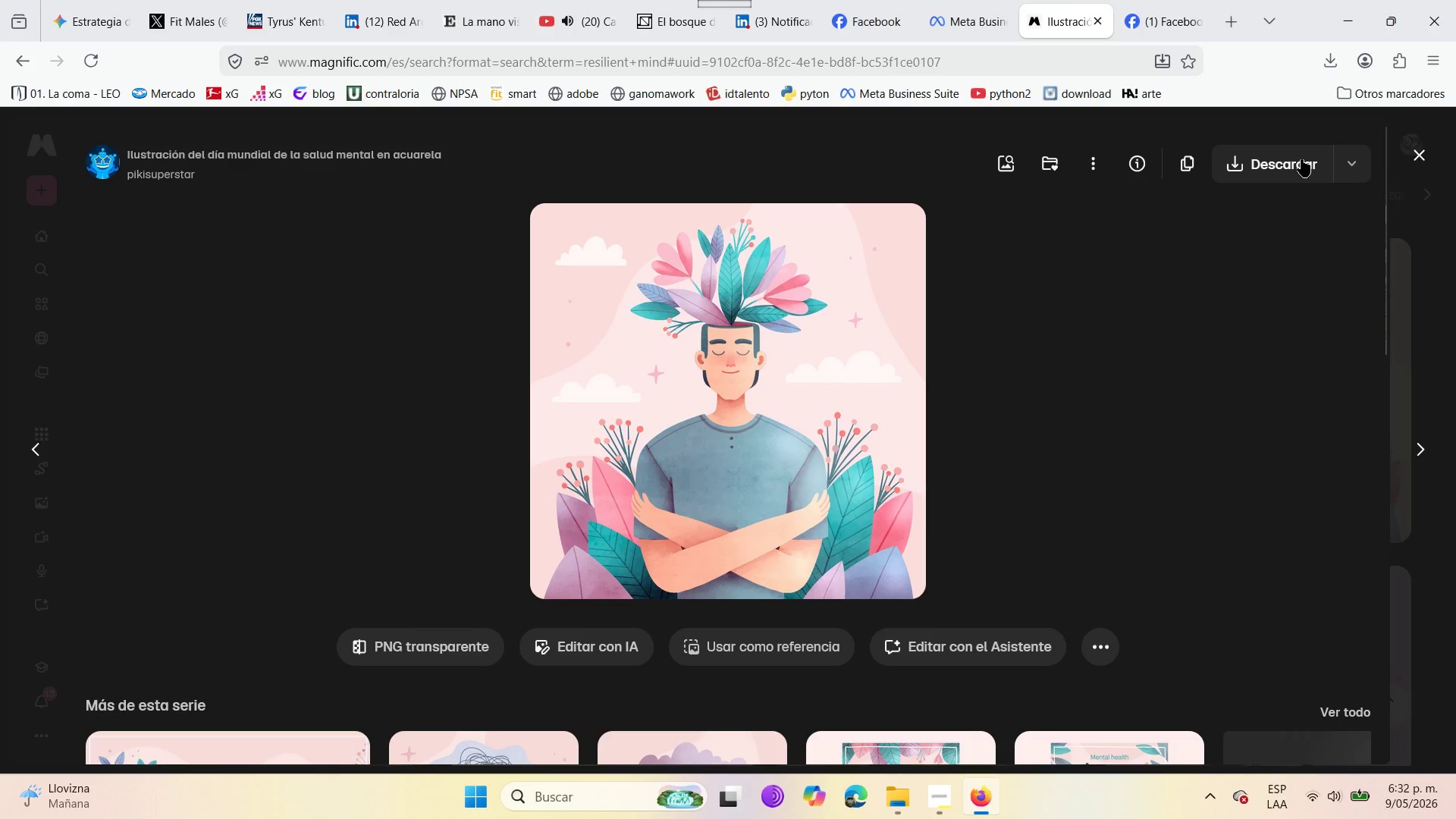 
mouse_move([1103, 288])
 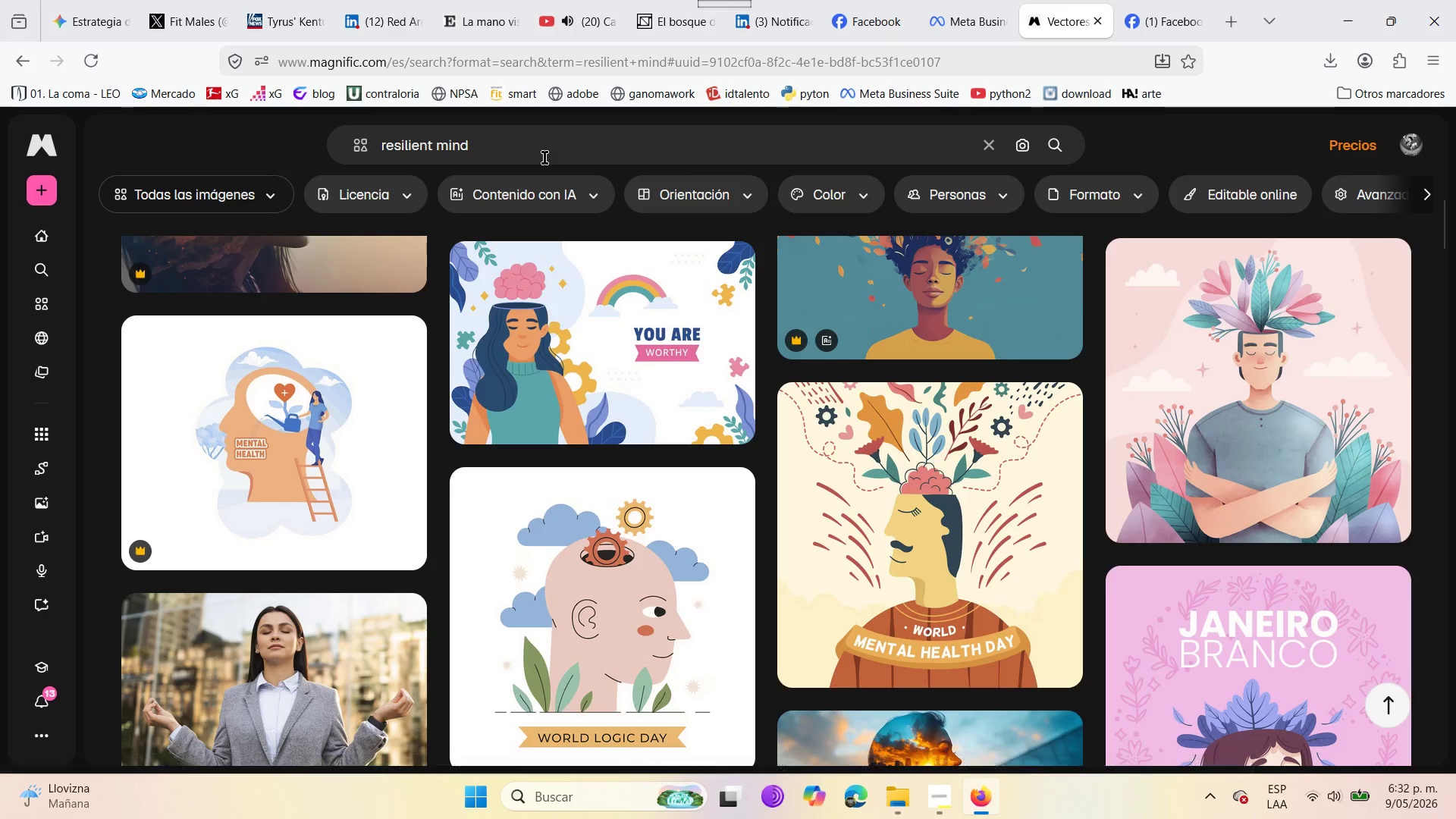 
left_click([537, 156])
 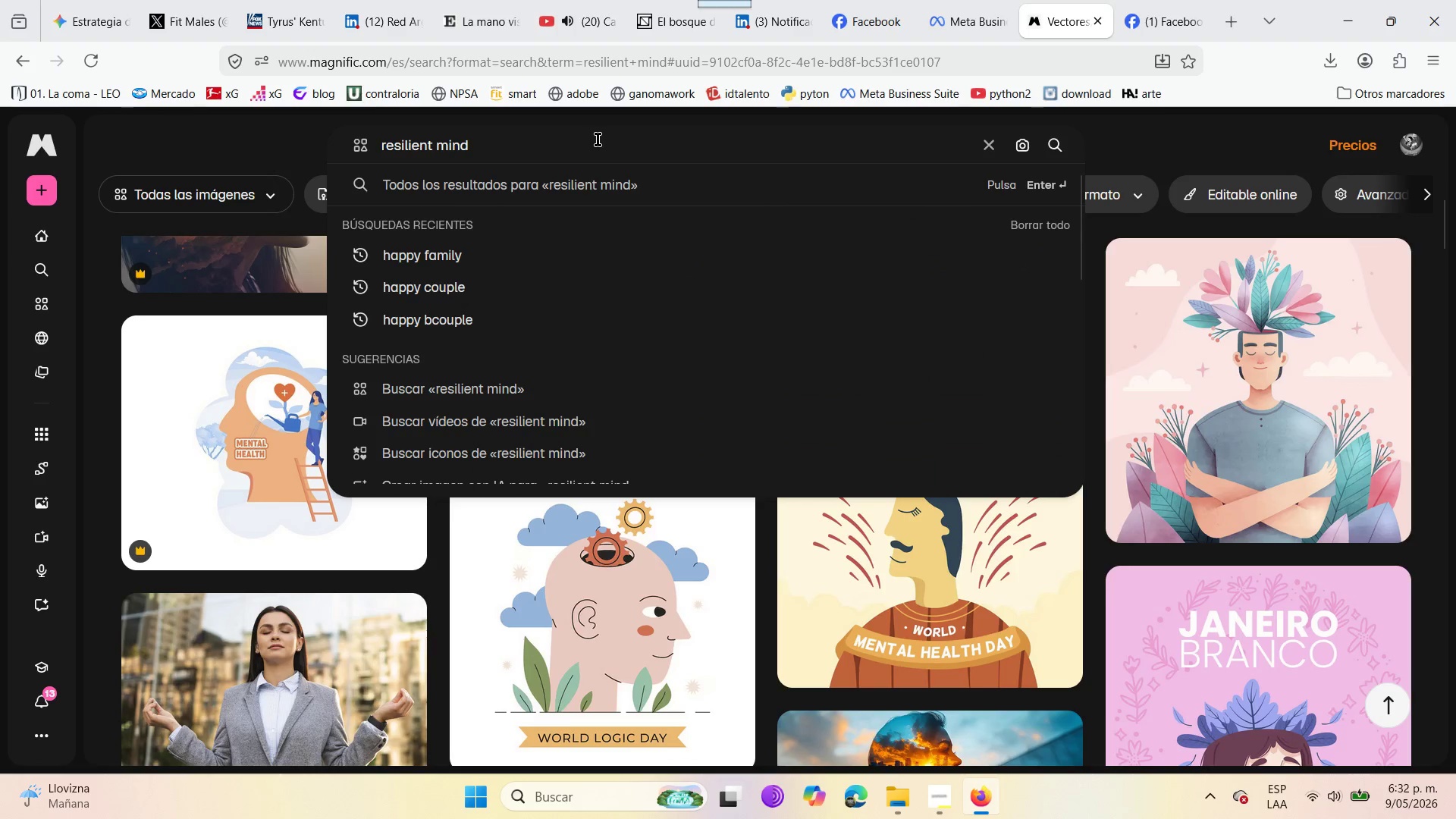 
hold_key(key=Backspace, duration=1.53)
 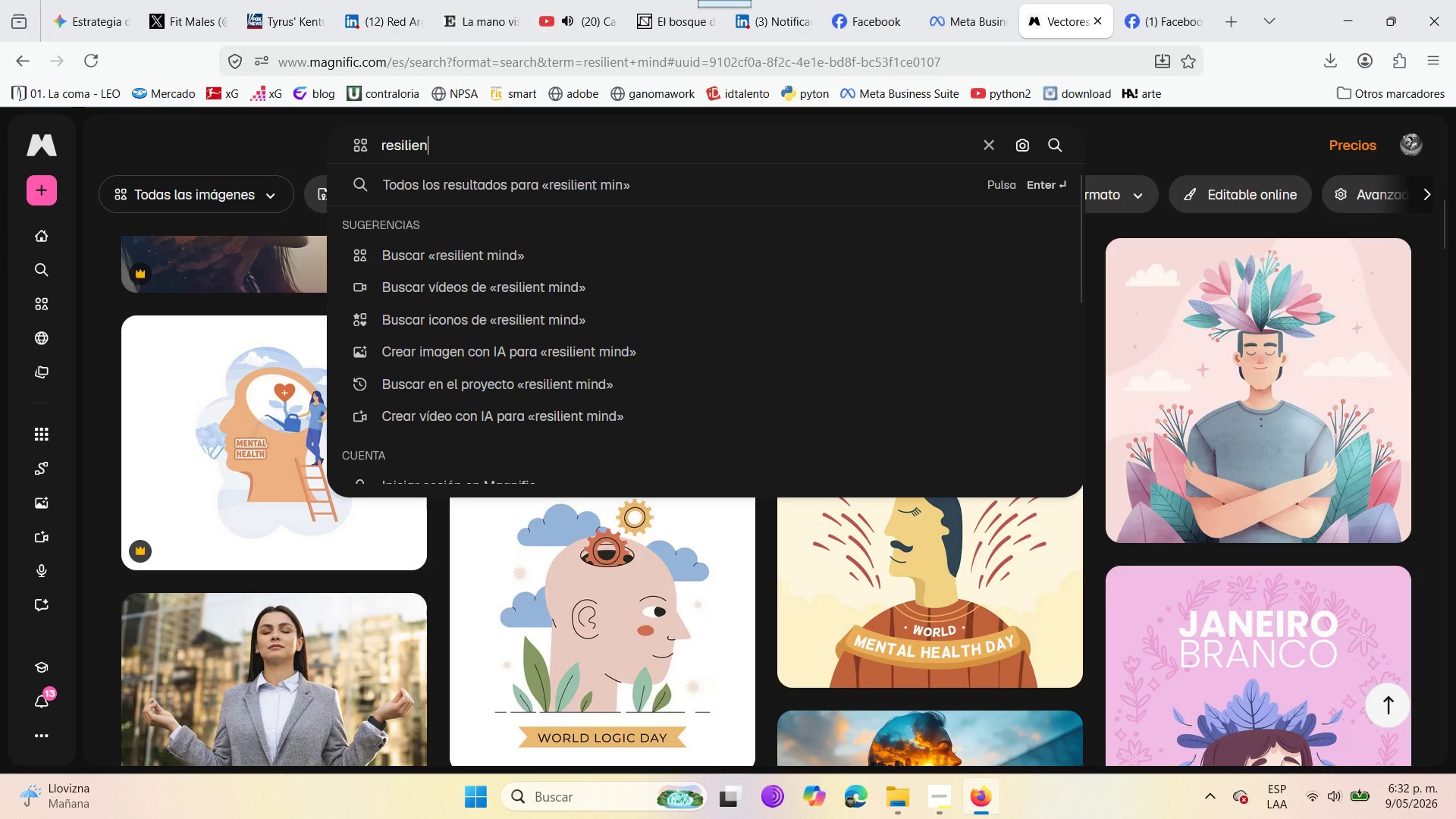 
hold_key(key=Backspace, duration=1.11)
 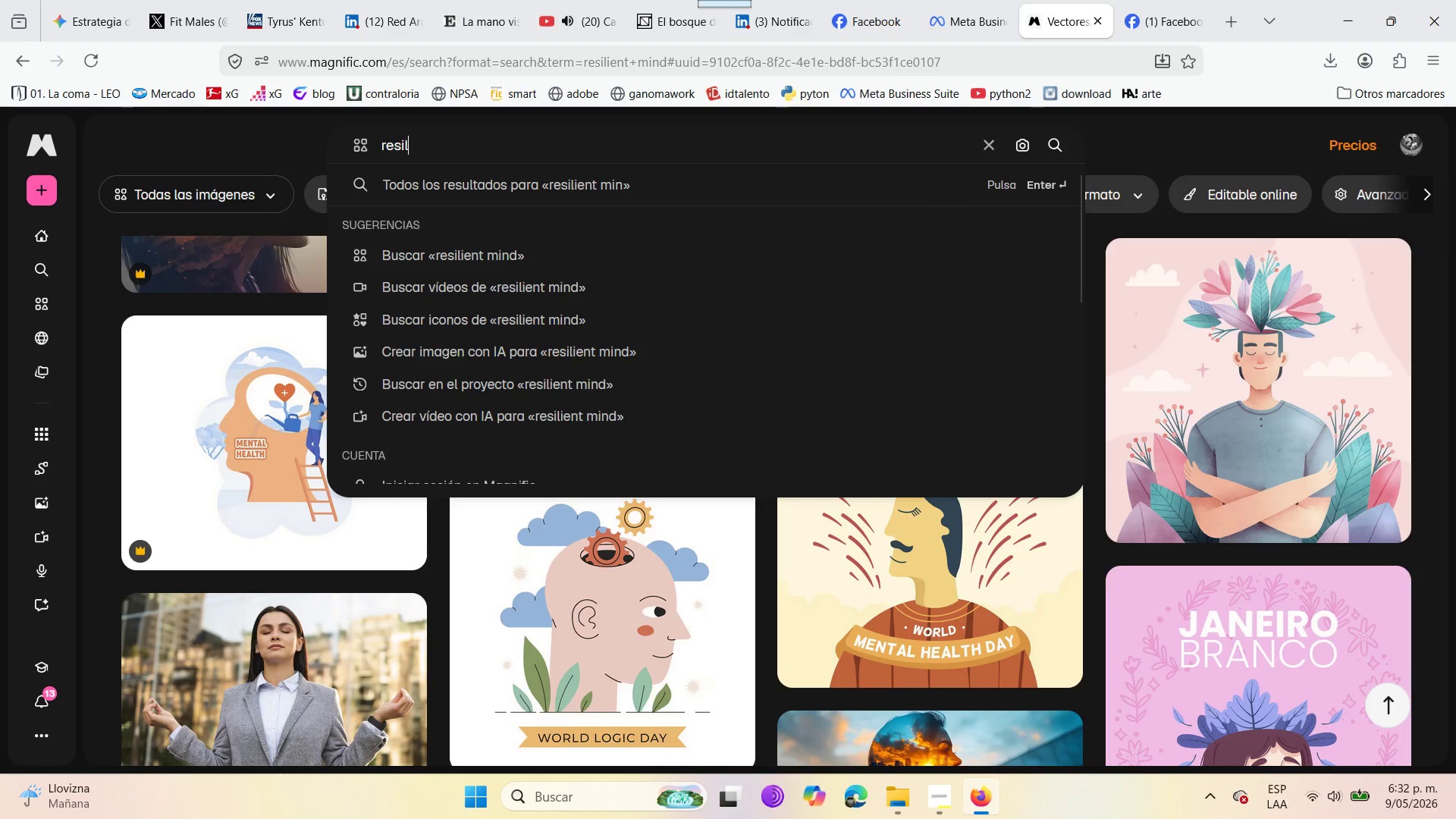 
key(Backspace)
 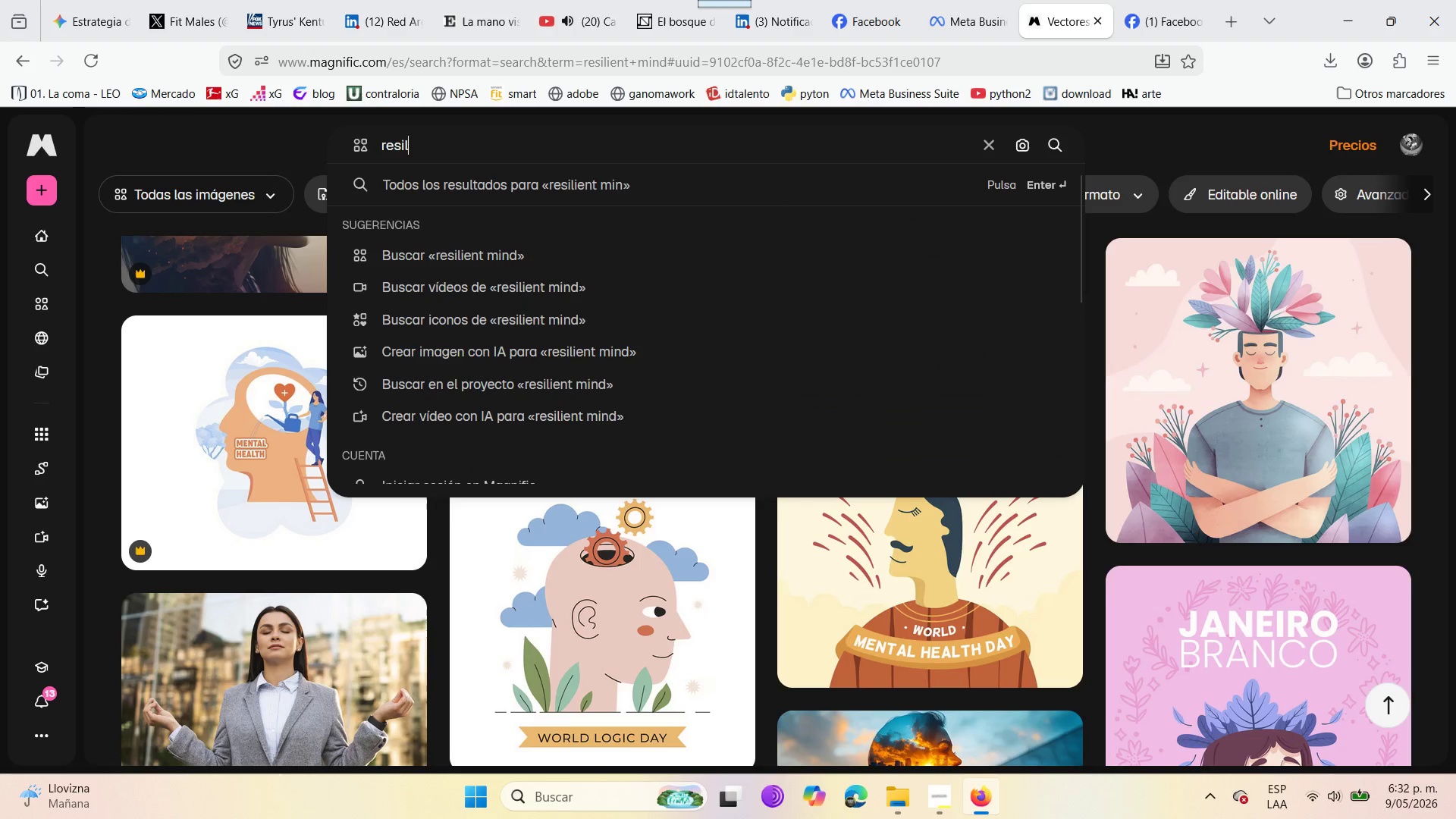 
key(Backspace)
 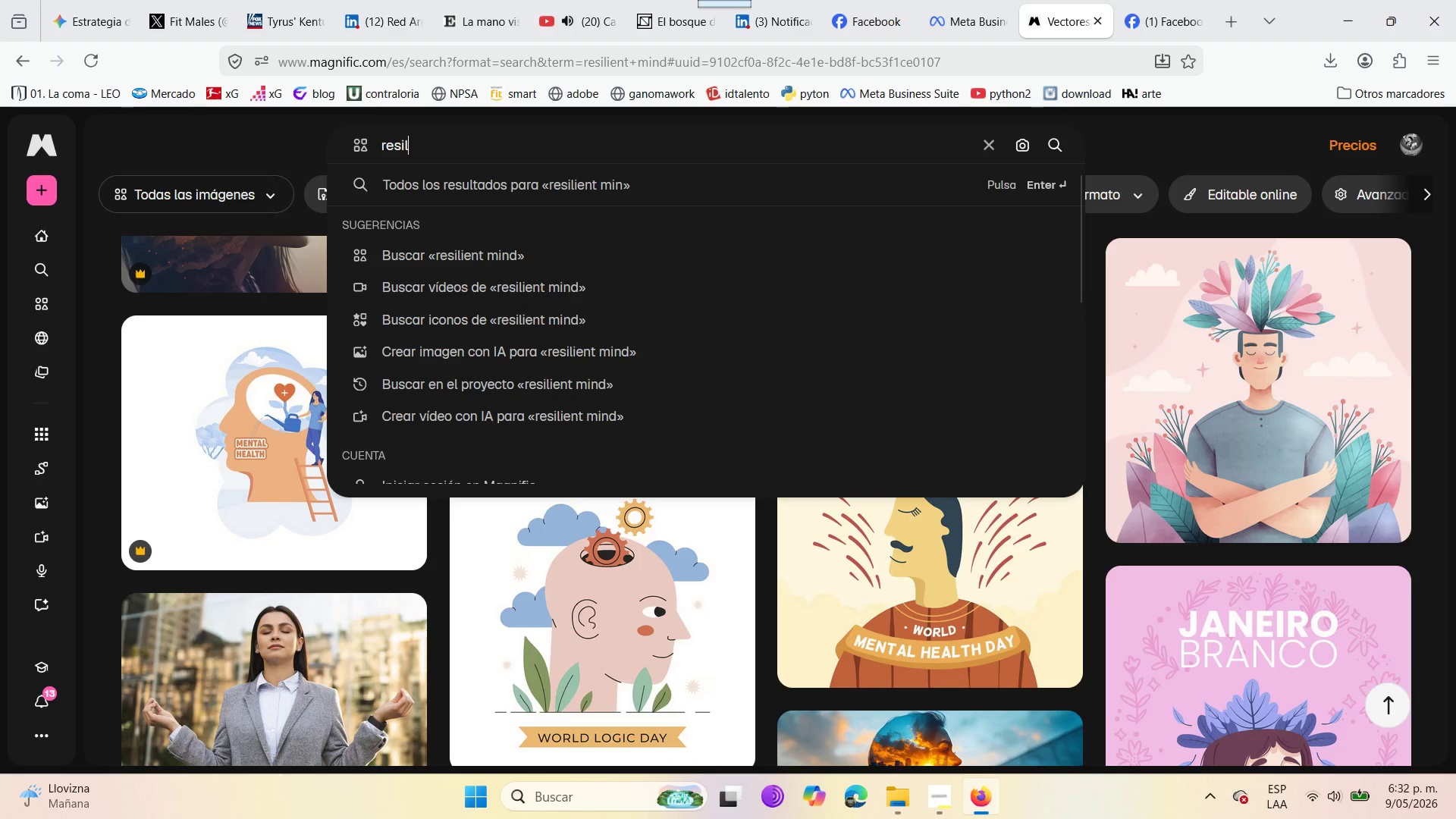 
key(Backspace)
 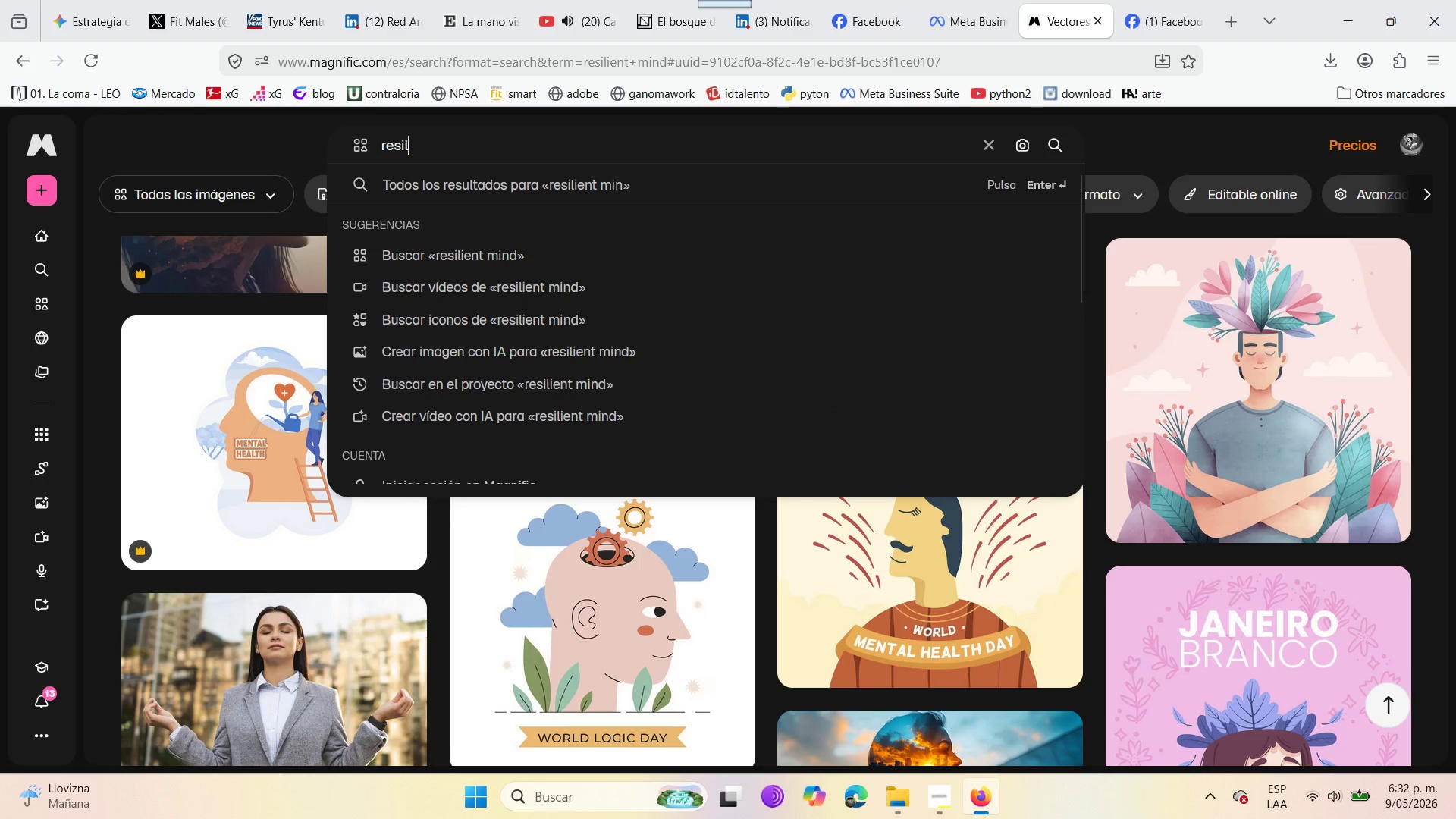 
key(Backspace)
 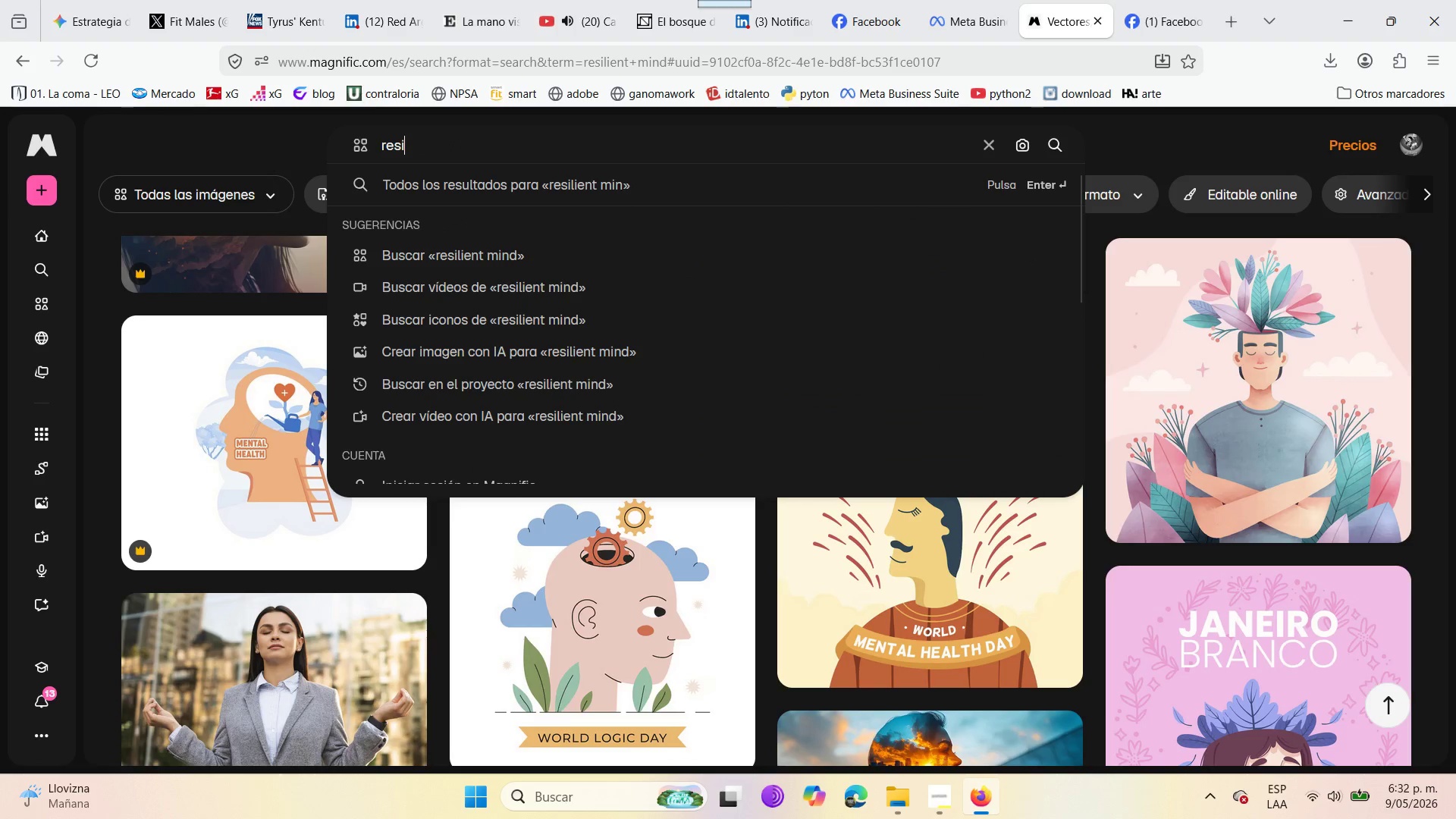 
key(Backspace)
 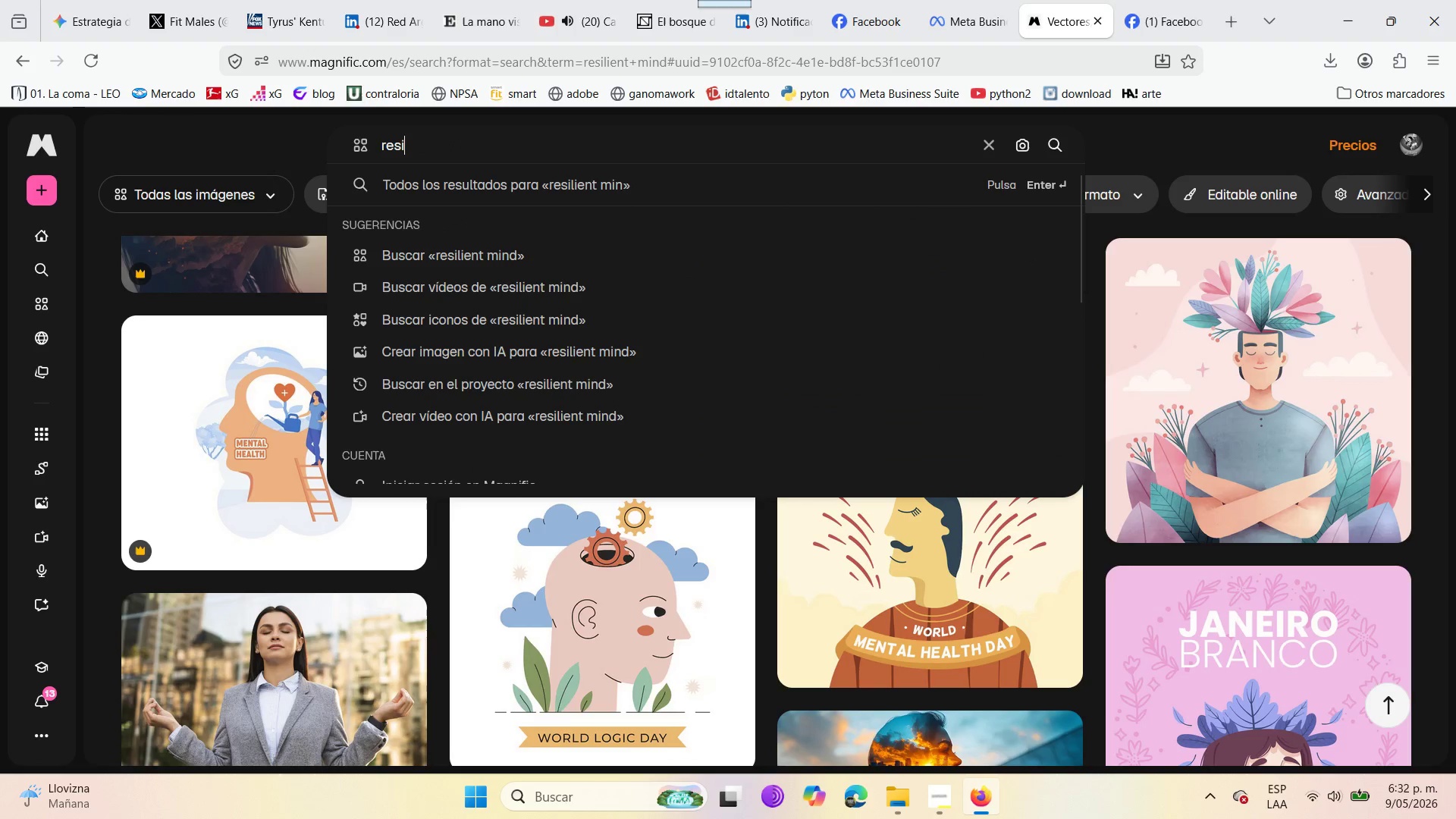 
key(Backspace)
 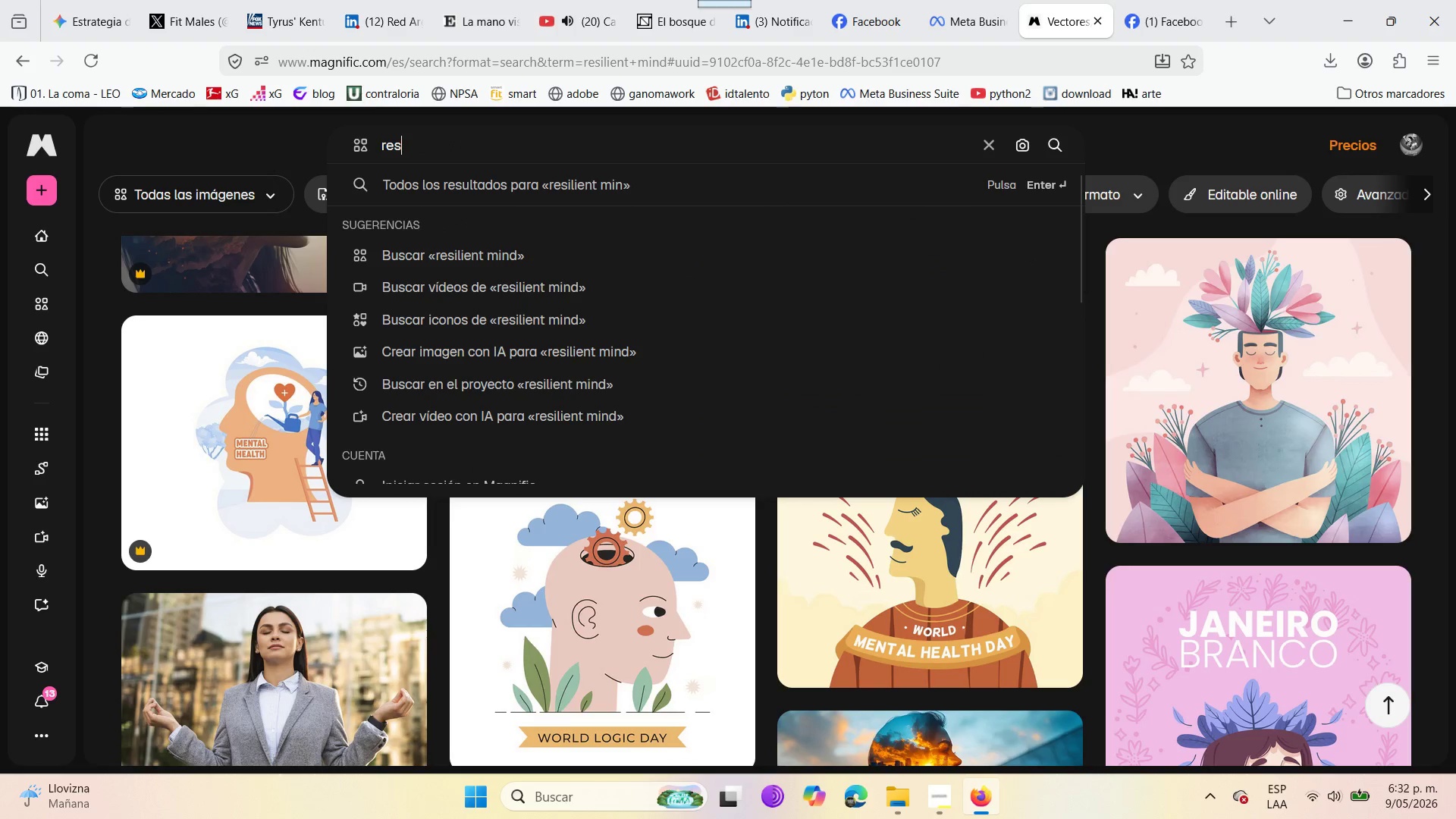 
key(Backspace)
 